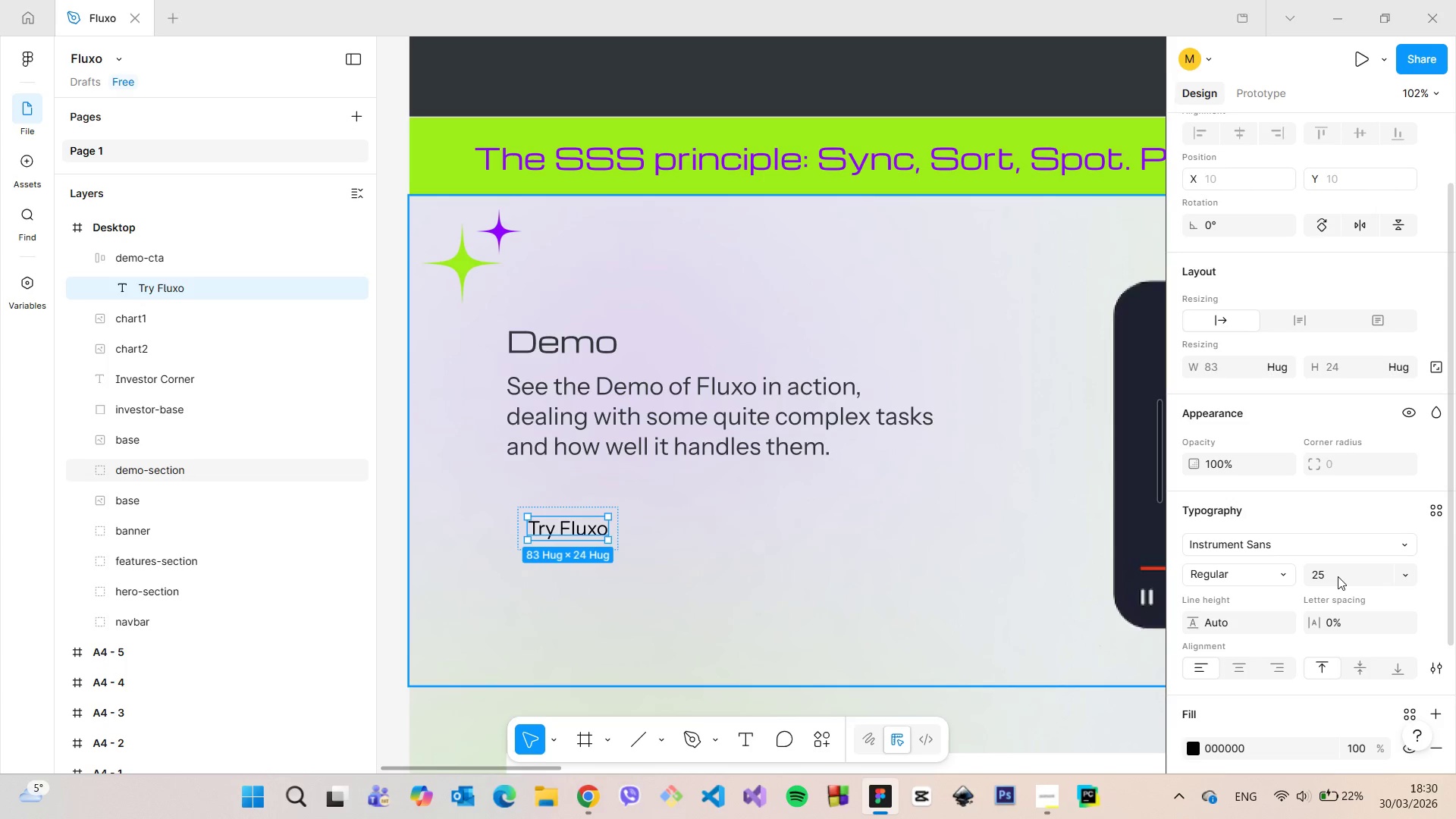 
key(Enter)
 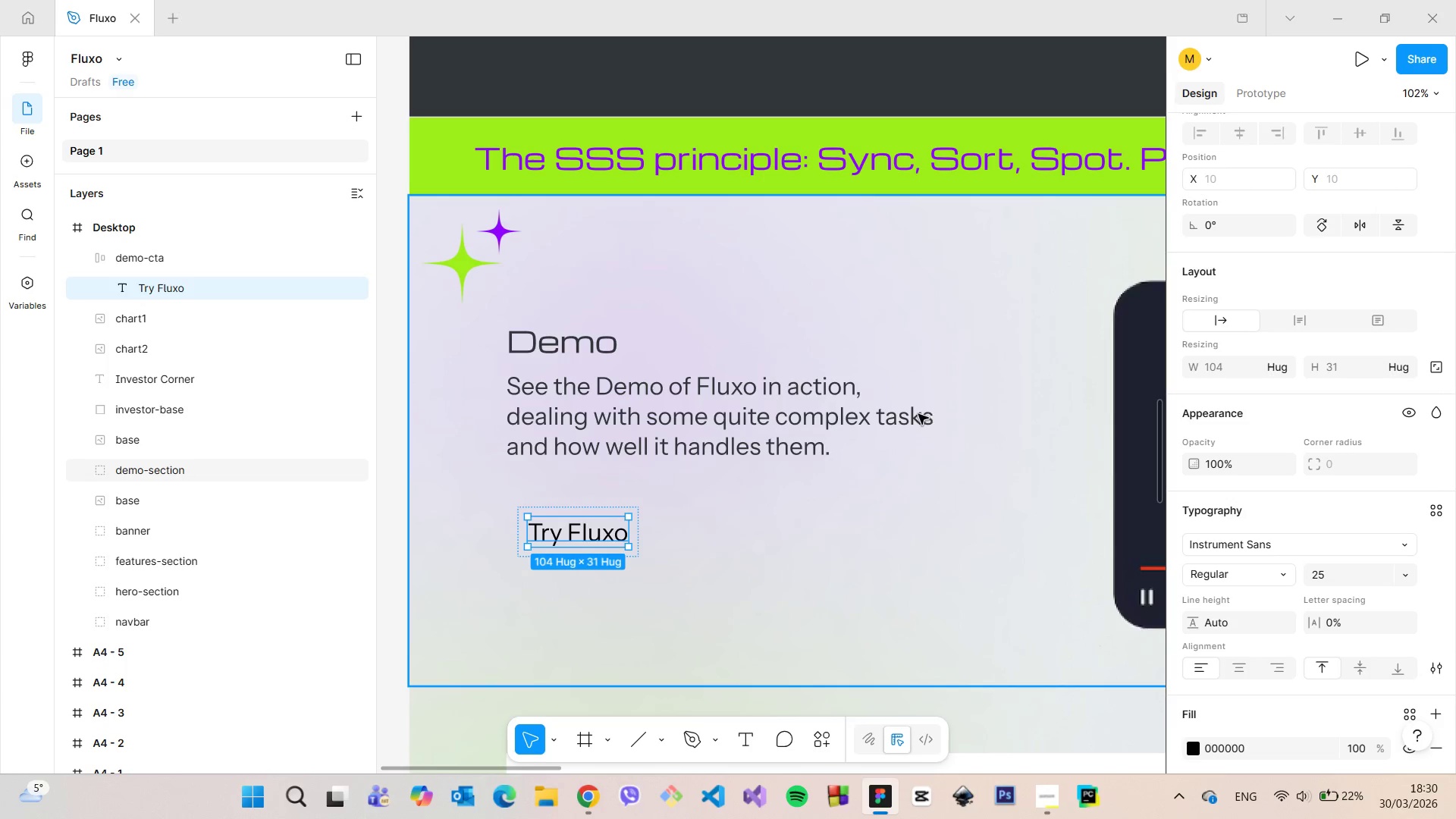 
scroll: coordinate [920, 424], scroll_direction: down, amount: 6.0
 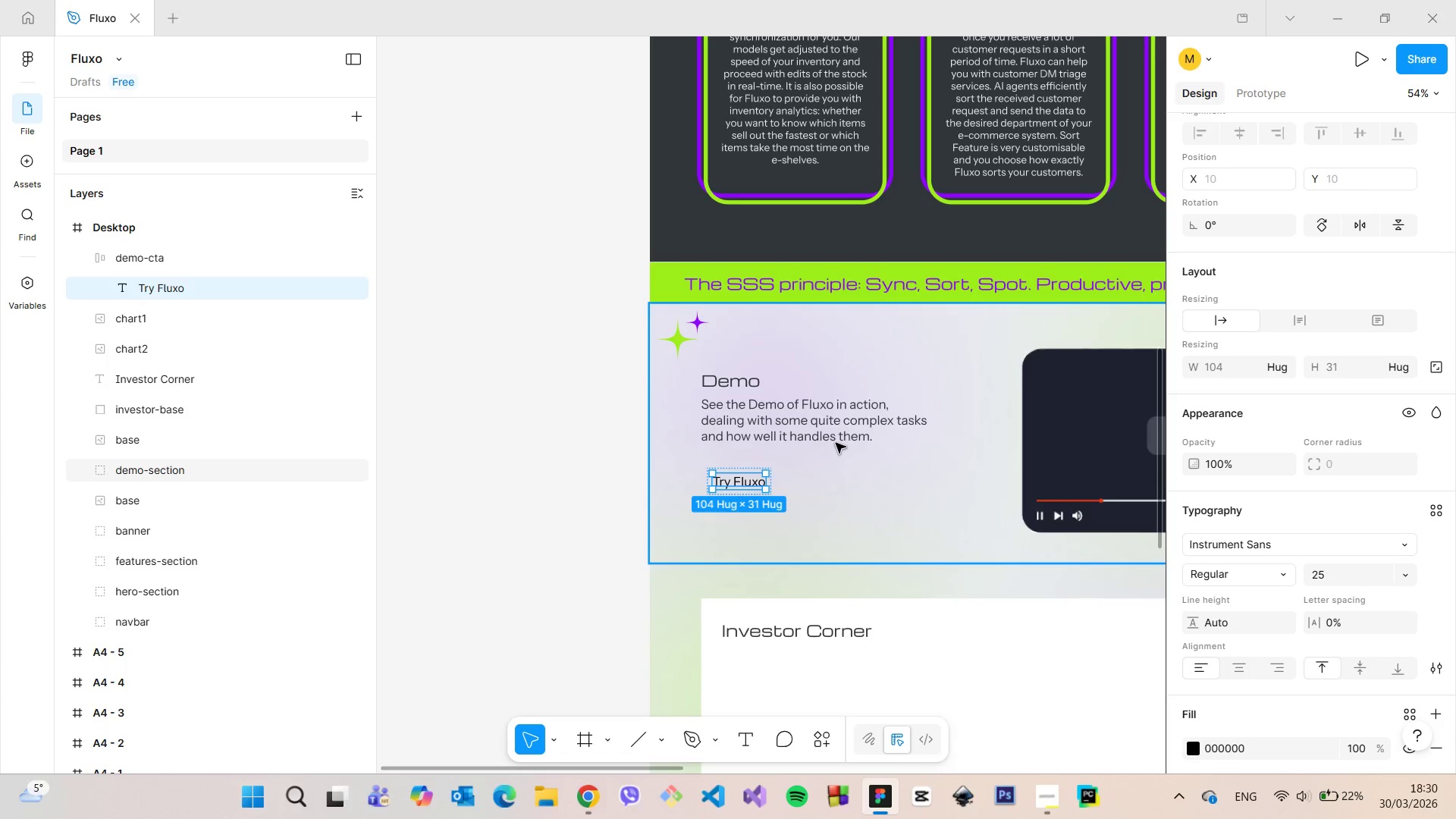 
left_click([836, 440])
 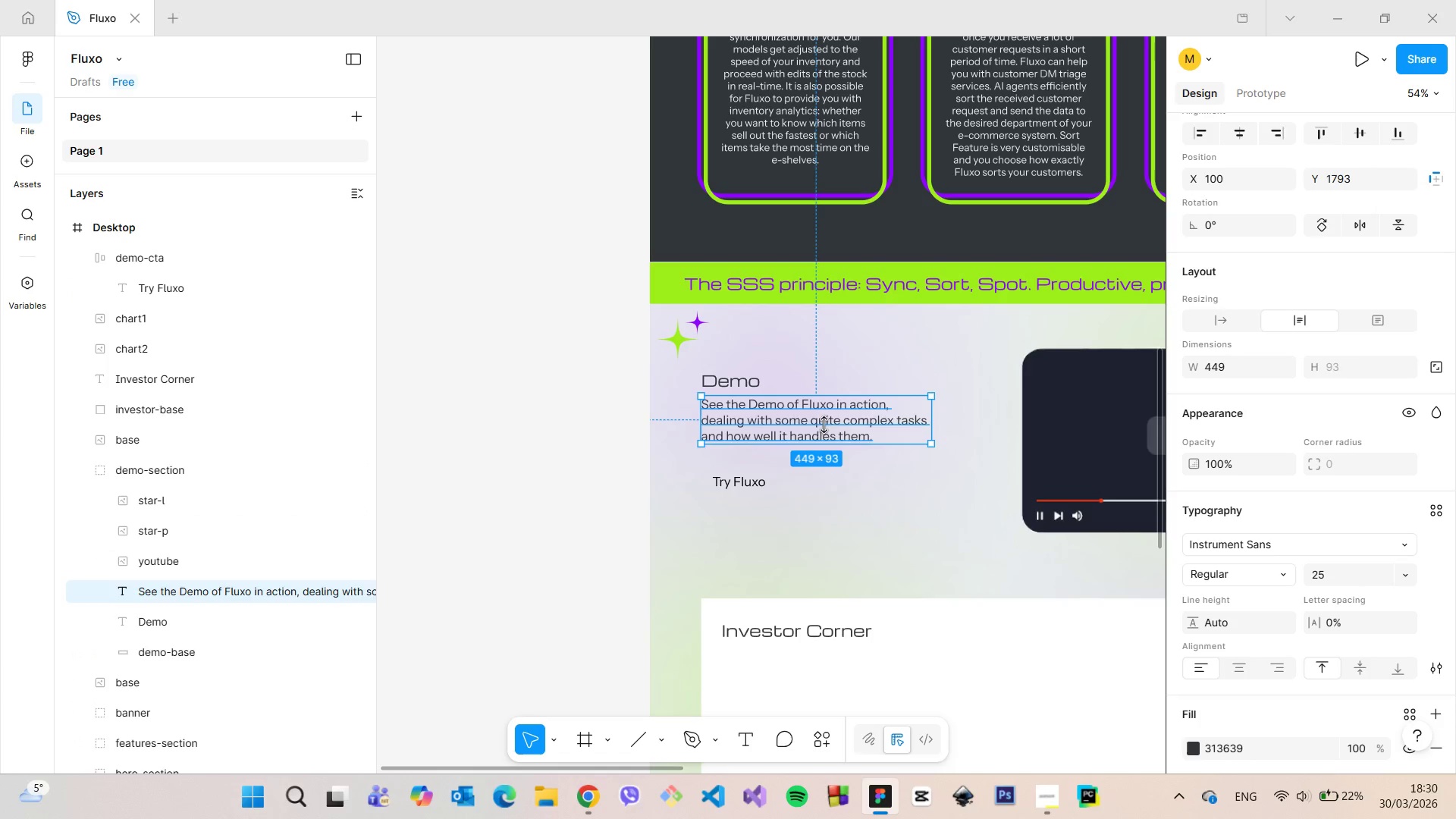 
hold_key(key=AltLeft, duration=0.52)
 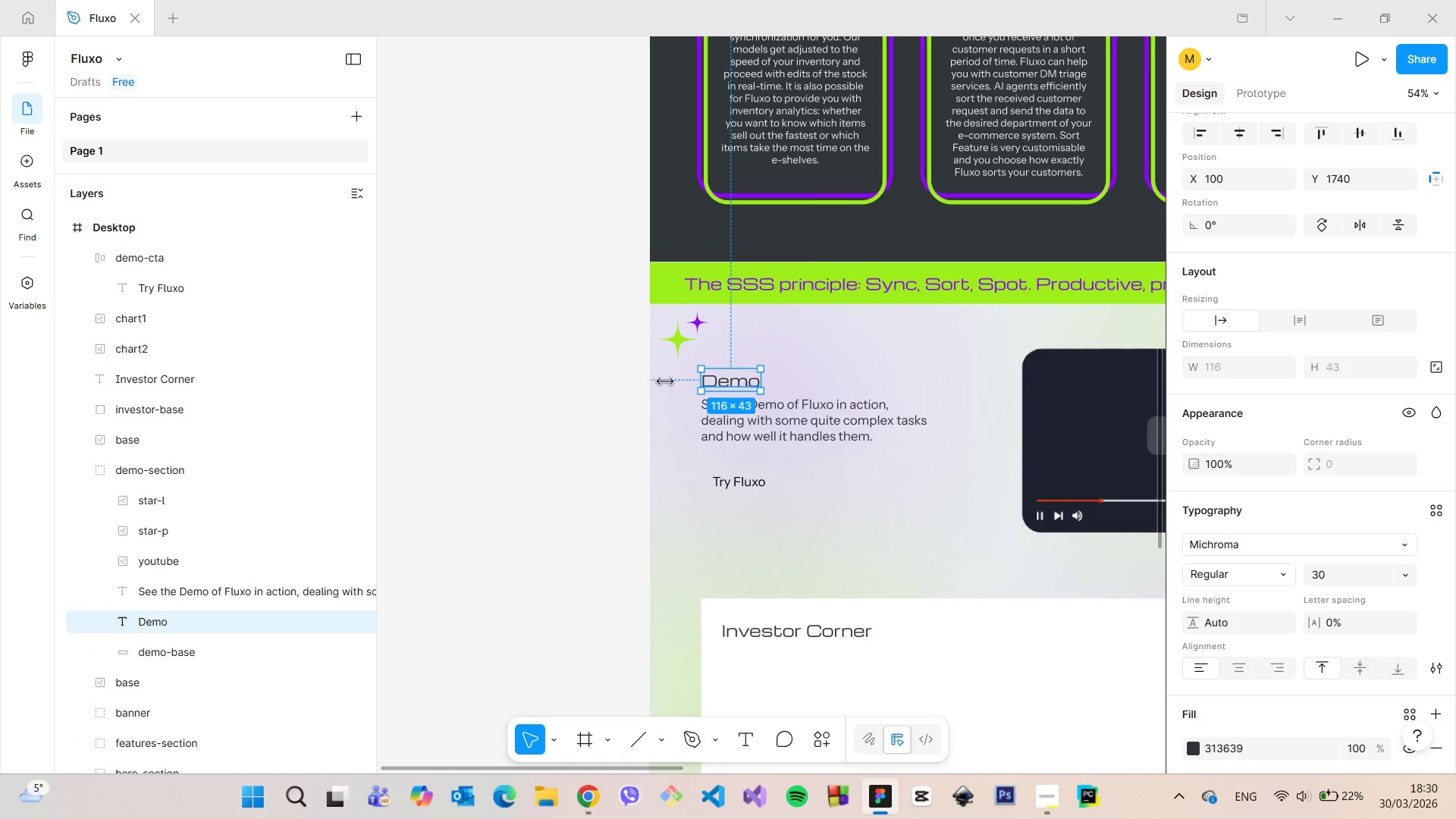 
hold_key(key=AltLeft, duration=1.24)
left_click([733, 382])
 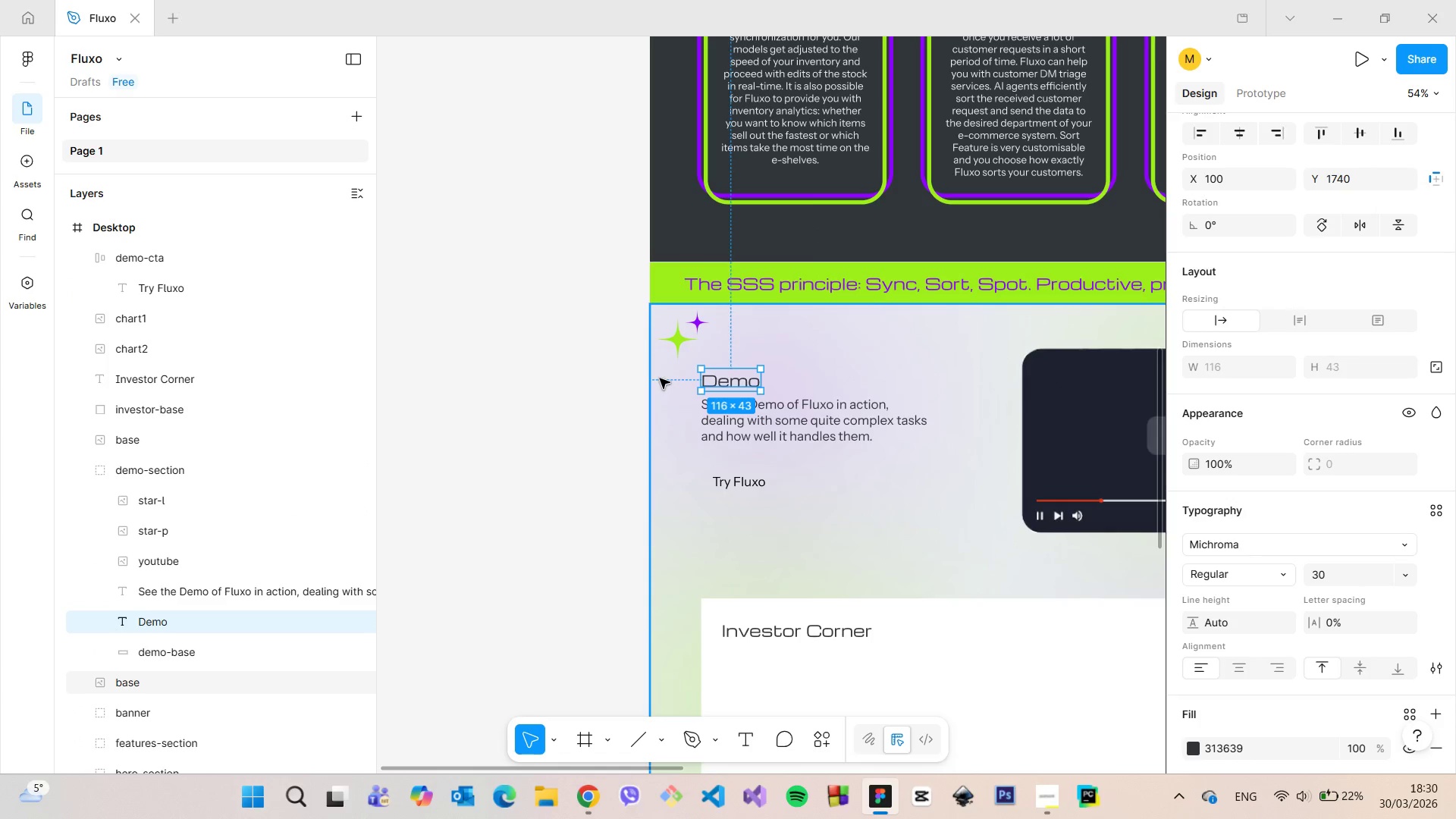 
scroll: coordinate [660, 379], scroll_direction: down, amount: 4.0
 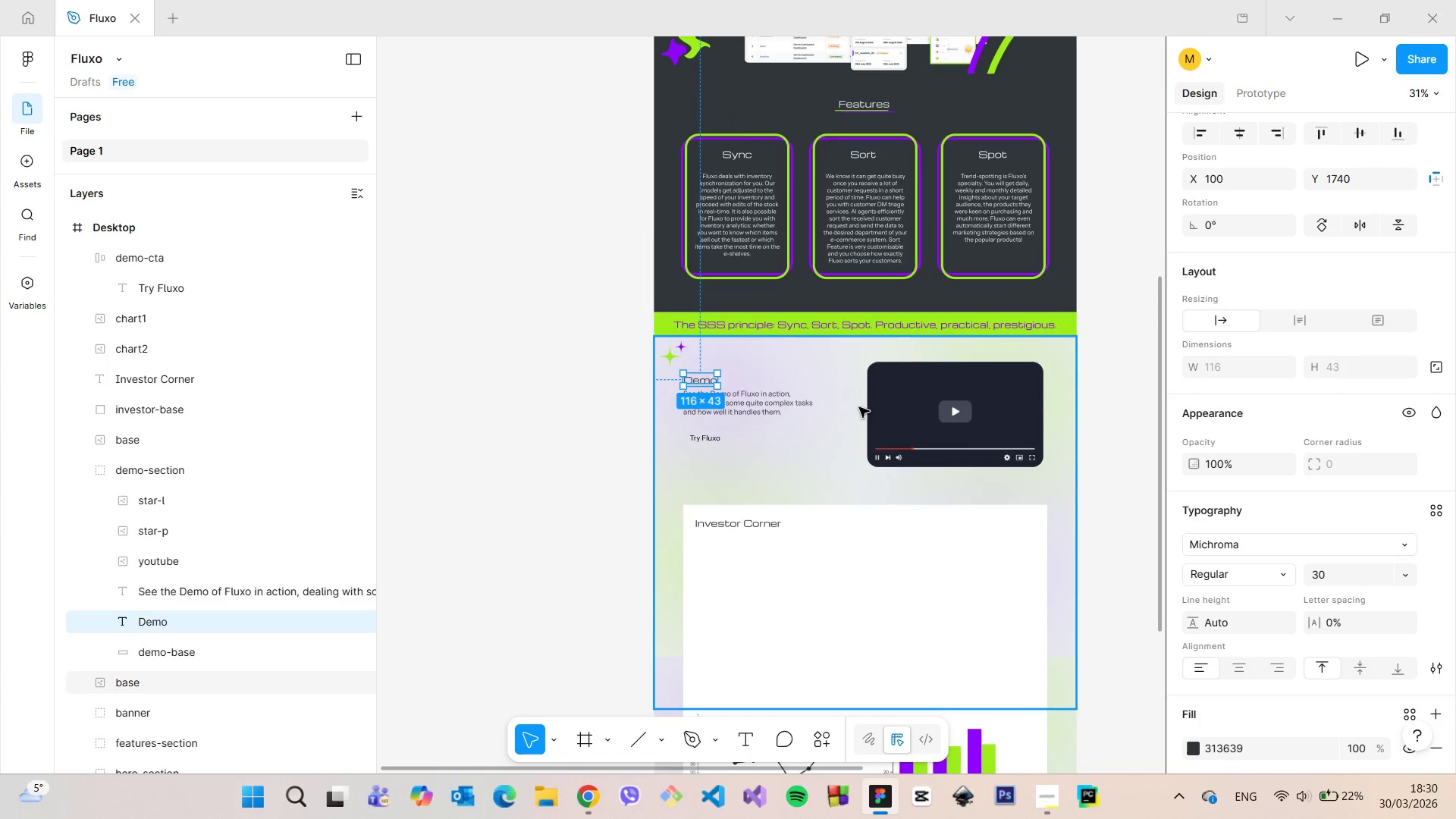 
left_click([861, 407])
 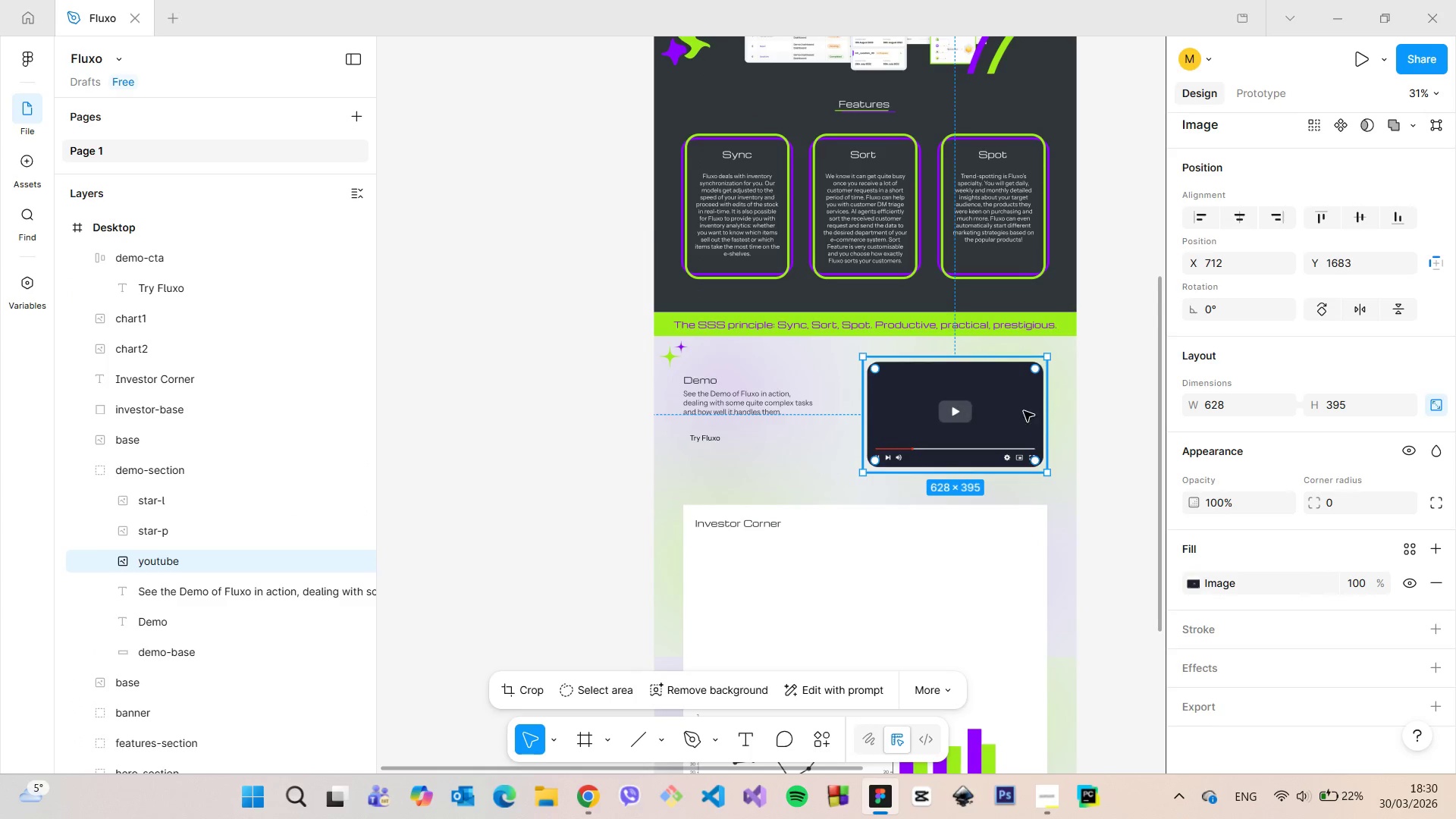 
hold_key(key=AltLeft, duration=0.42)
 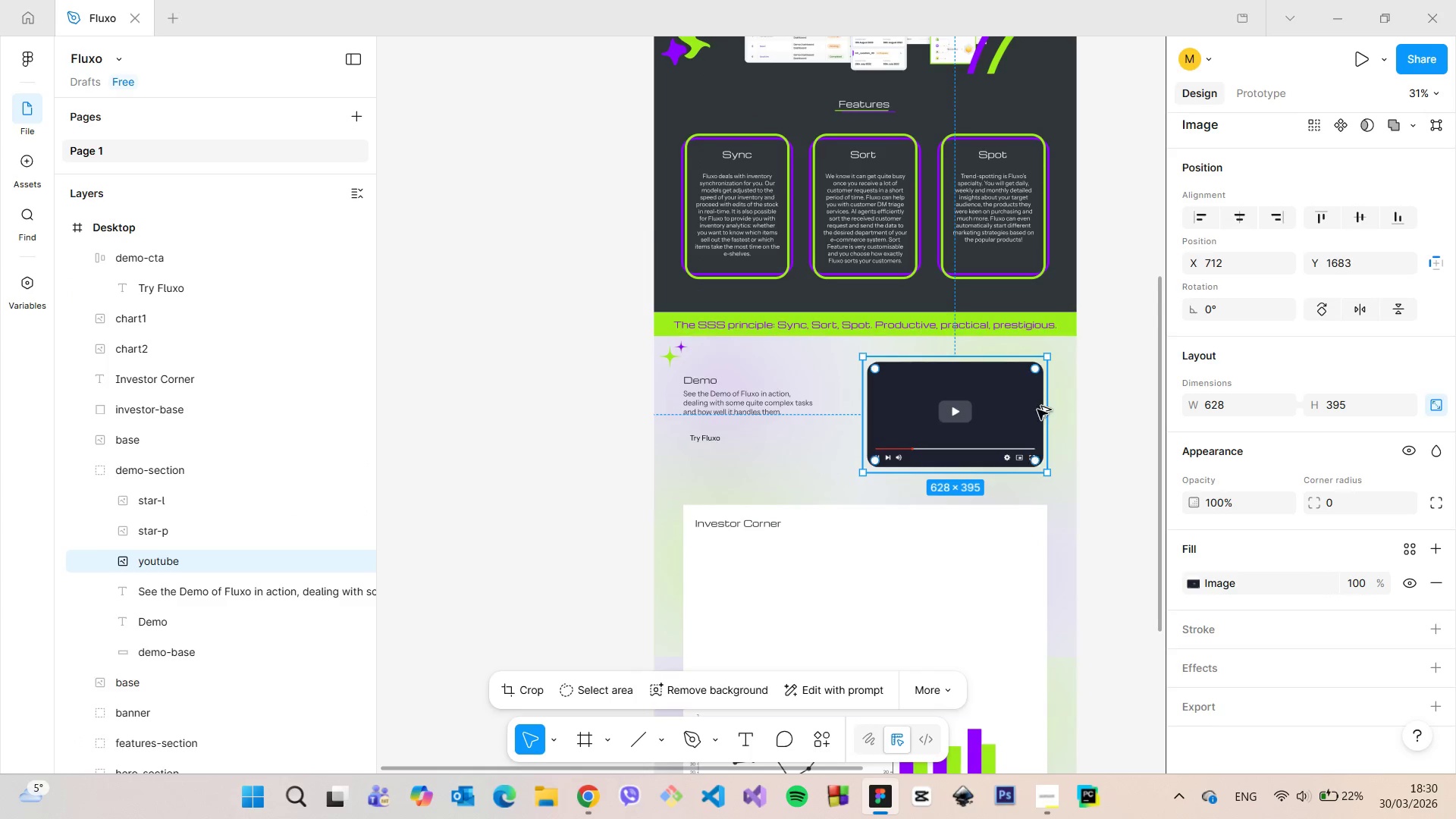 
hold_key(key=AltLeft, duration=0.86)
 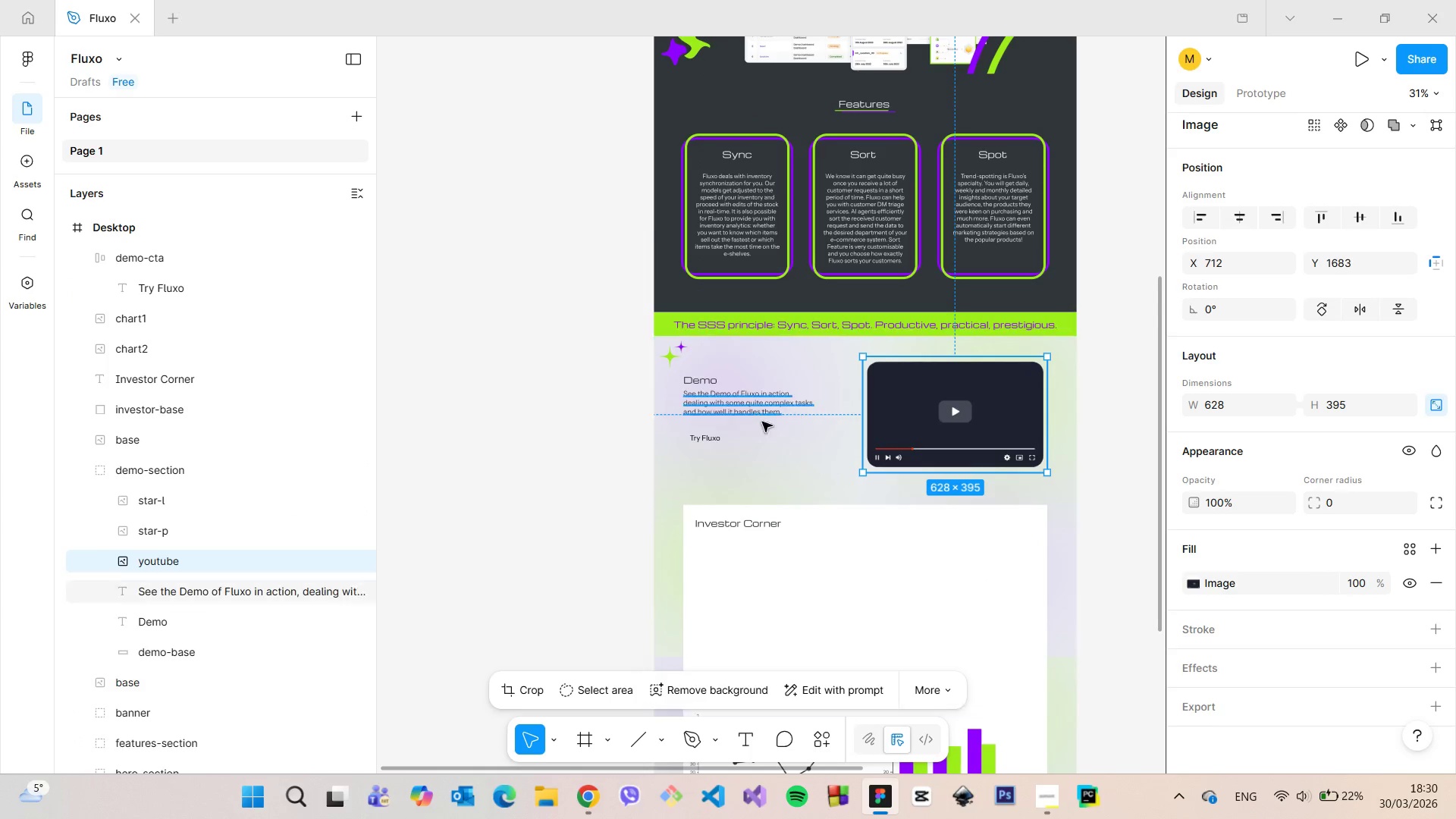 
scroll: coordinate [731, 387], scroll_direction: up, amount: 11.0
 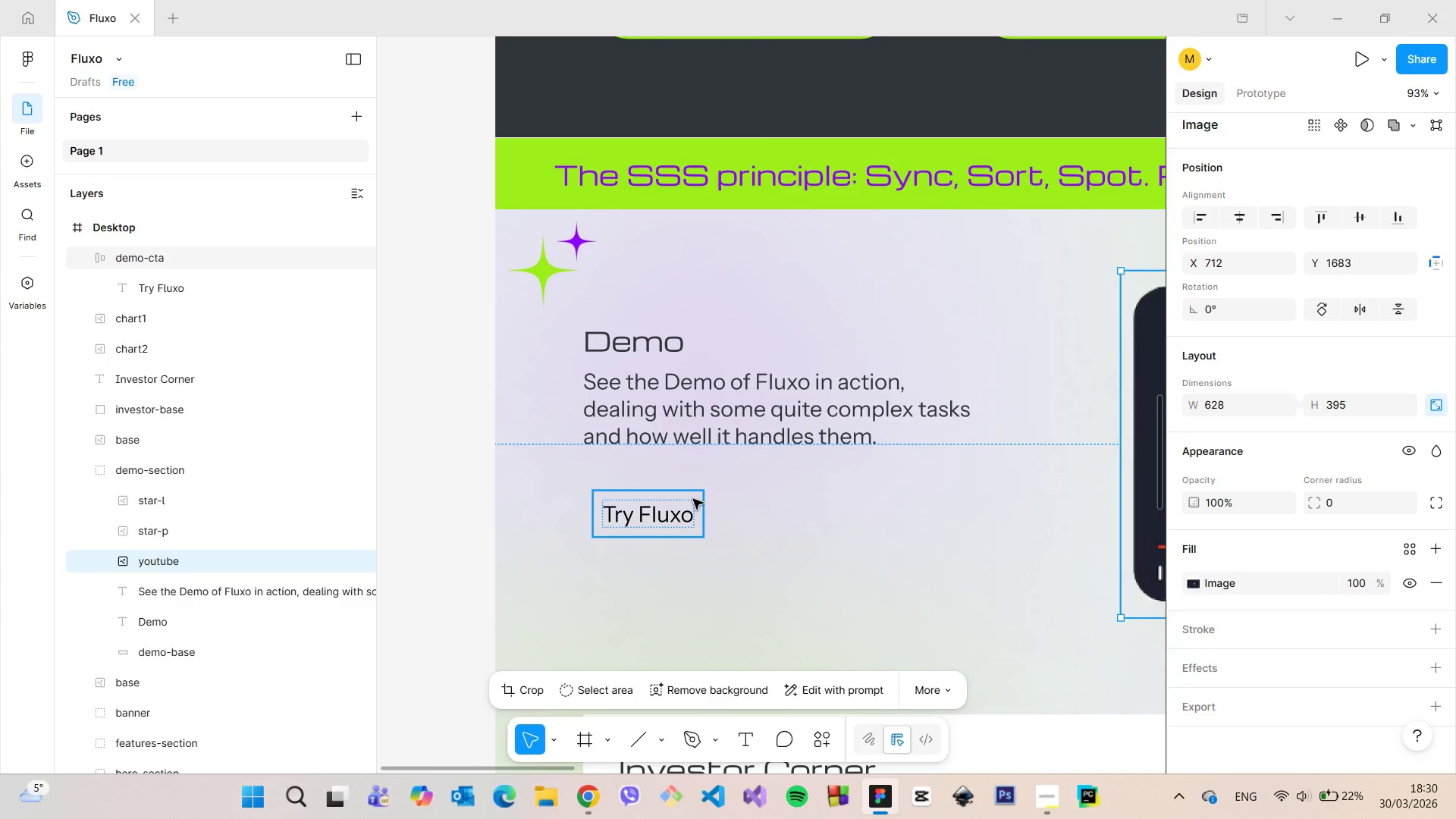 
left_click([692, 500])
 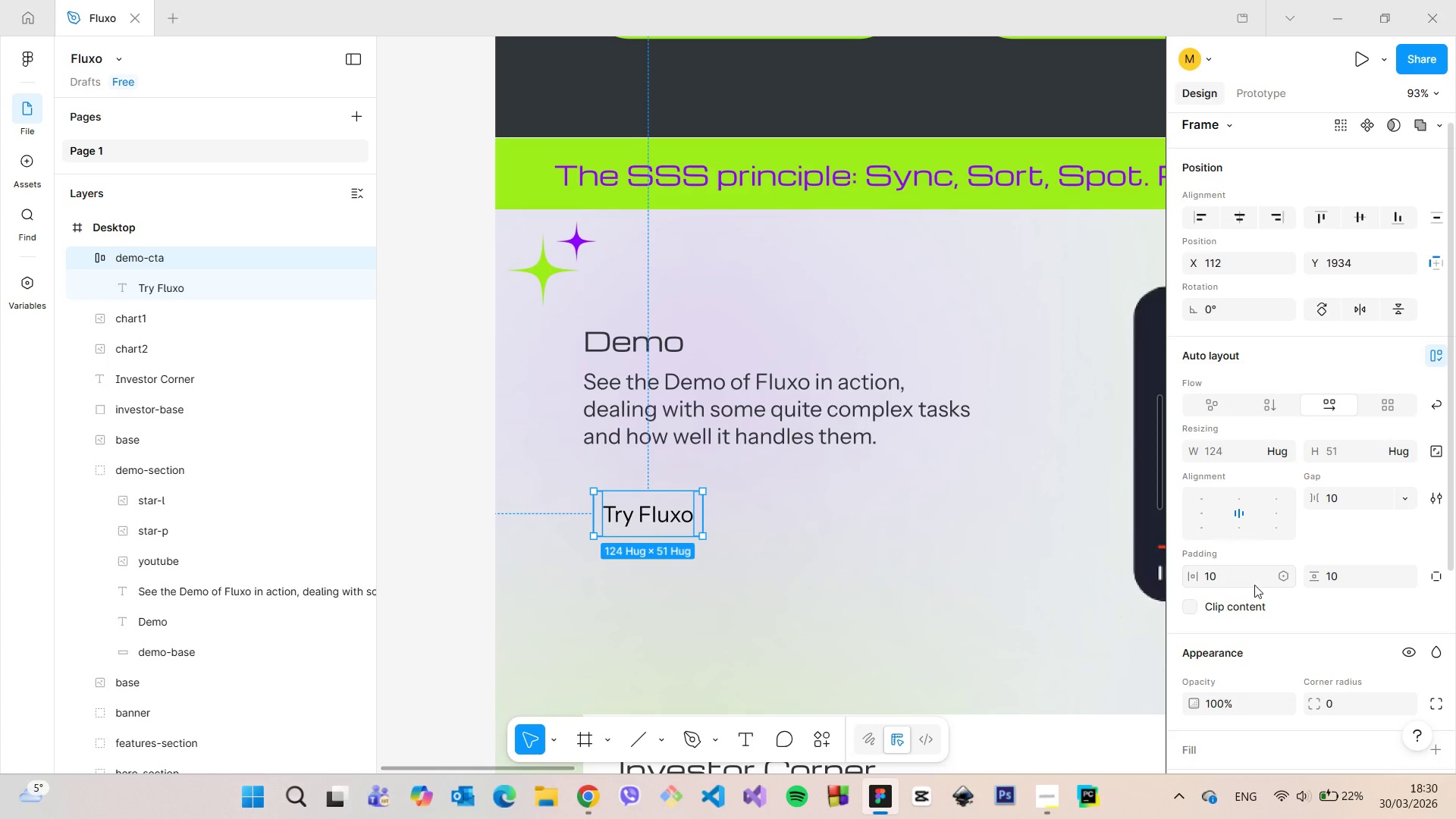 
left_click([1253, 584])
 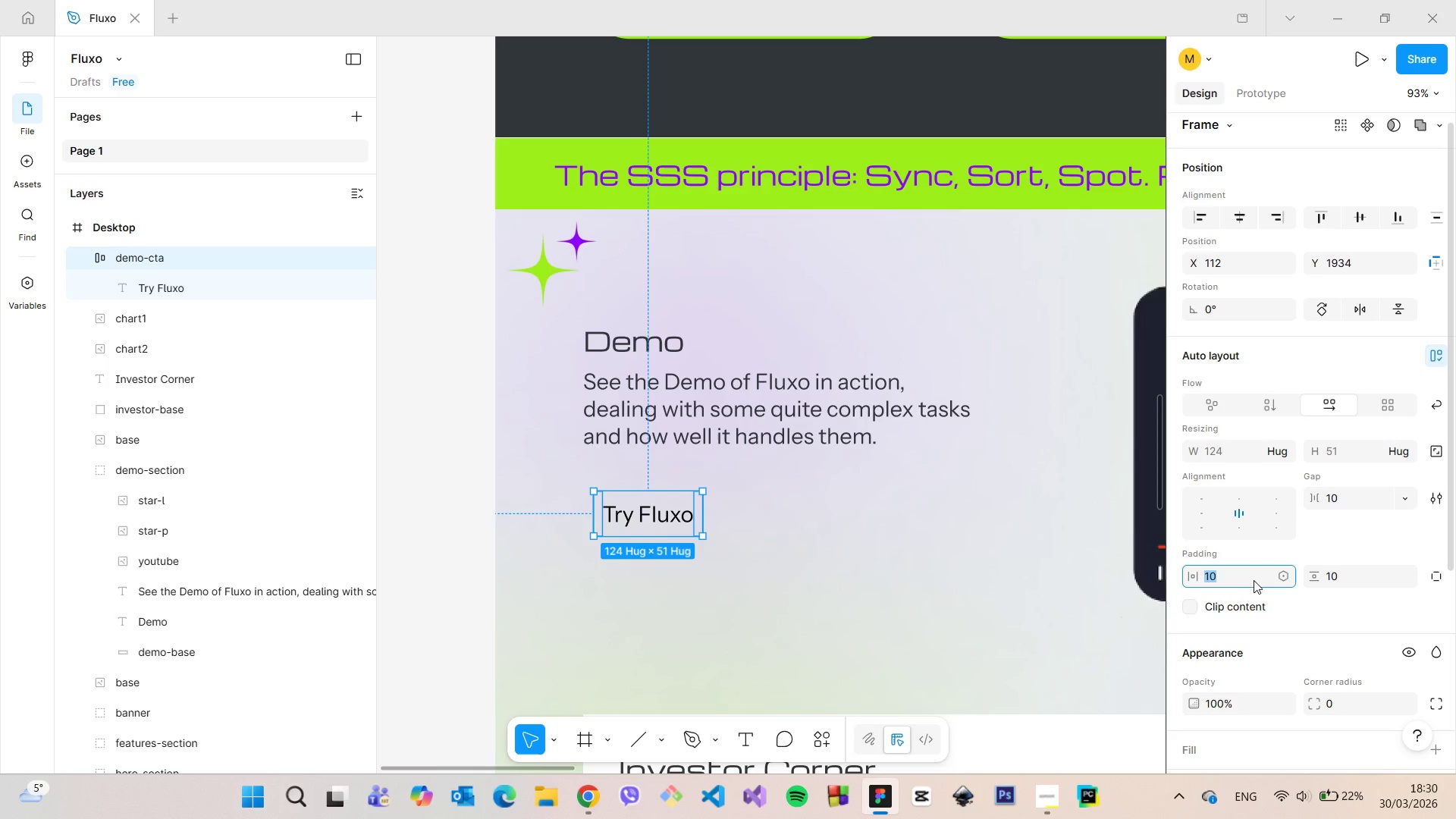 
type(20)
 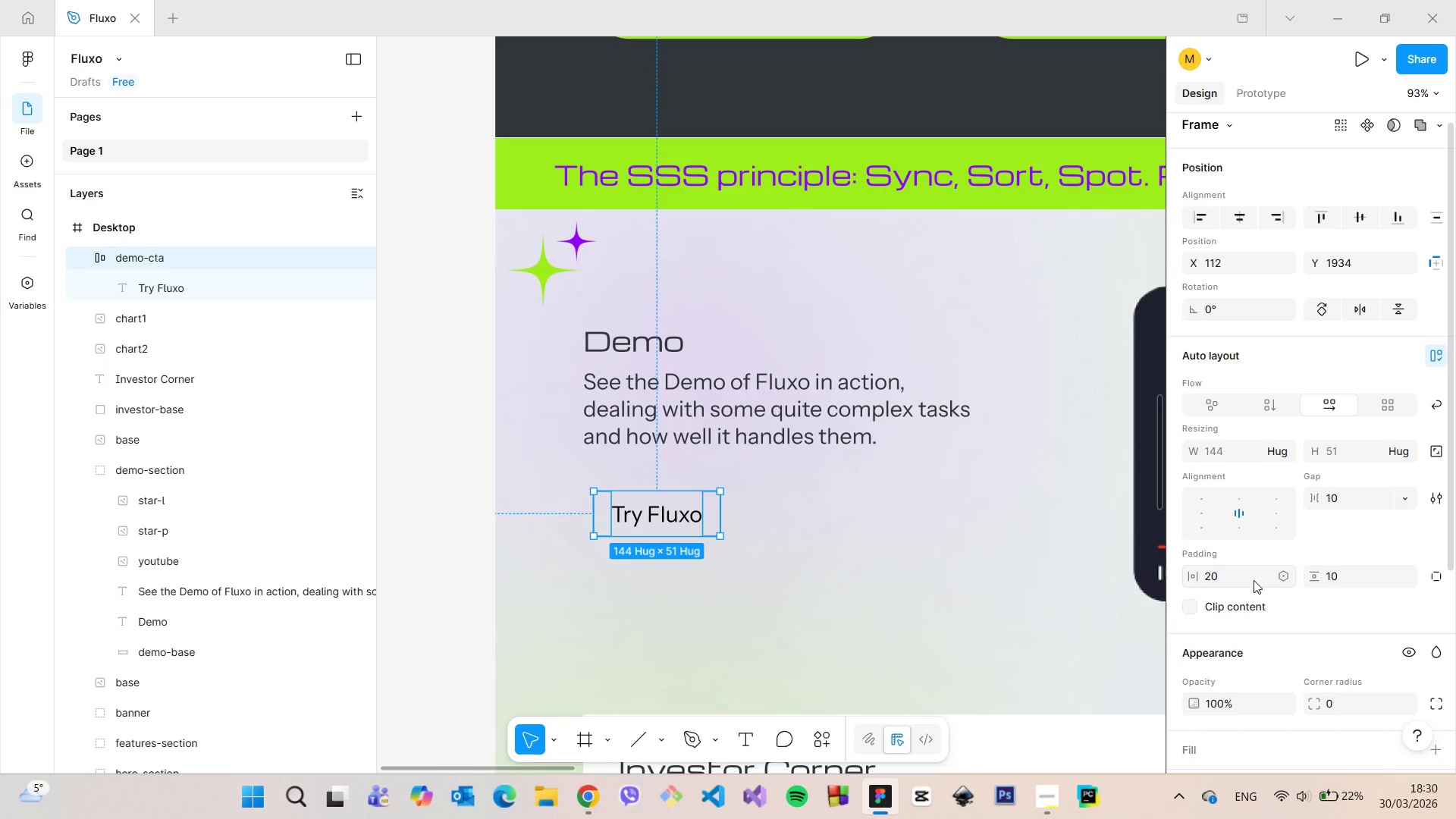 
key(Enter)
 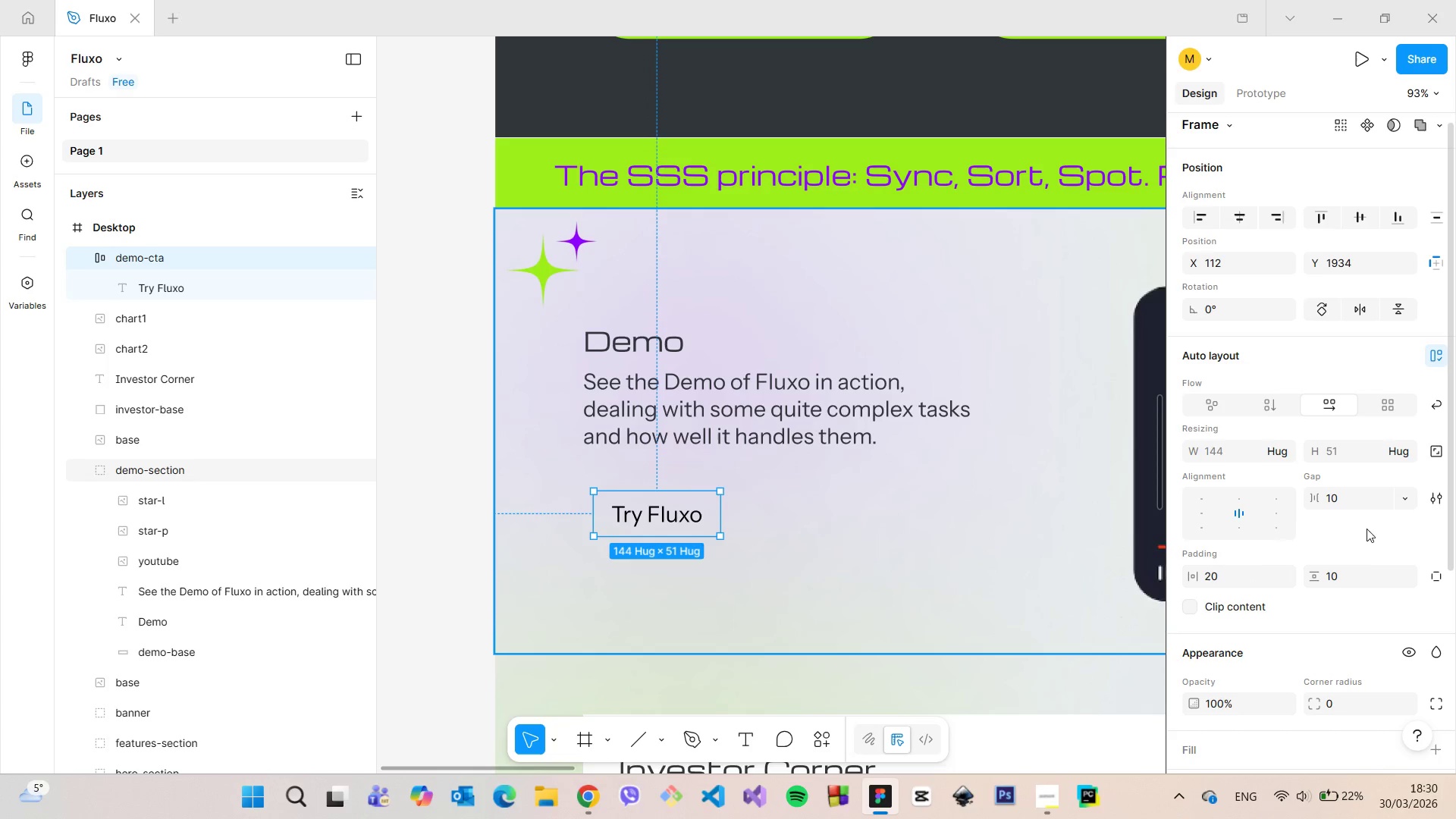 
left_click([1351, 573])
 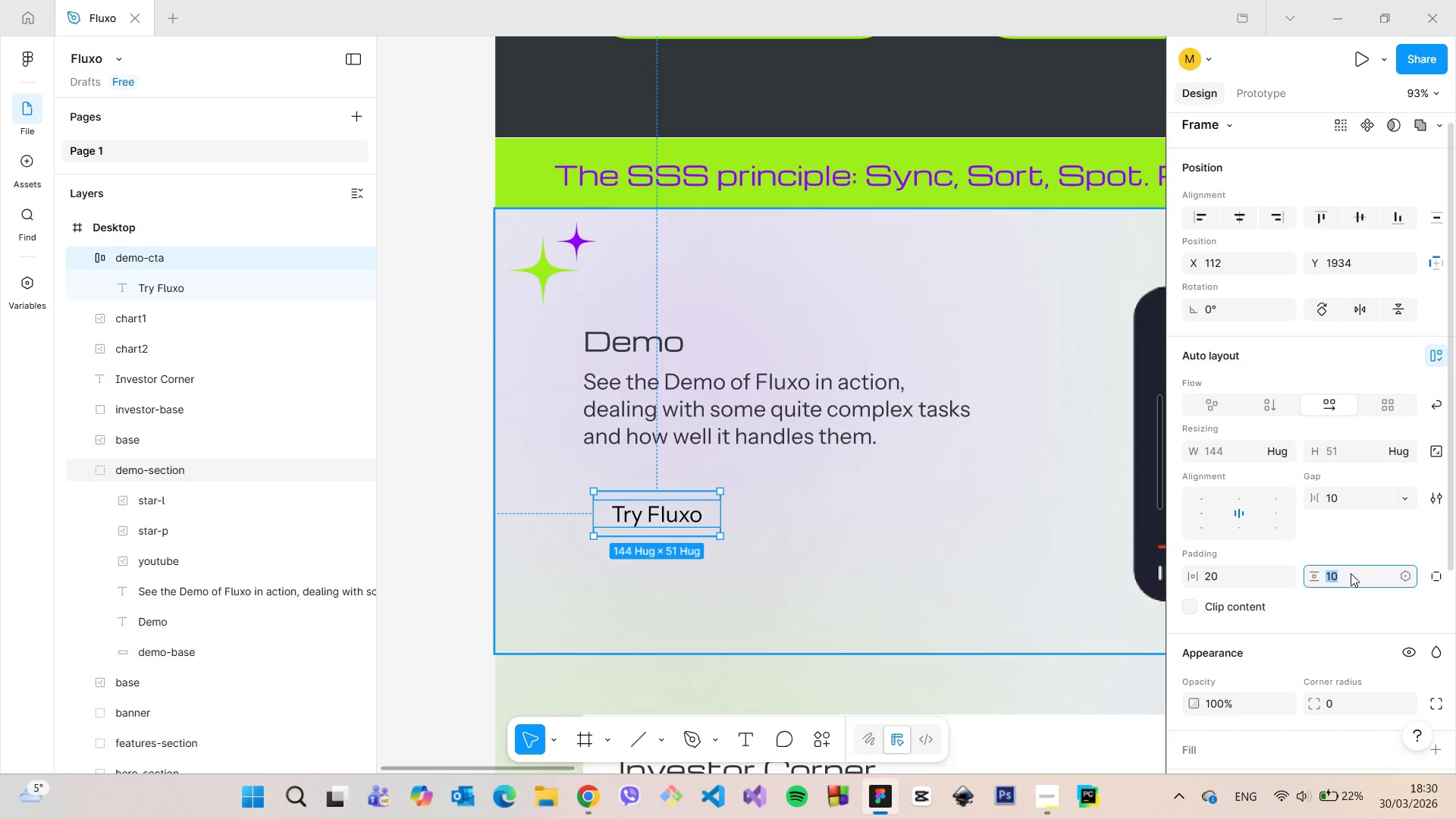 
key(7)
 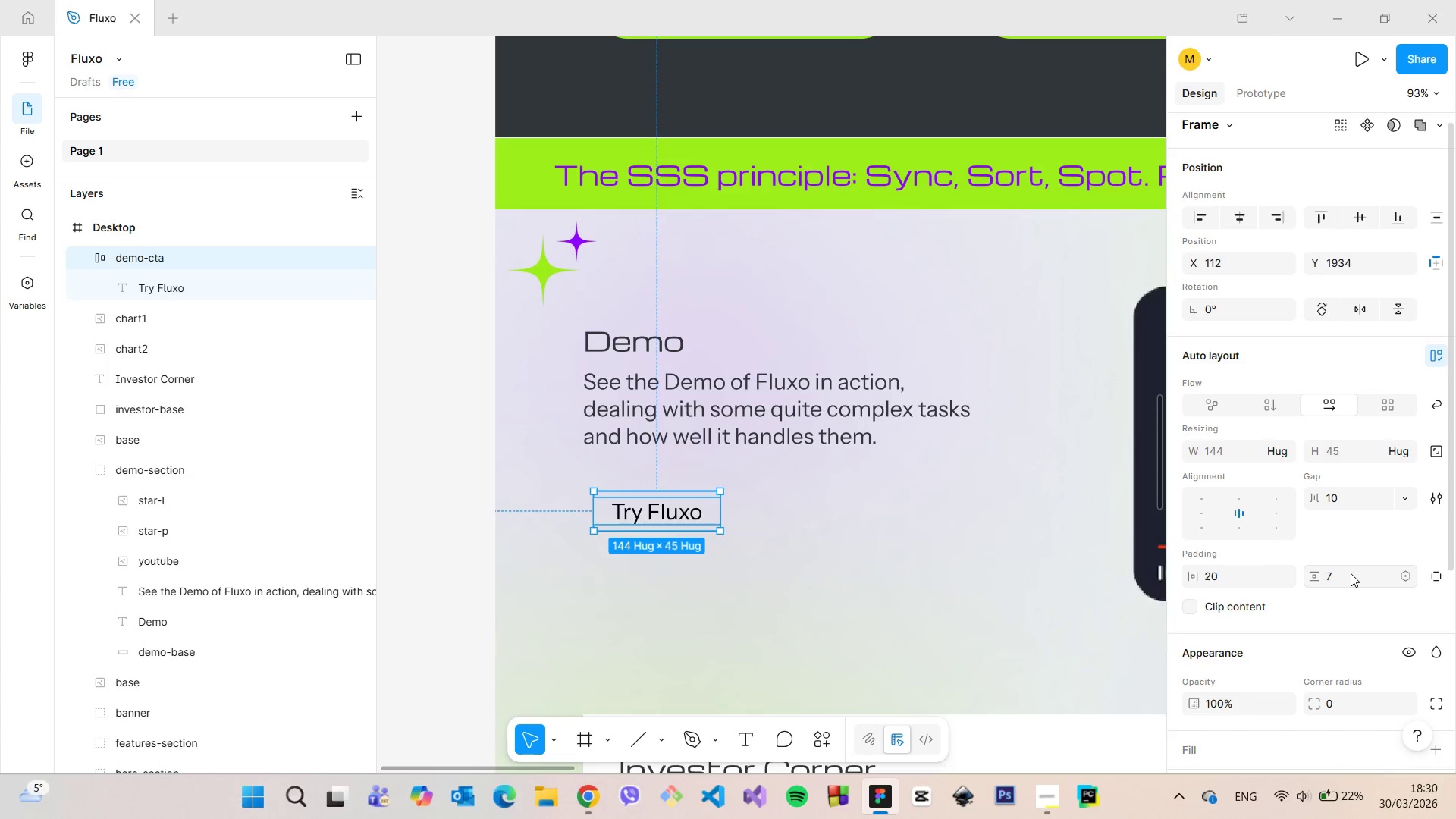 
key(Enter)
 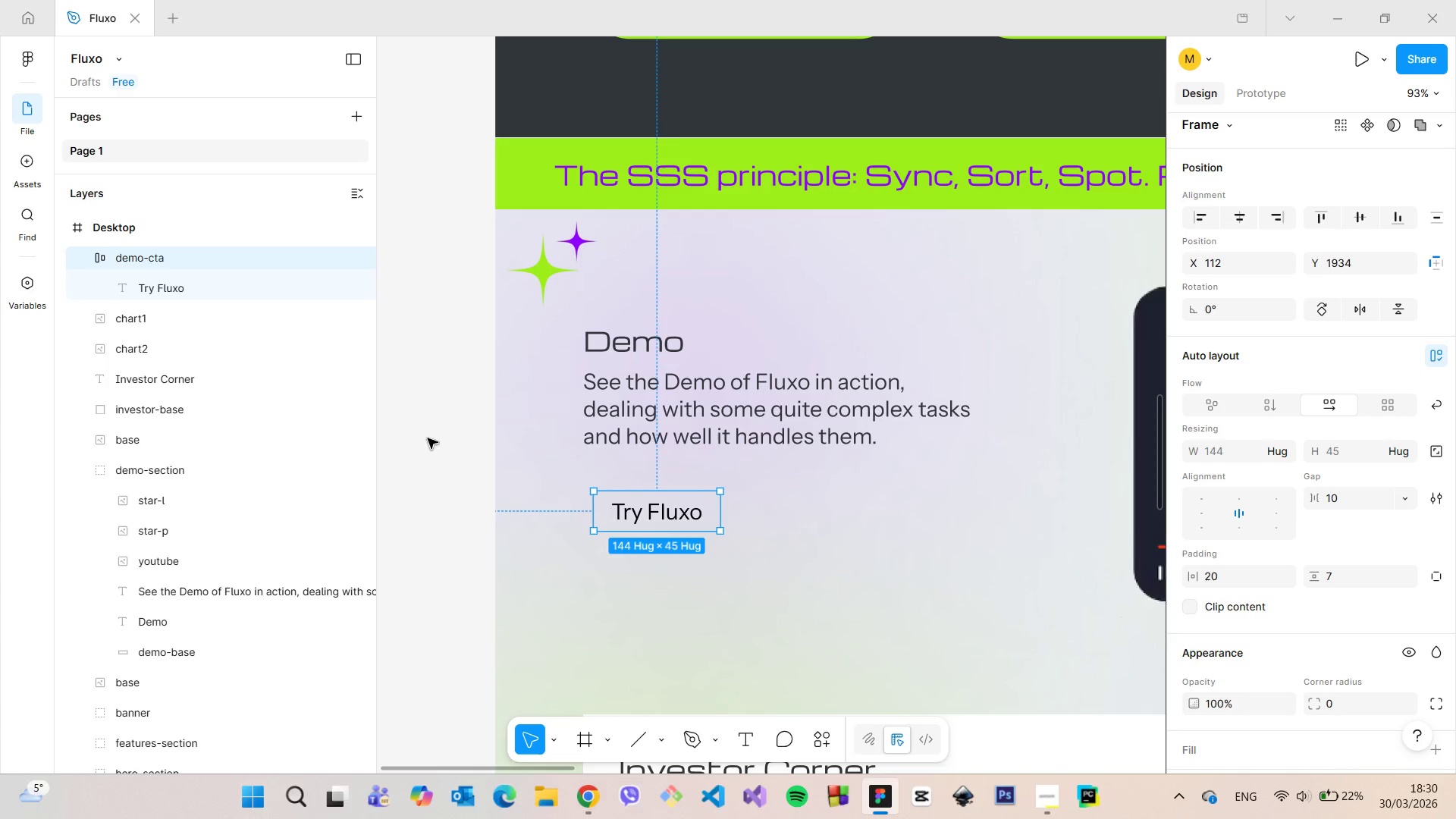 
left_click([431, 444])
 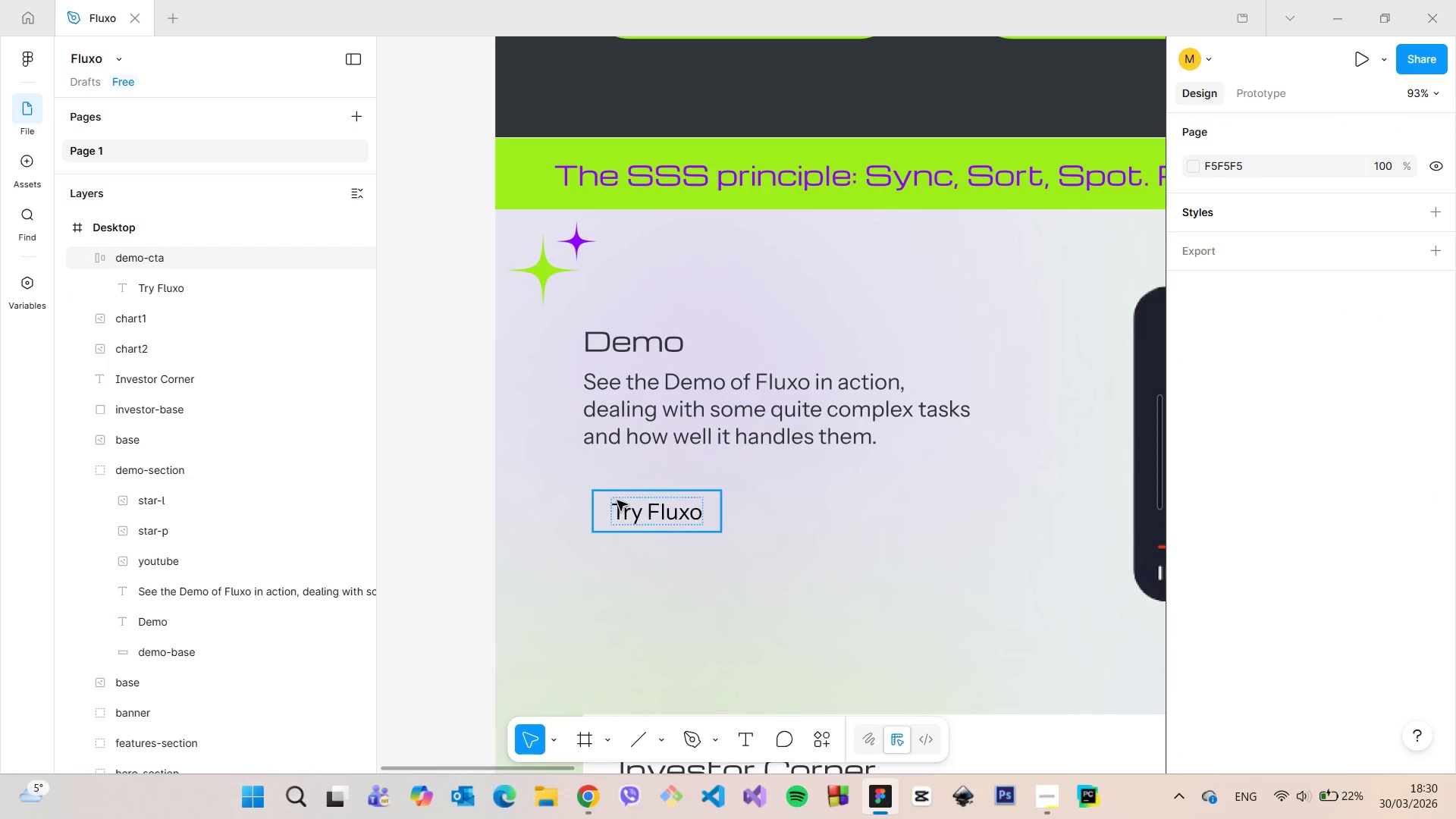 
left_click([617, 500])
 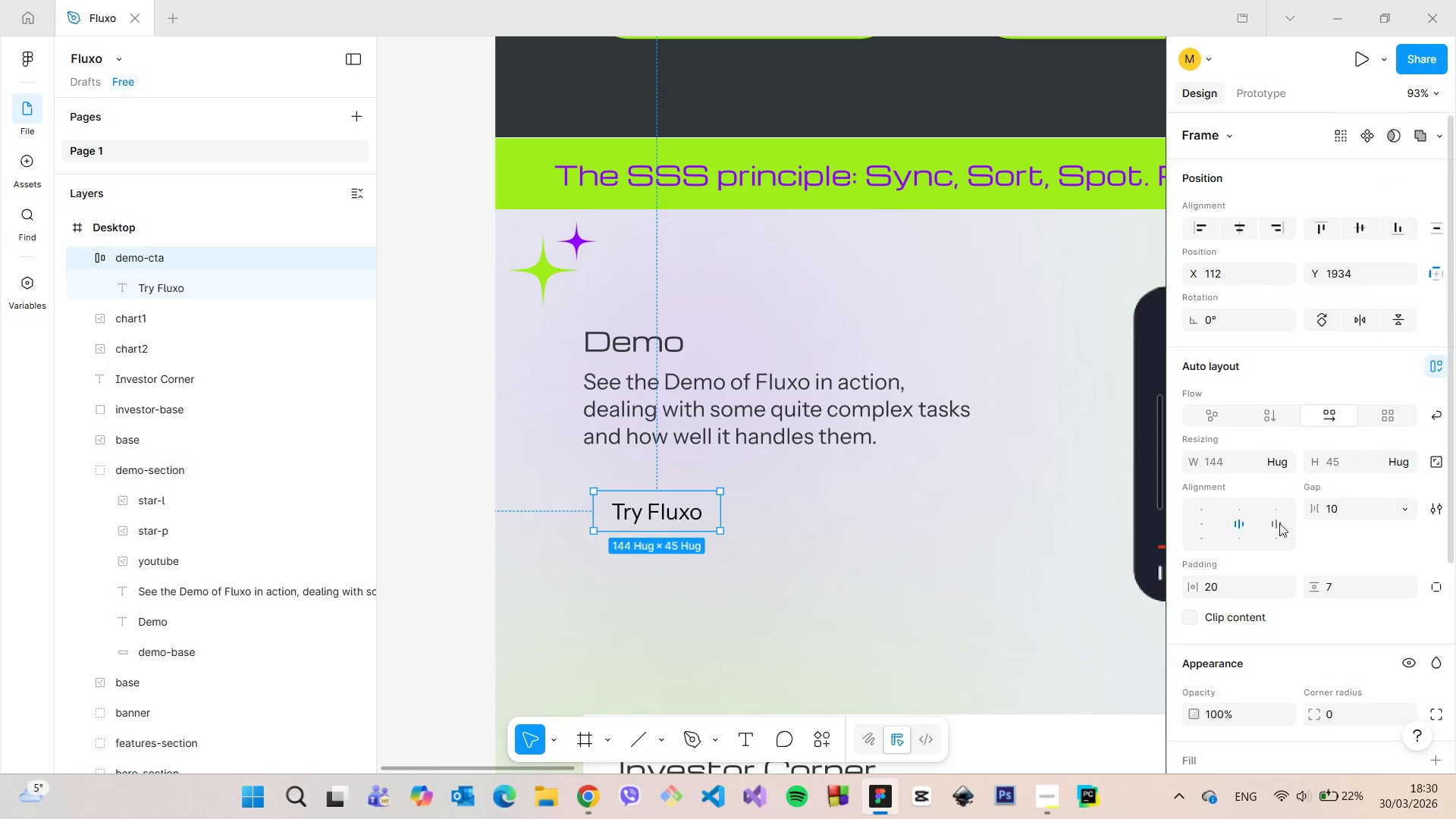 
scroll: coordinate [1346, 529], scroll_direction: down, amount: 4.0
 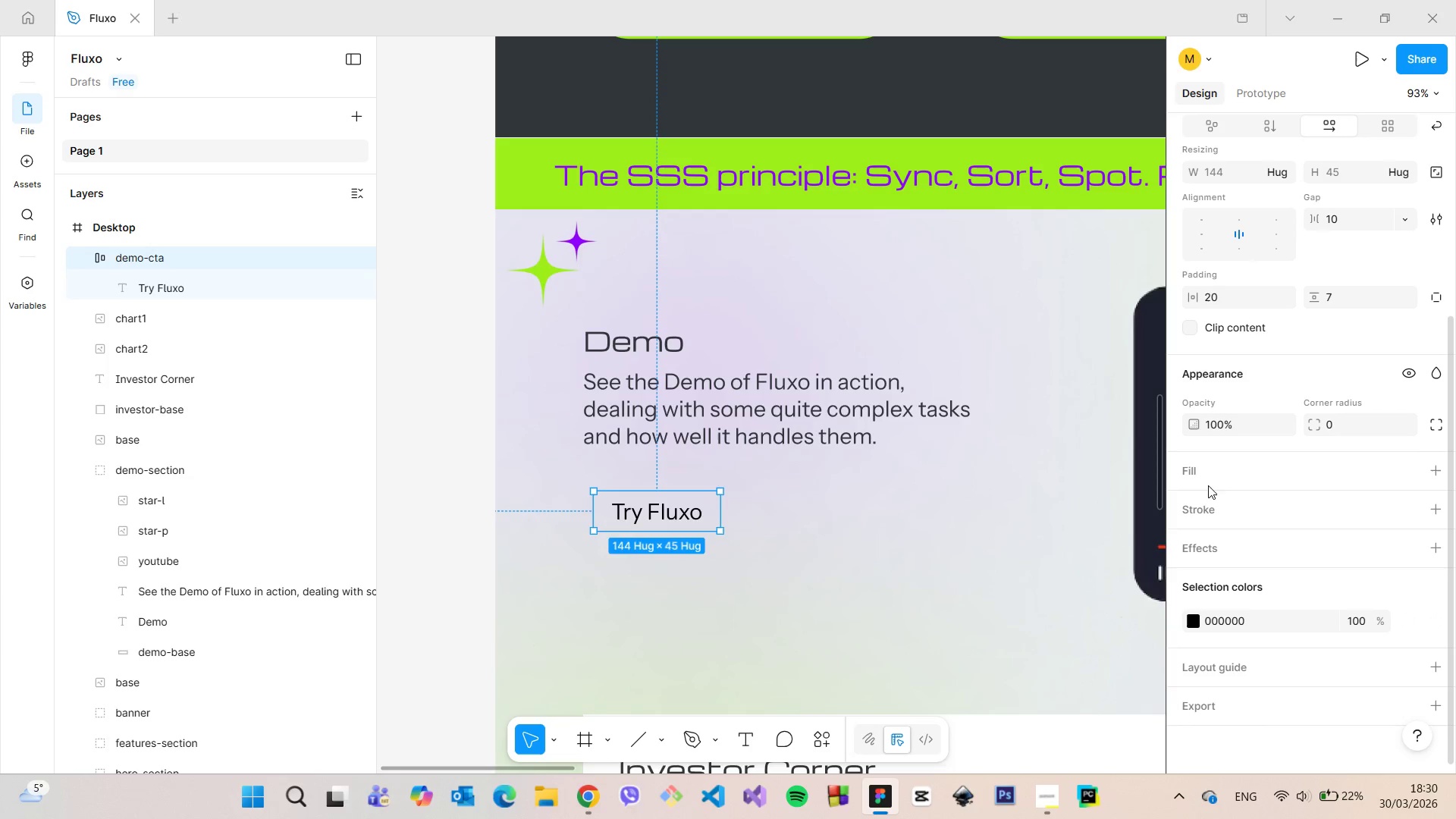 
left_click([1208, 479])
 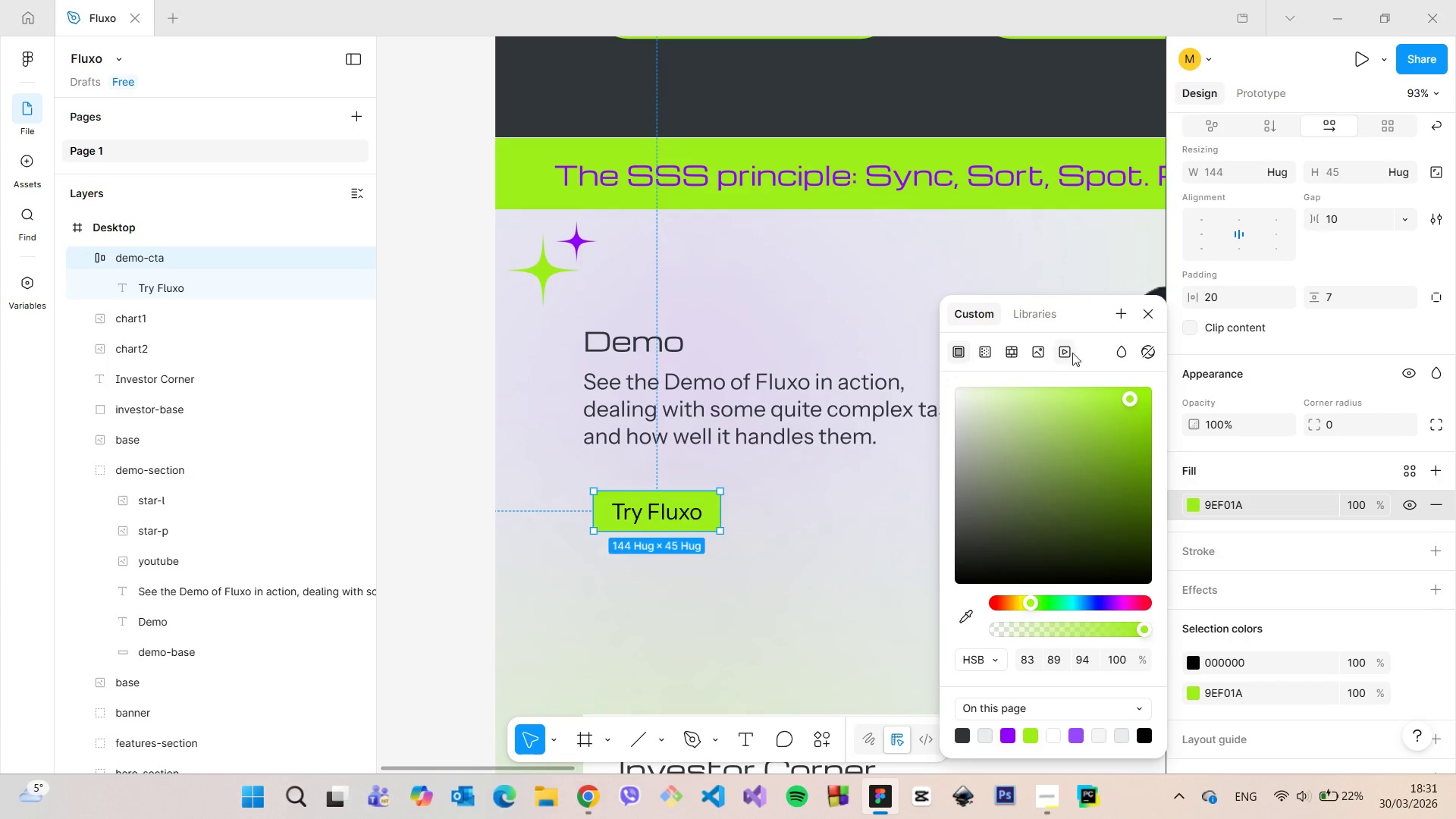 
left_click([1147, 322])
 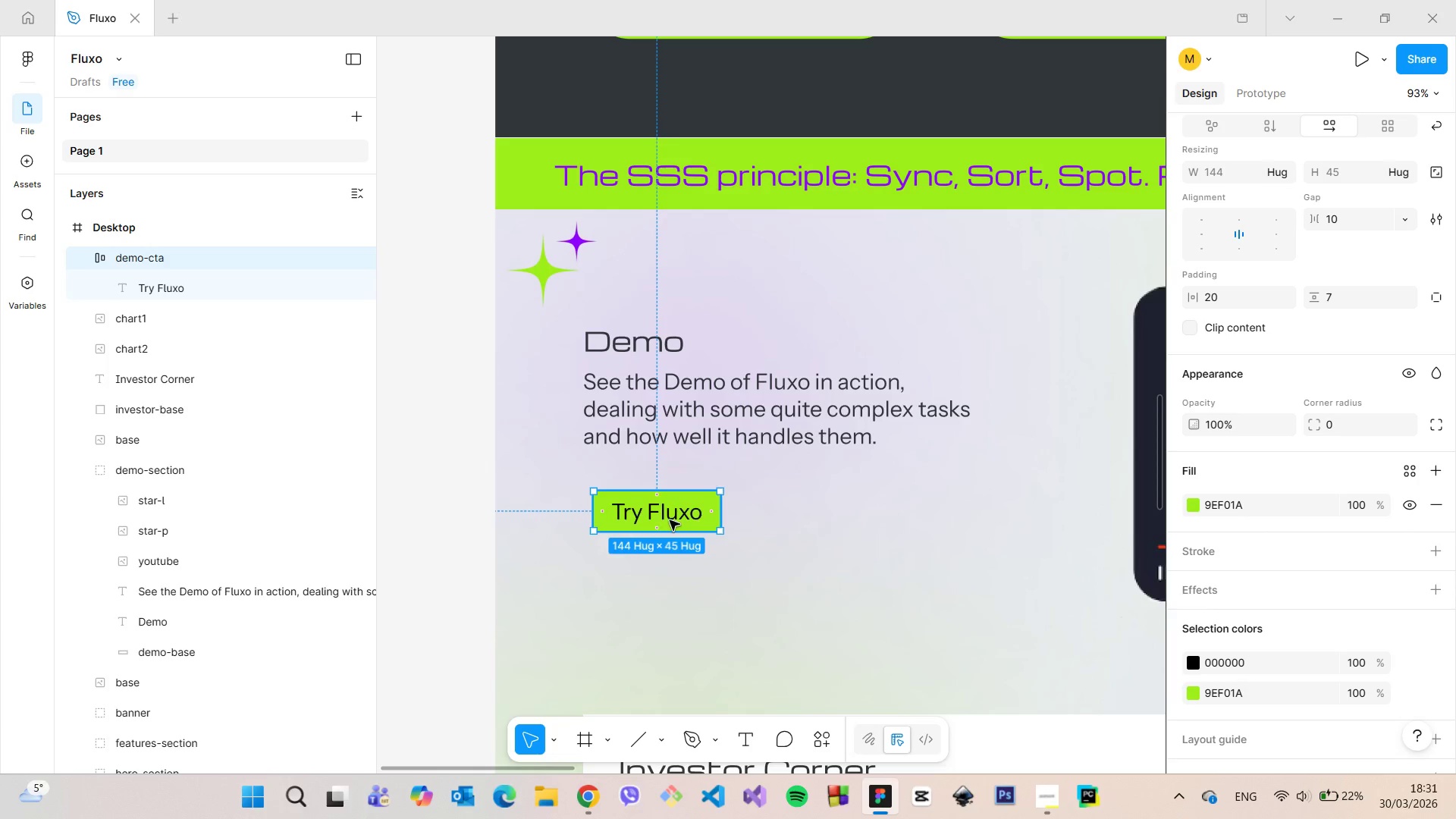 
double_click([668, 519])
 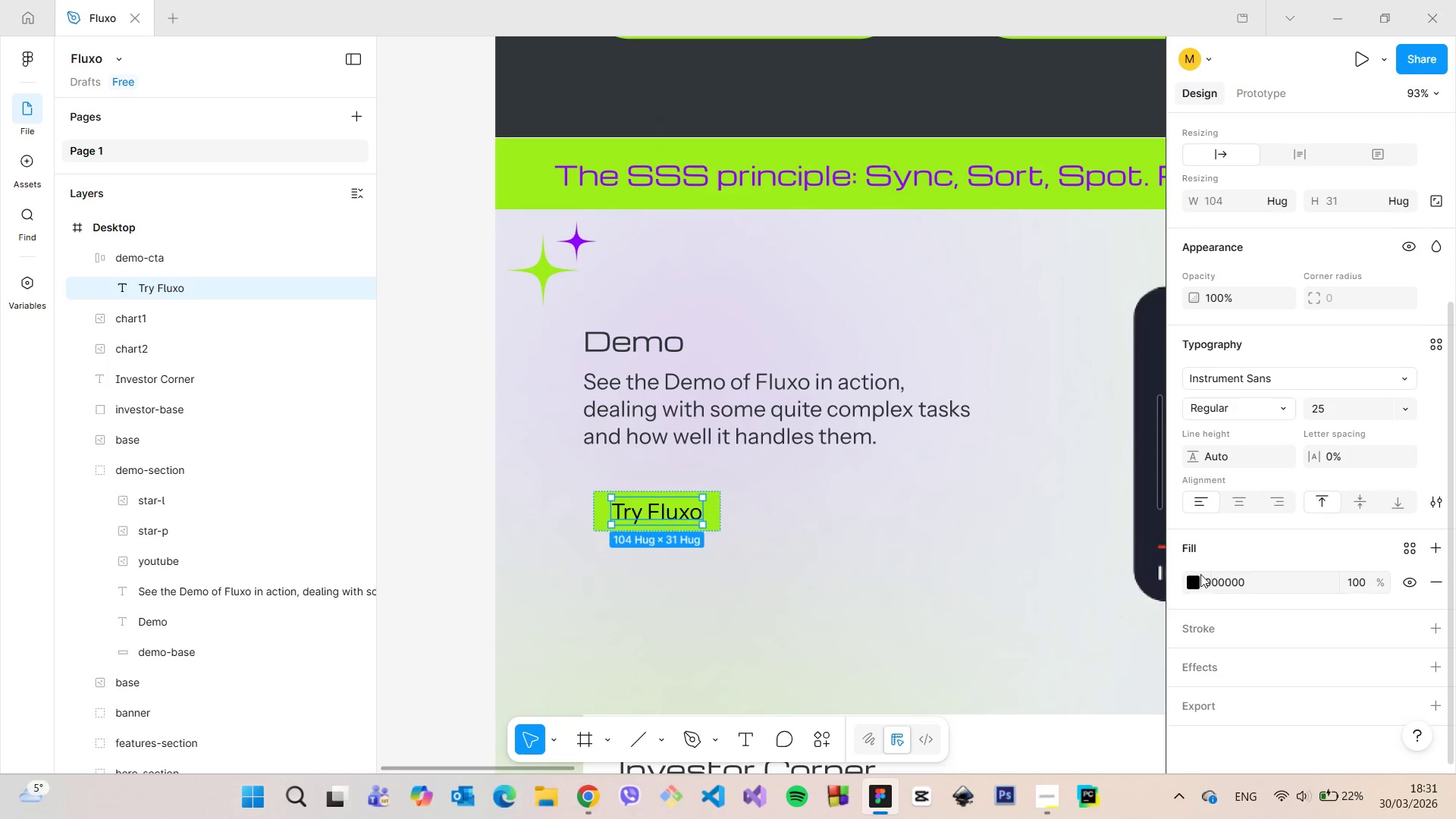 
left_click([1194, 577])
 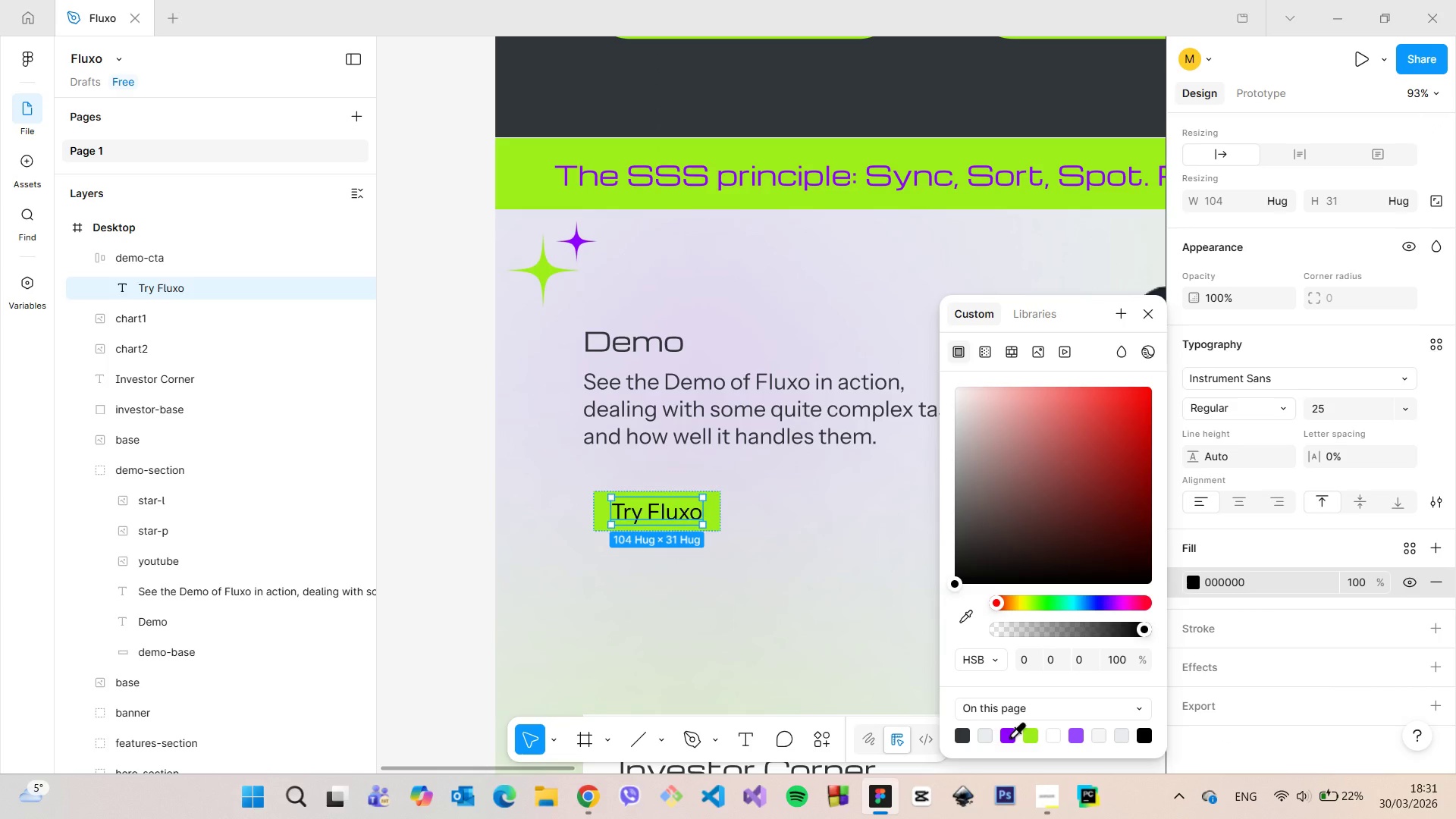 
left_click([1009, 736])
 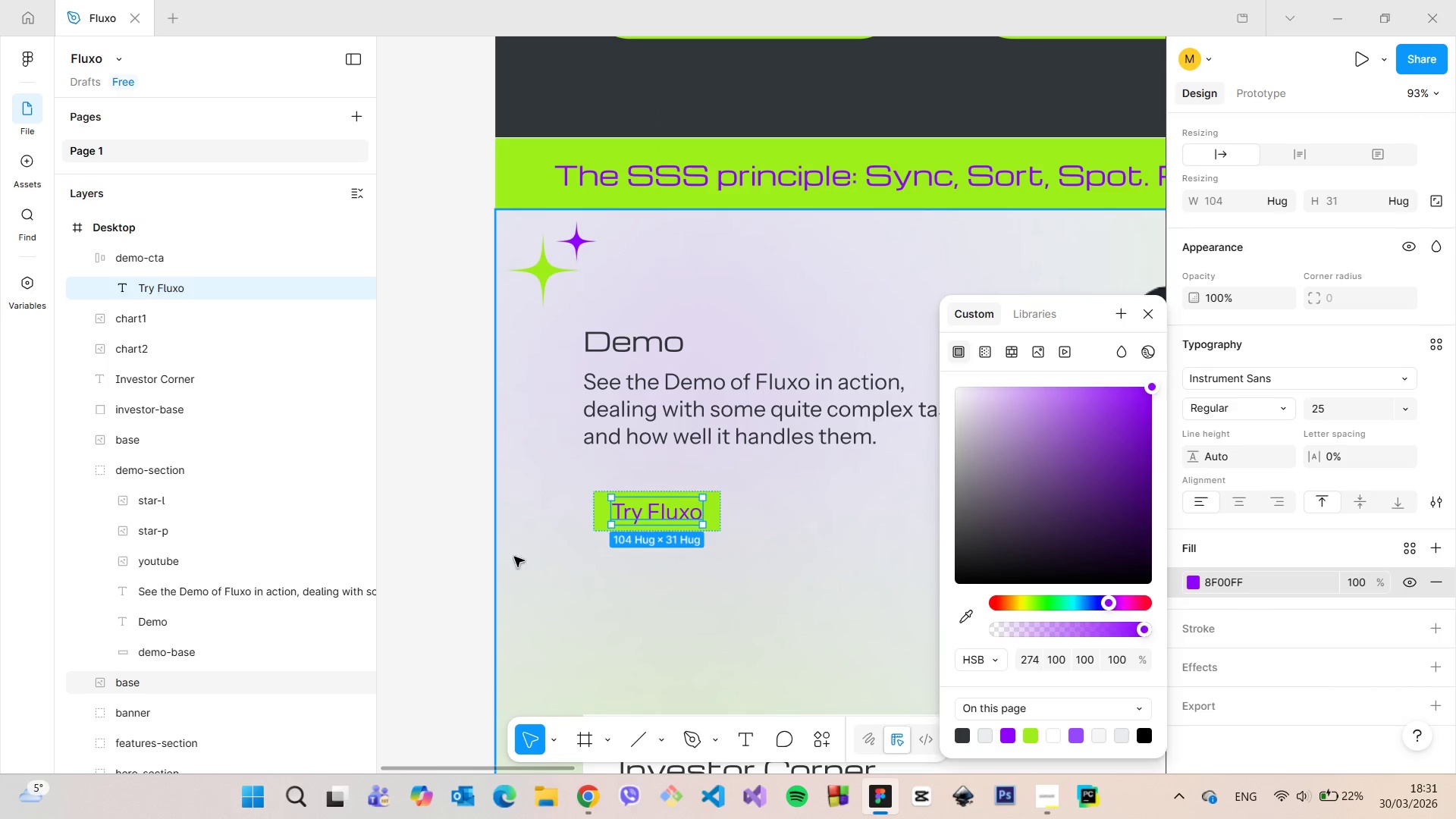 
left_click([470, 557])
 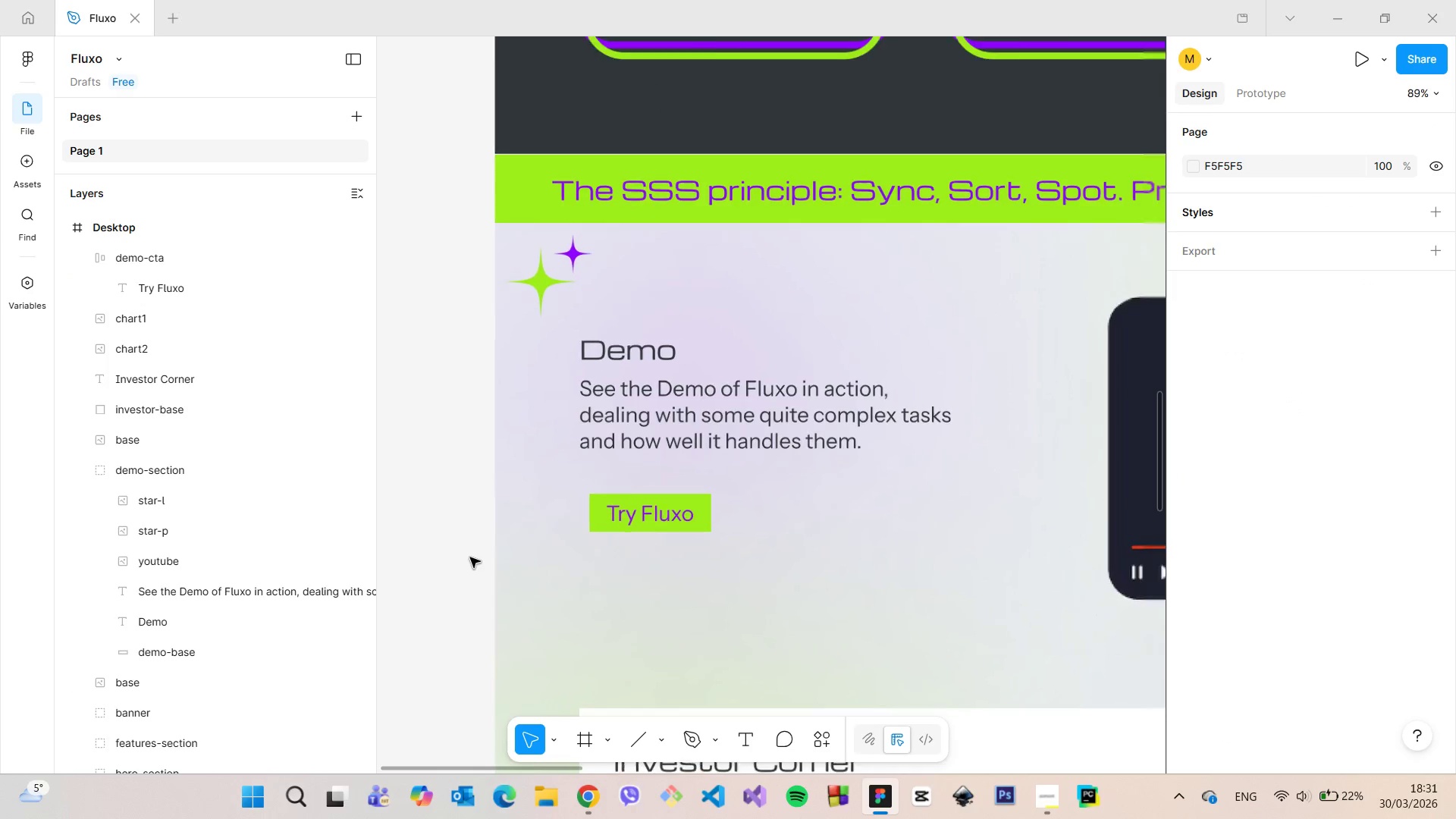 
scroll: coordinate [470, 558], scroll_direction: down, amount: 4.0
 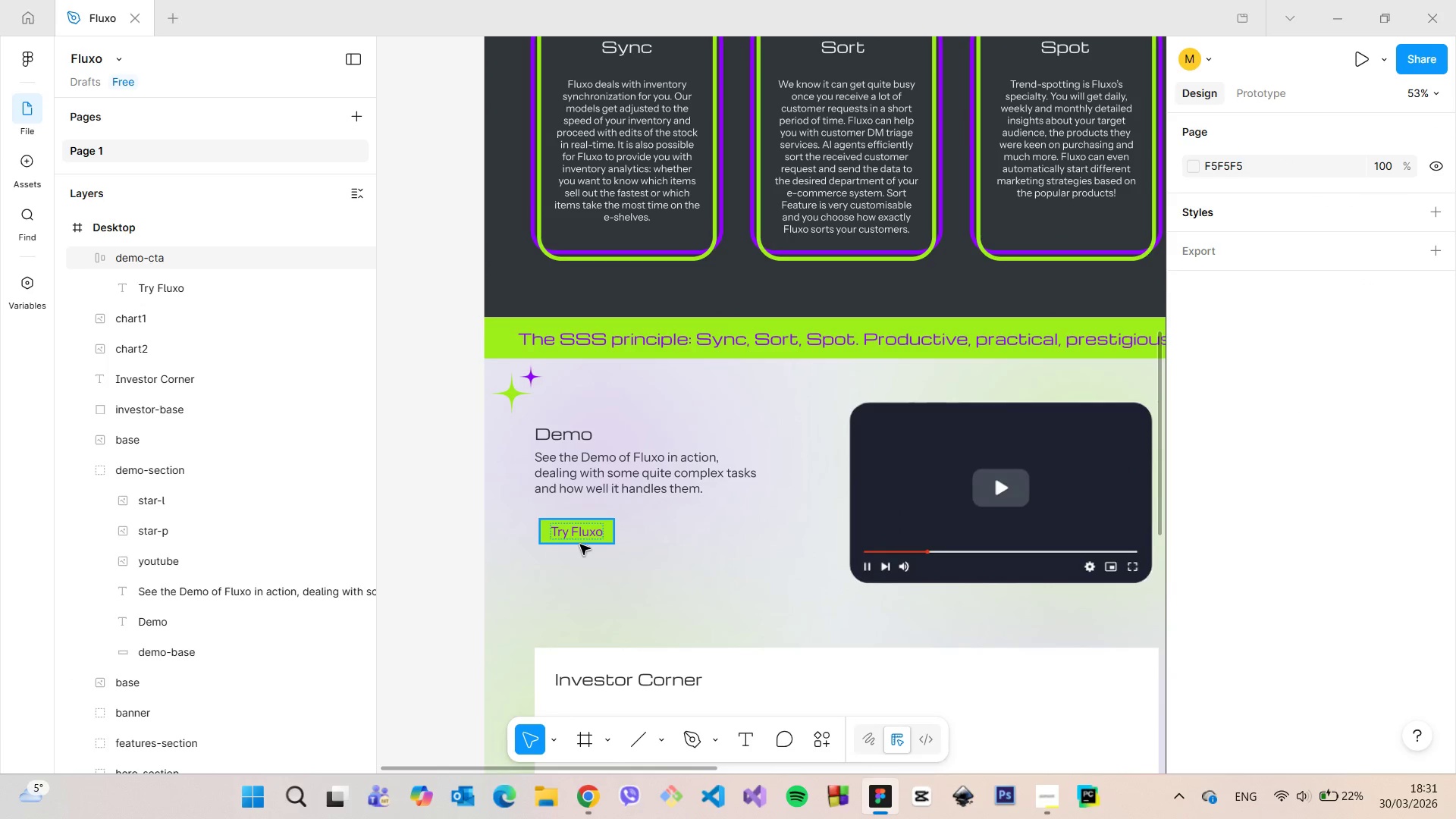 
scroll: coordinate [575, 541], scroll_direction: up, amount: 5.0
 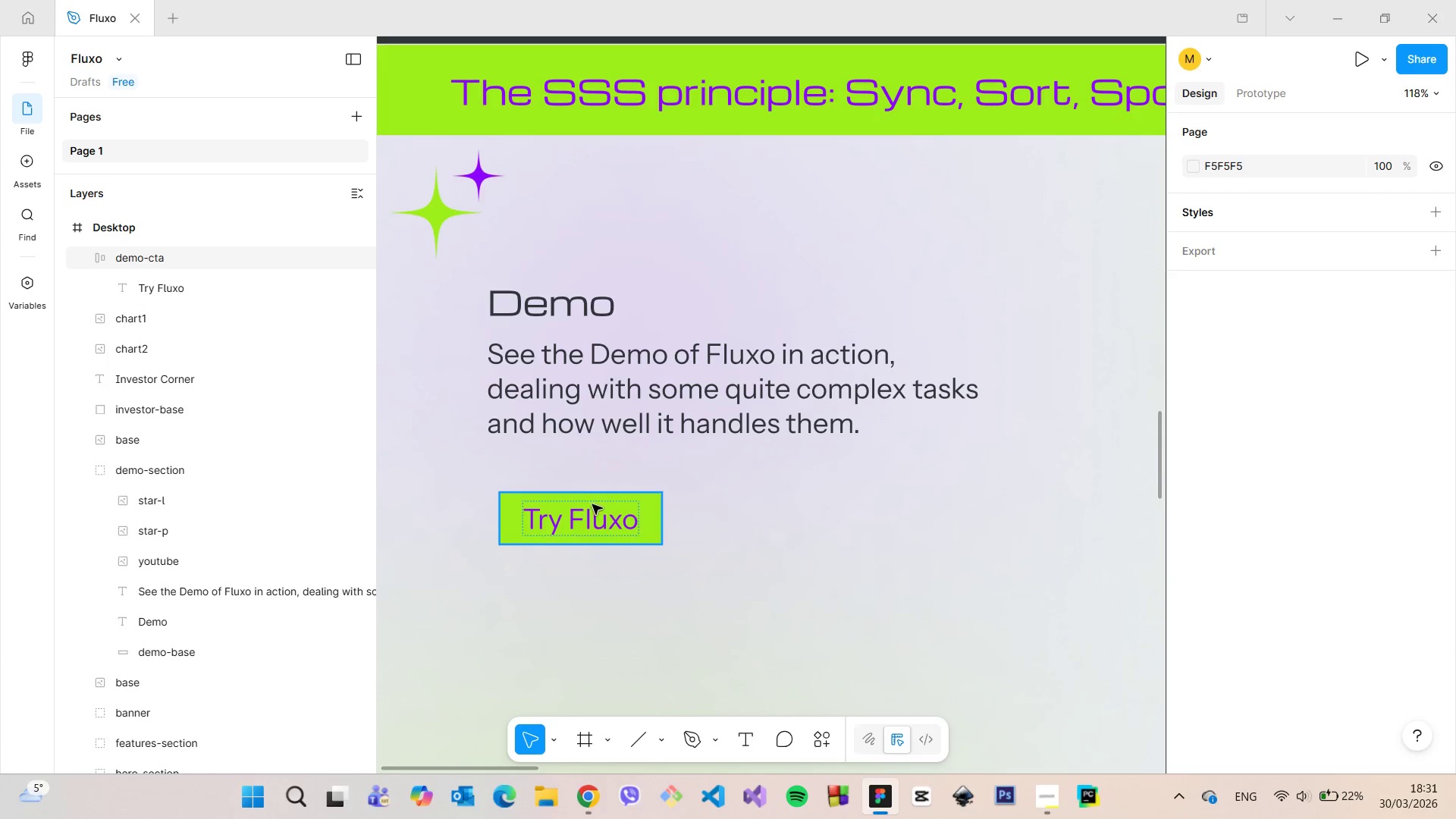 
left_click([592, 504])
 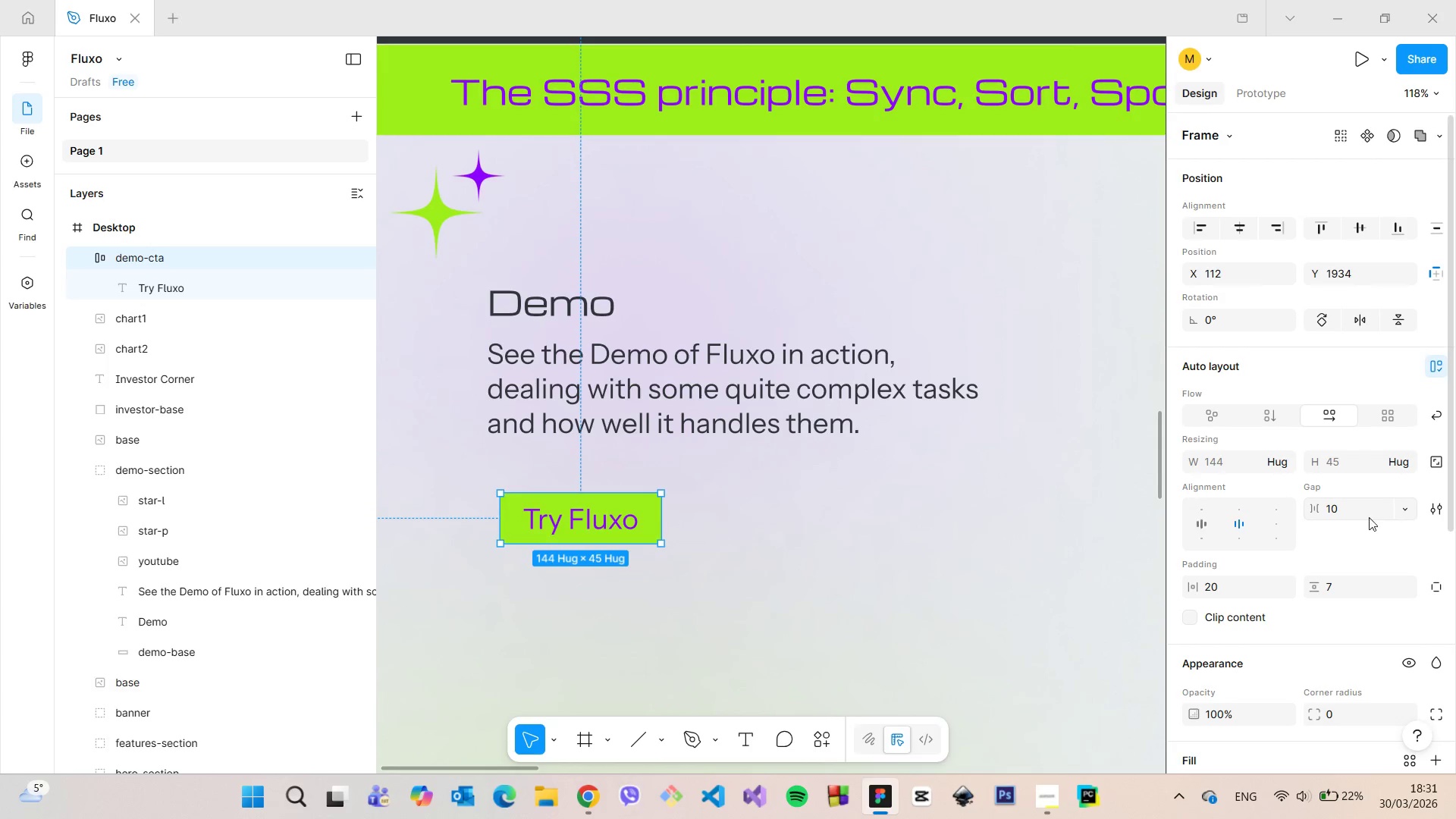 
scroll: coordinate [1383, 514], scroll_direction: down, amount: 4.0
 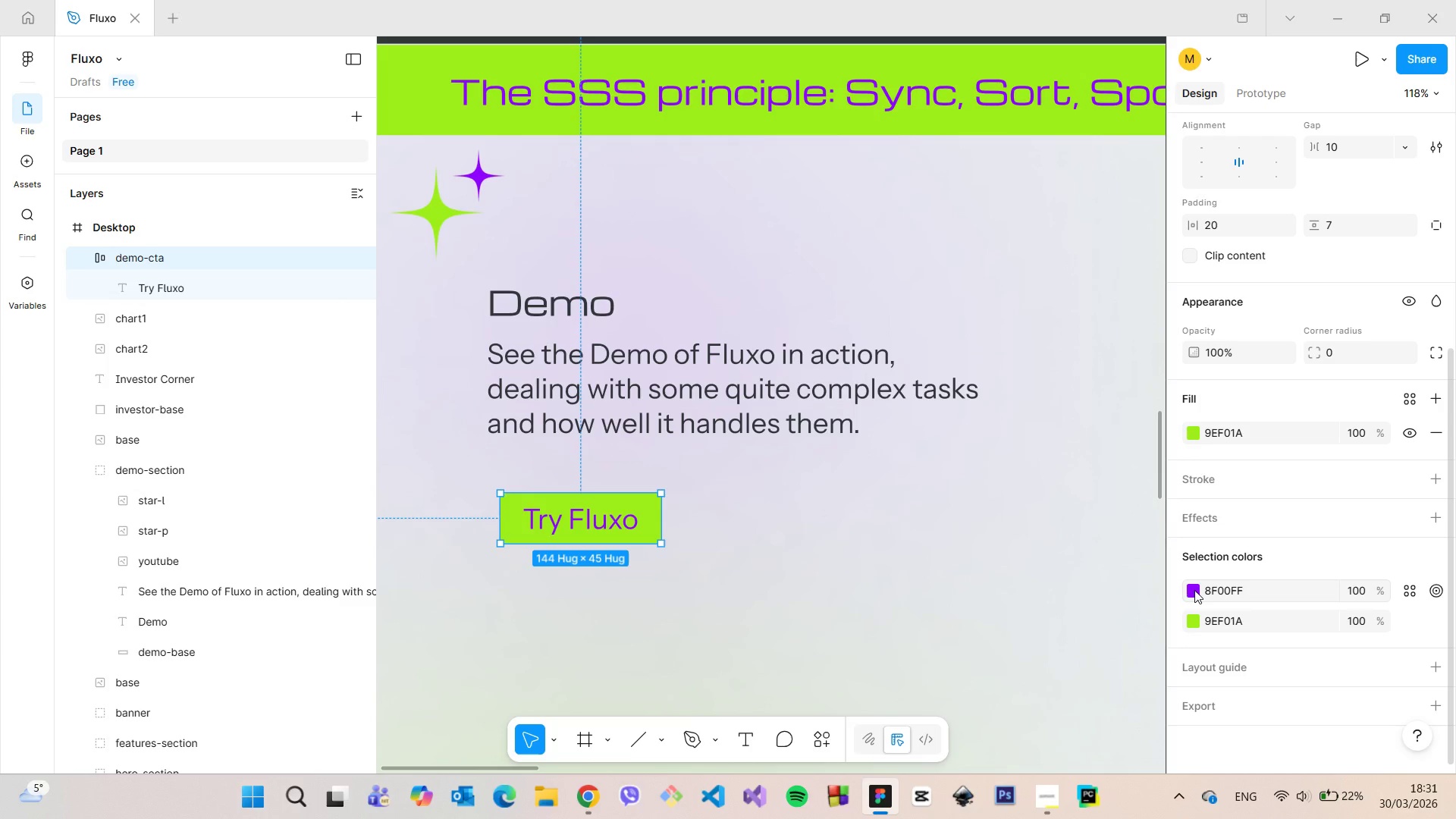 
left_click([1194, 590])
 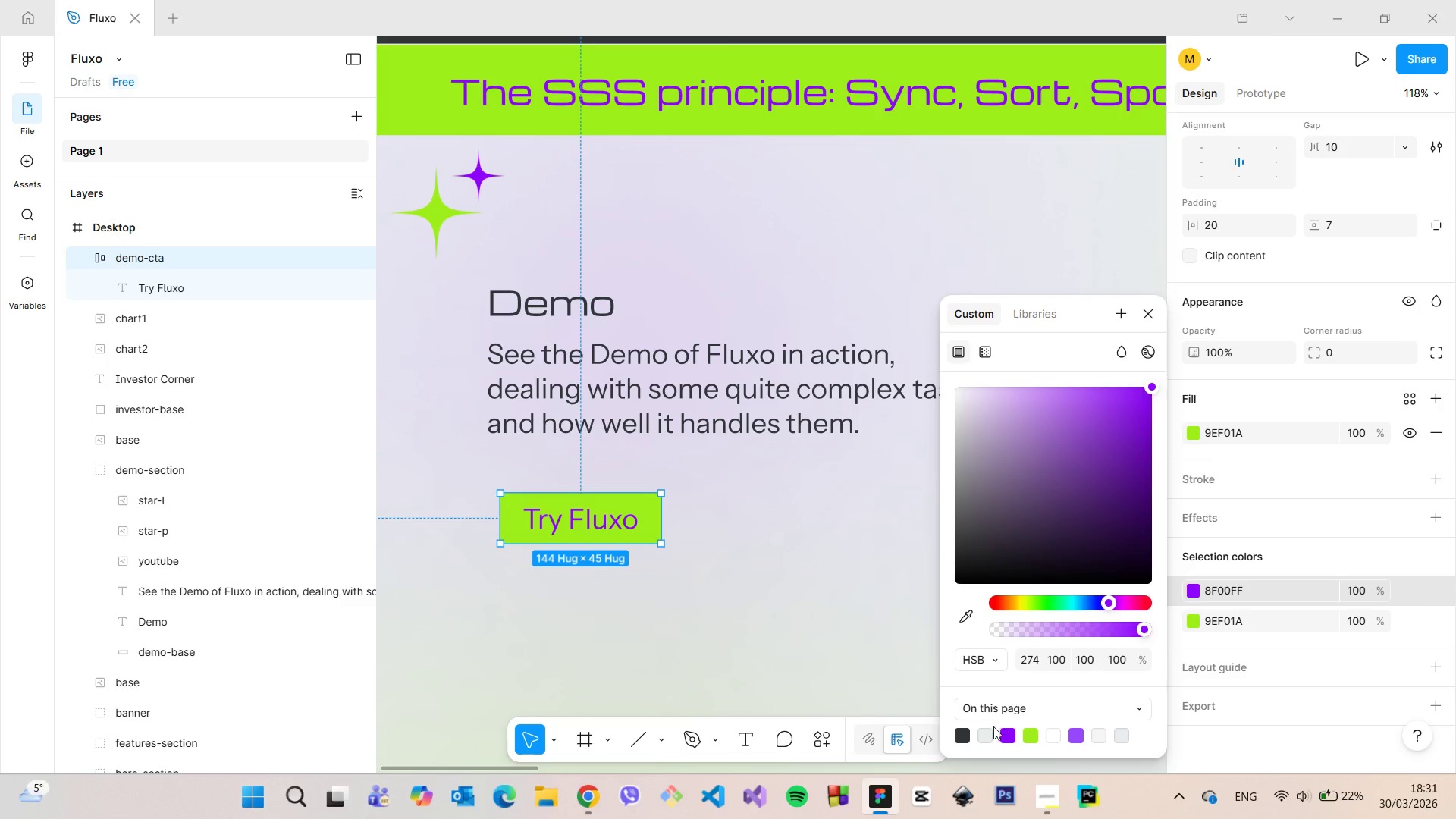 
left_click([988, 734])
 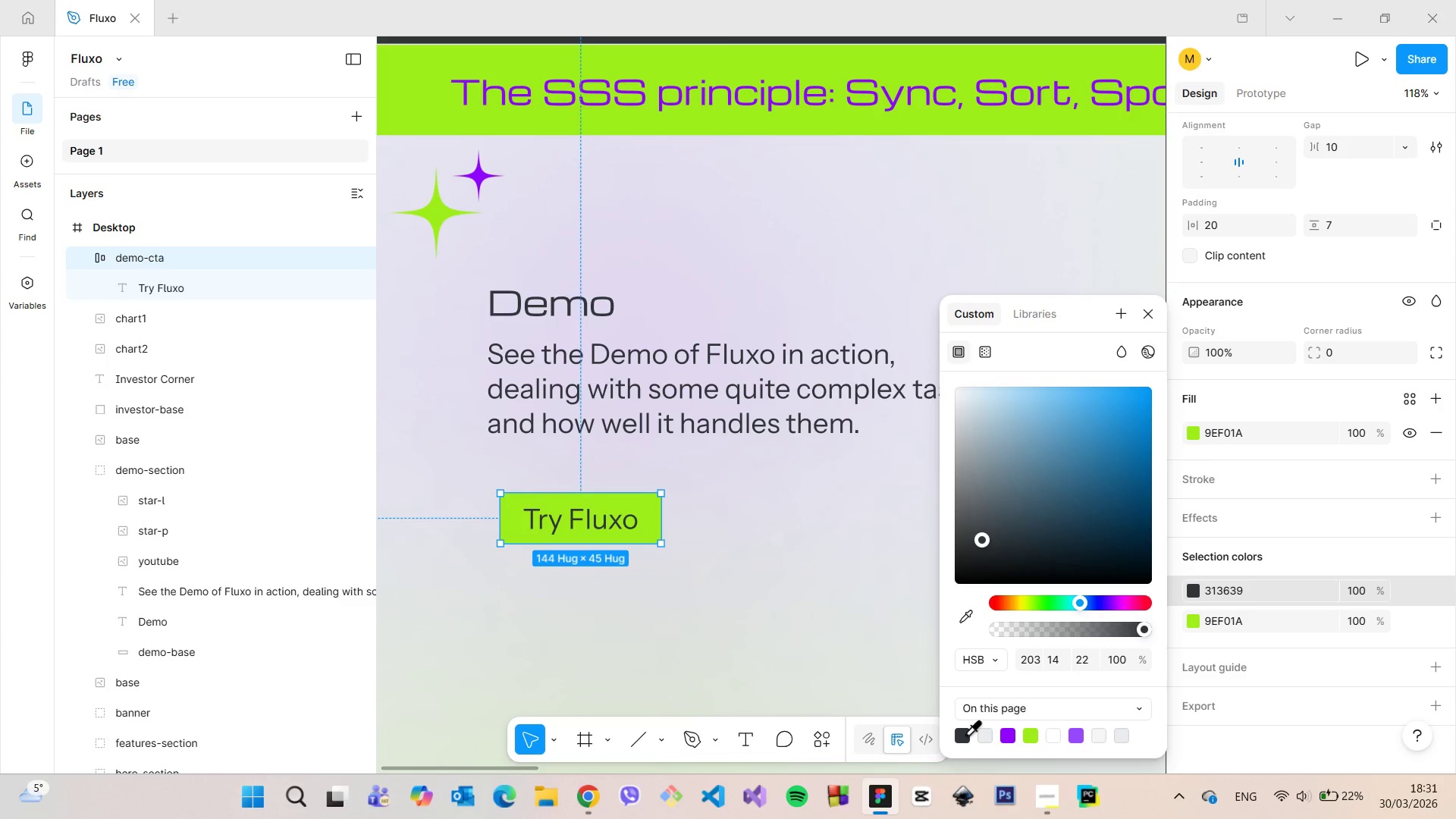 
wait(5.11)
 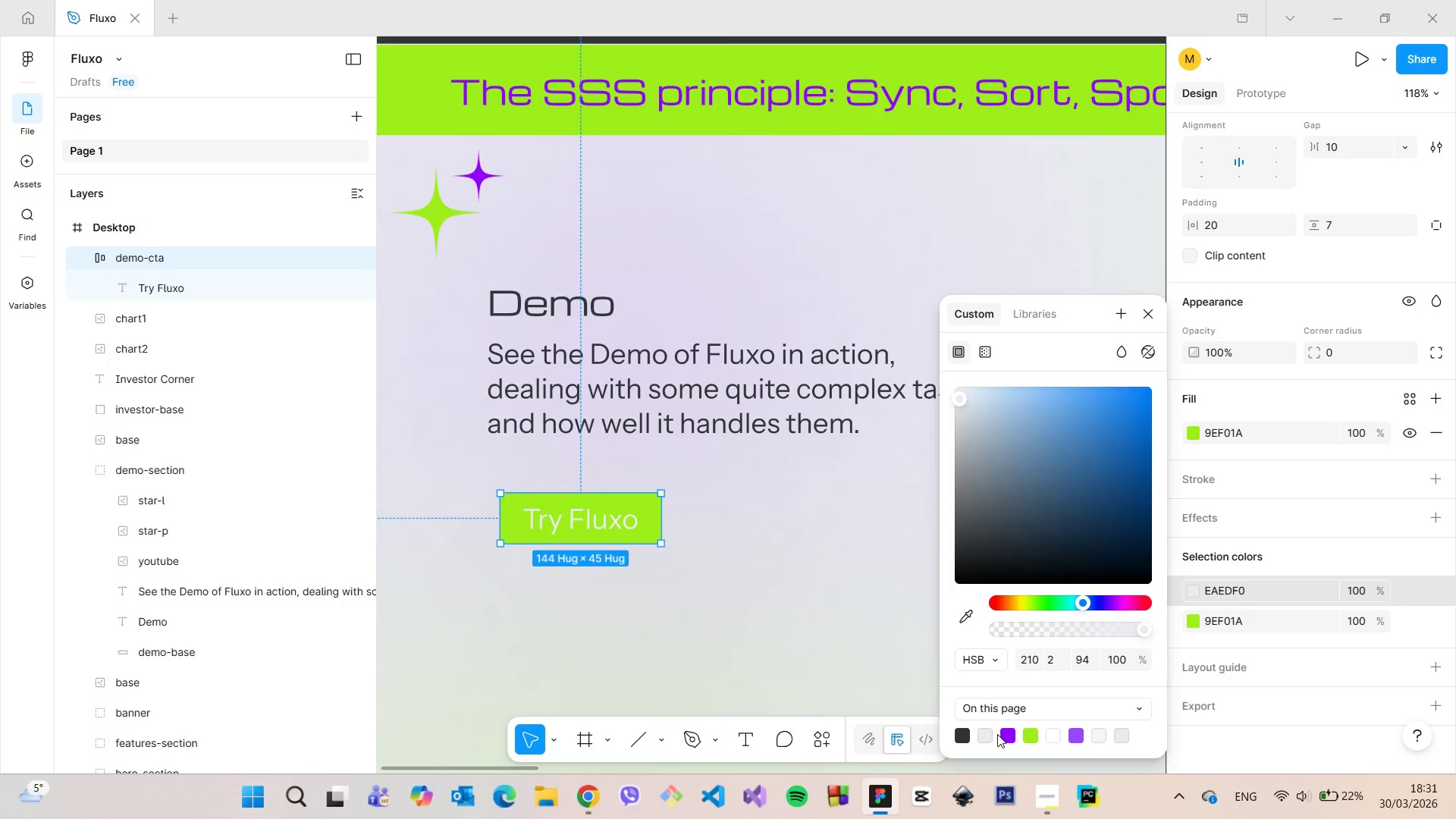 
left_click([1198, 619])
 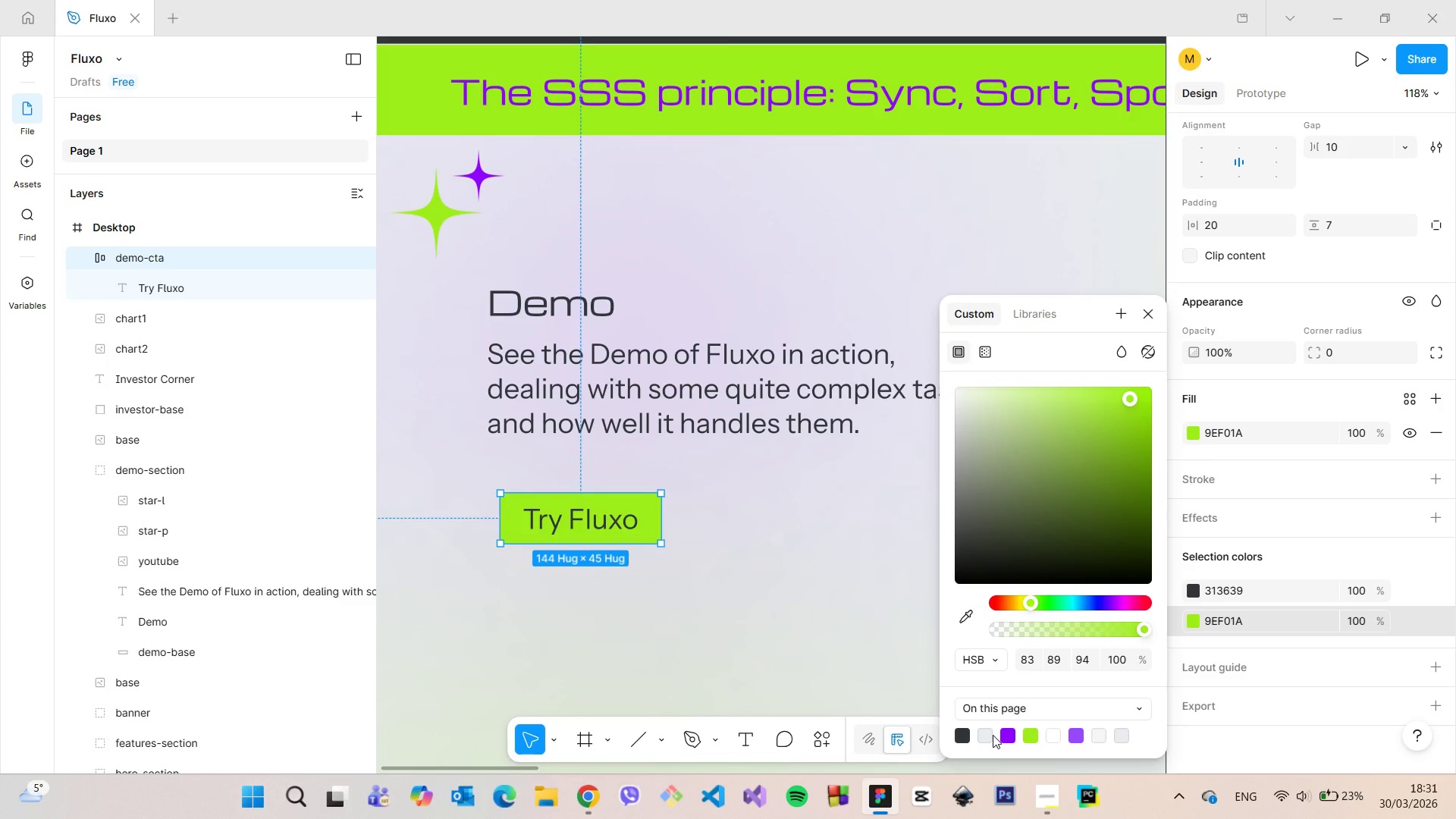 
left_click([987, 732])
 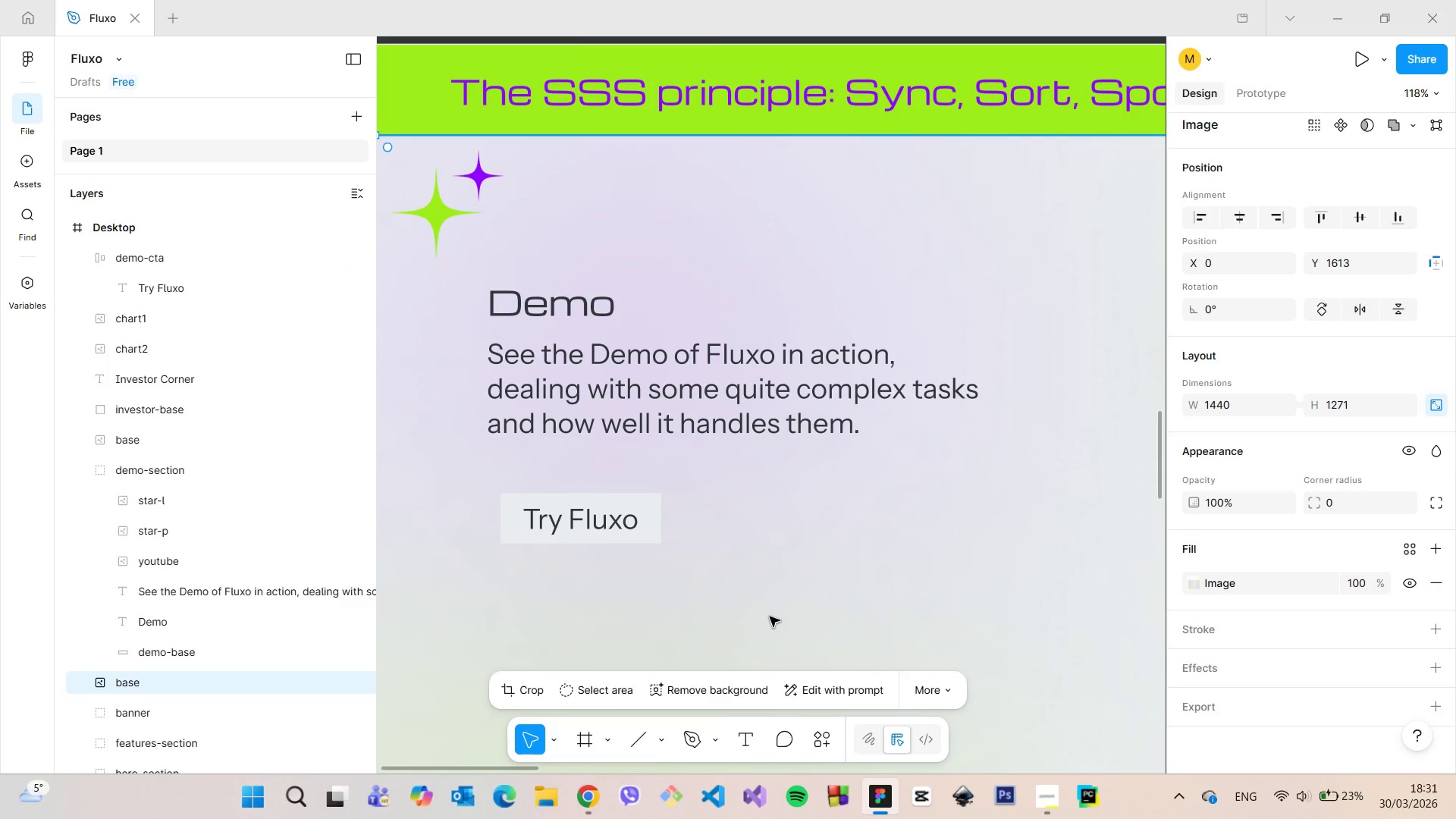 
scroll: coordinate [770, 617], scroll_direction: down, amount: 5.0
 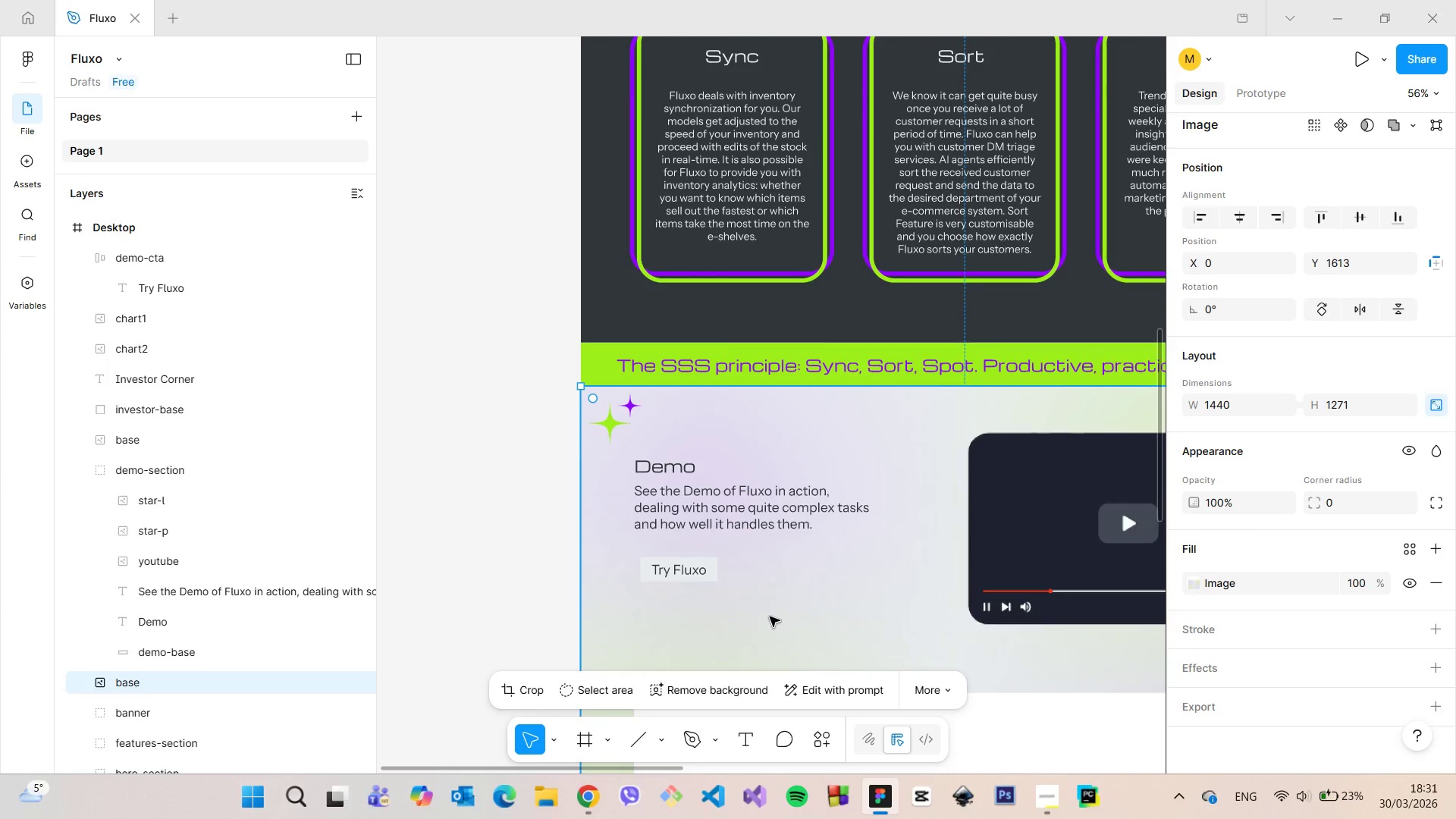 
scroll: coordinate [694, 615], scroll_direction: up, amount: 4.0
 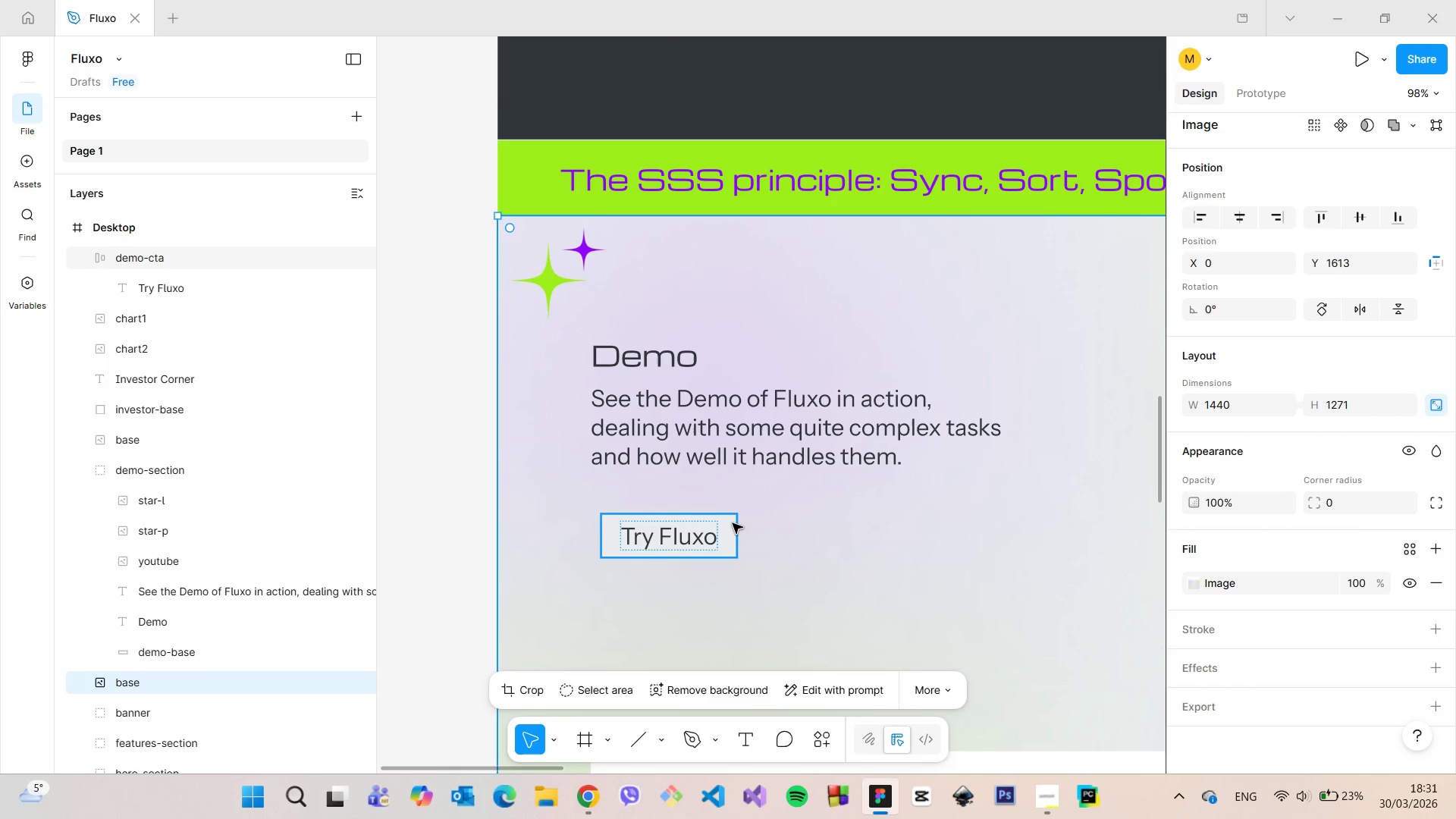 
left_click([733, 523])
 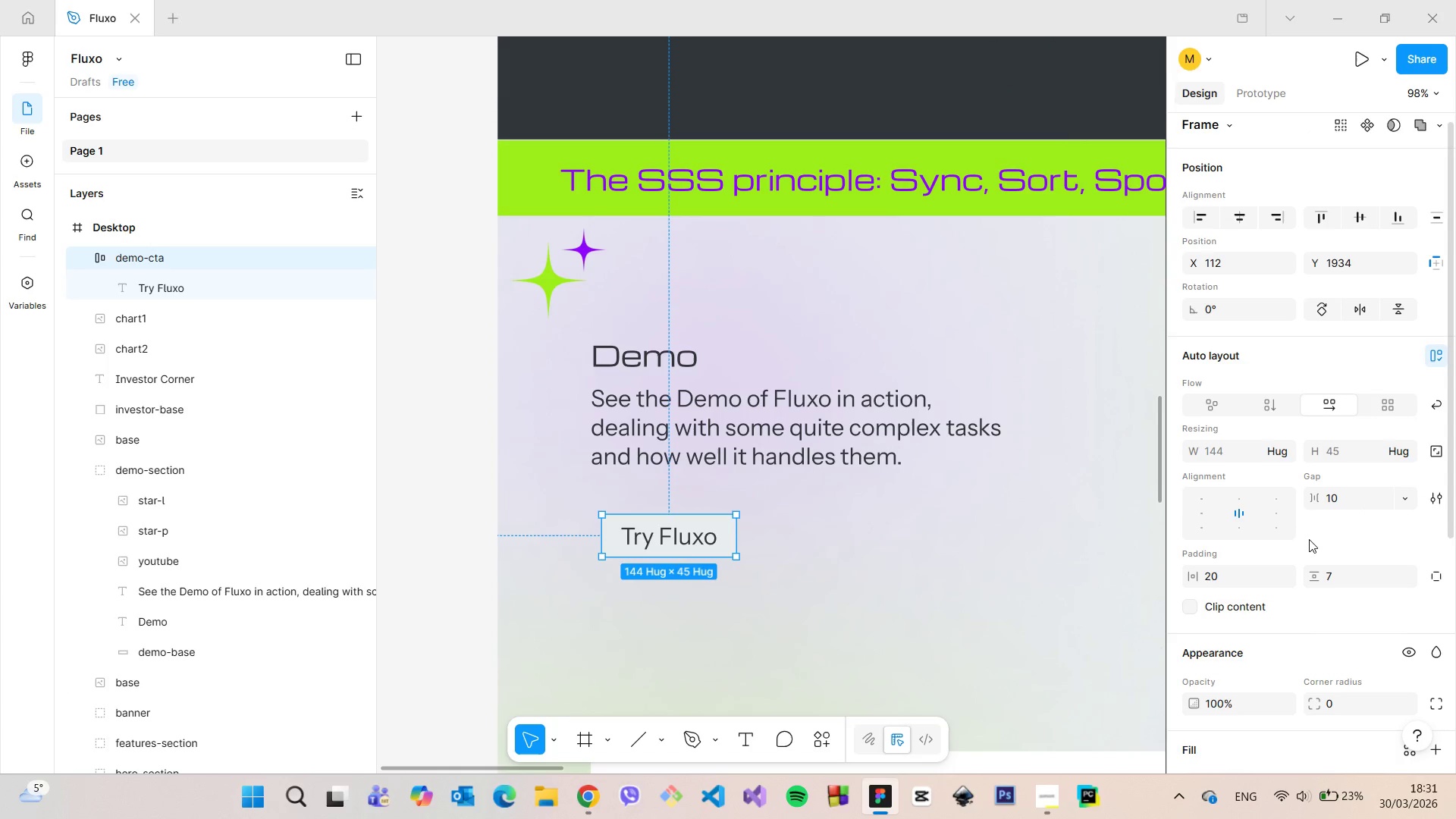 
scroll: coordinate [1313, 541], scroll_direction: down, amount: 4.0
 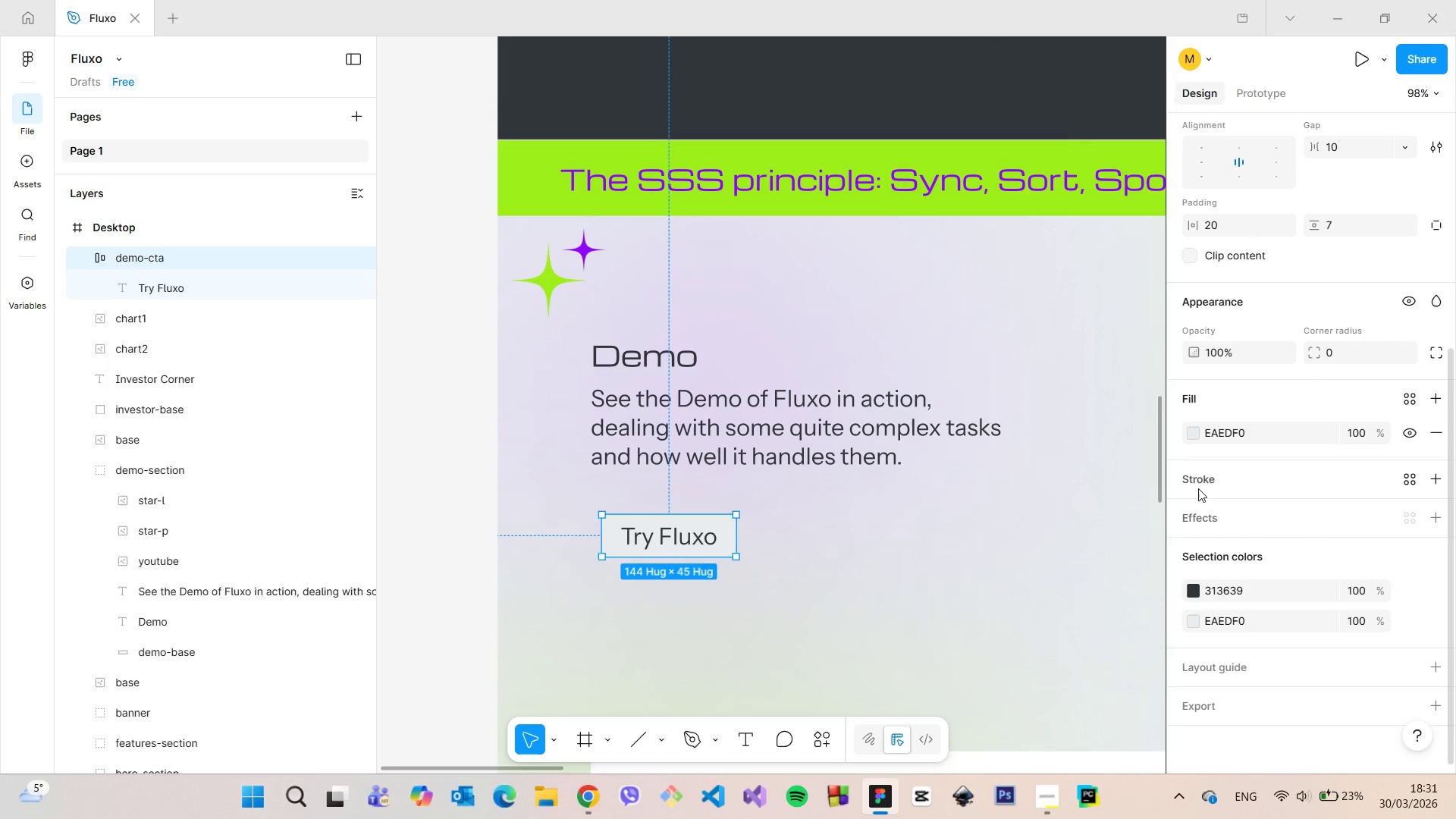 
left_click([1200, 484])
 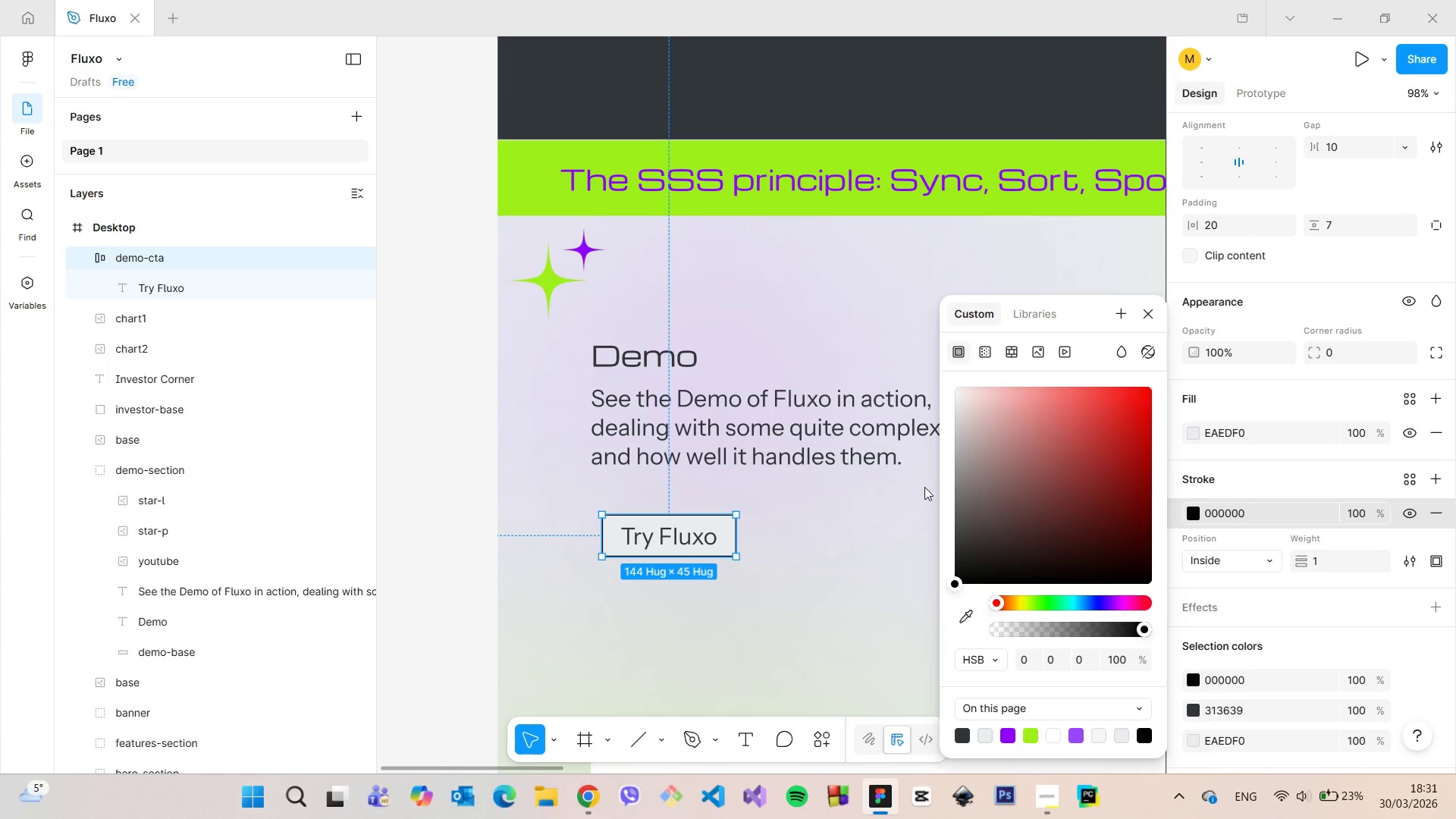 
left_click([847, 510])
 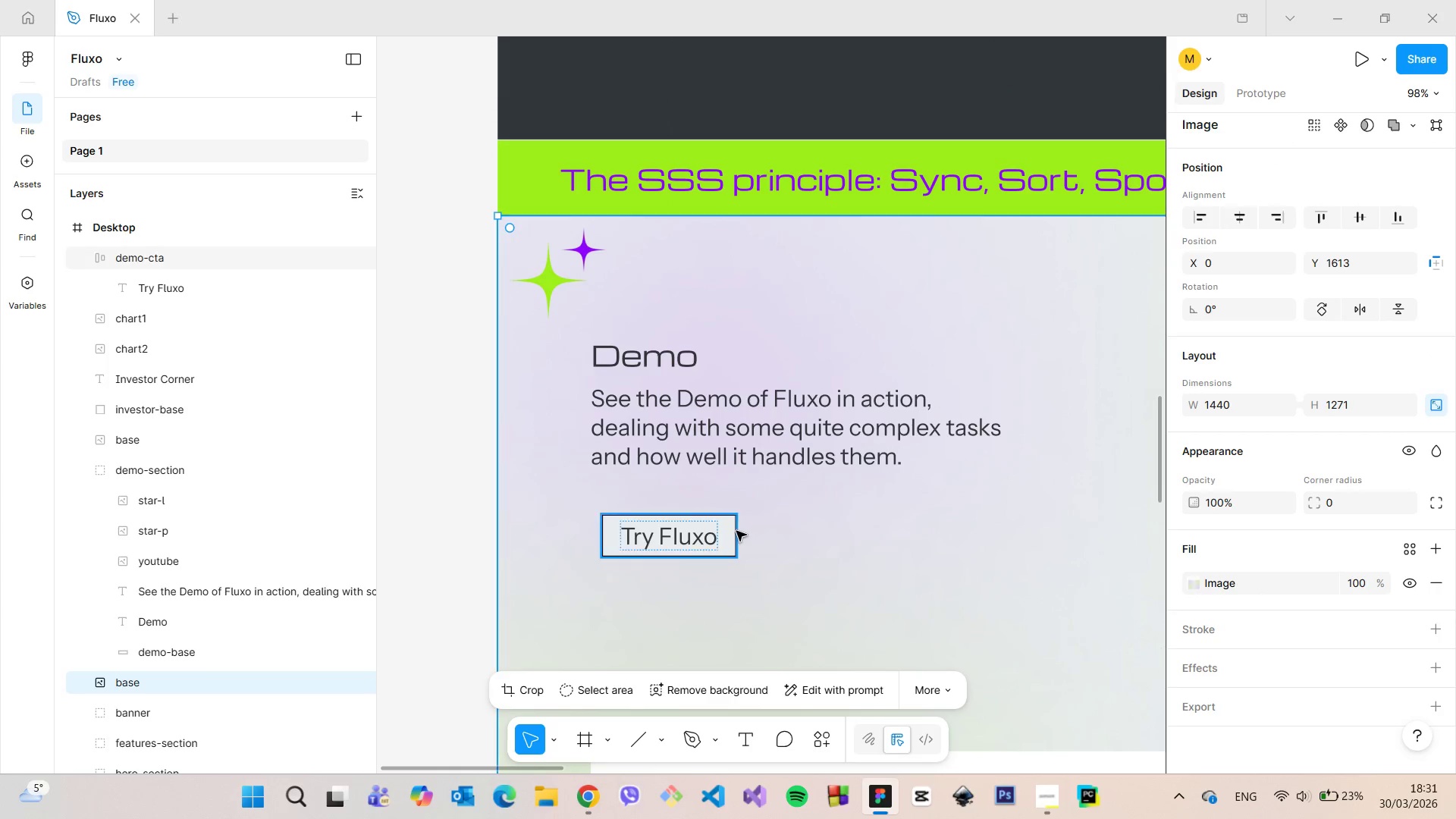 
left_click([736, 531])
 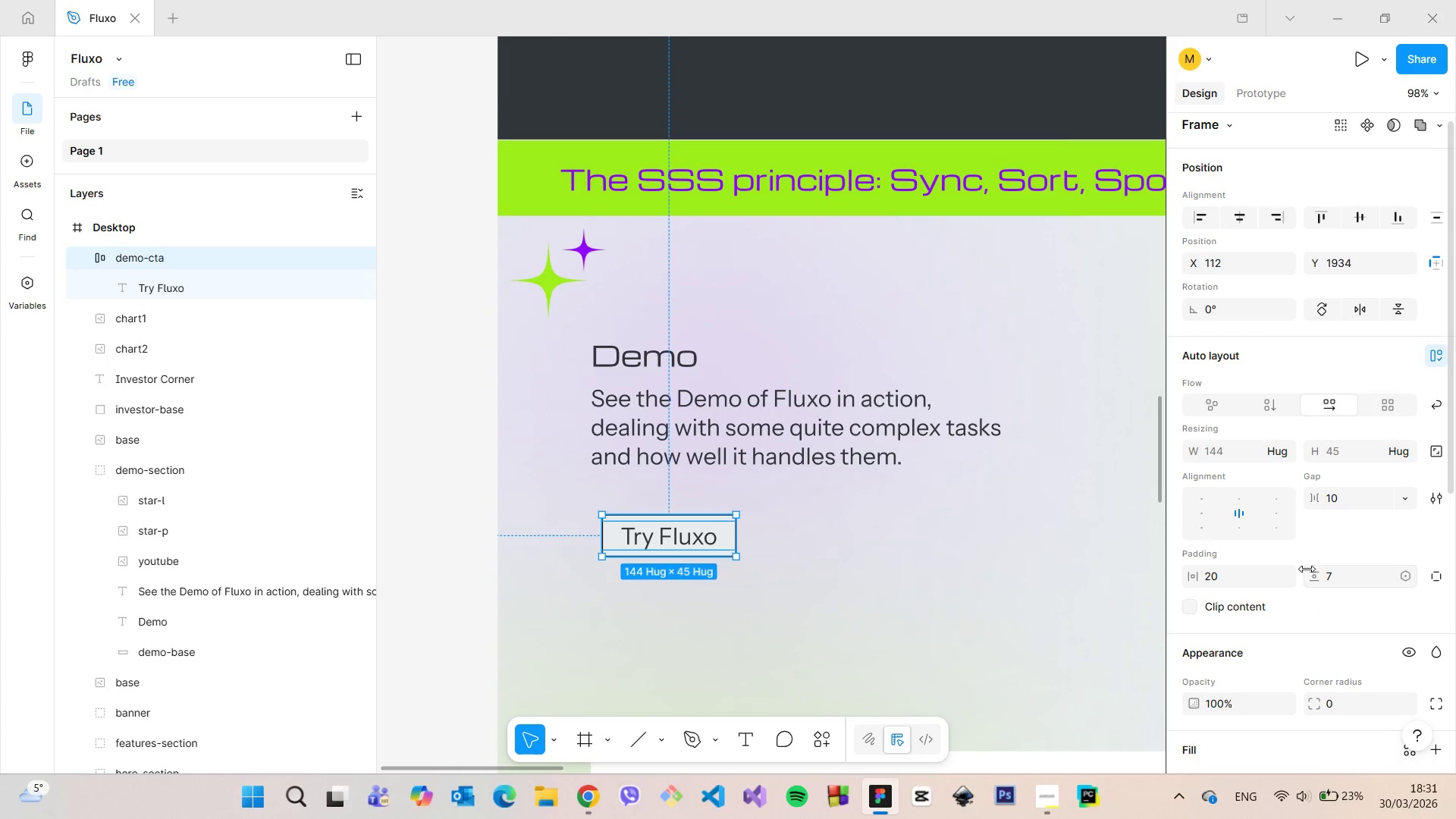 
scroll: coordinate [1331, 576], scroll_direction: down, amount: 6.0
 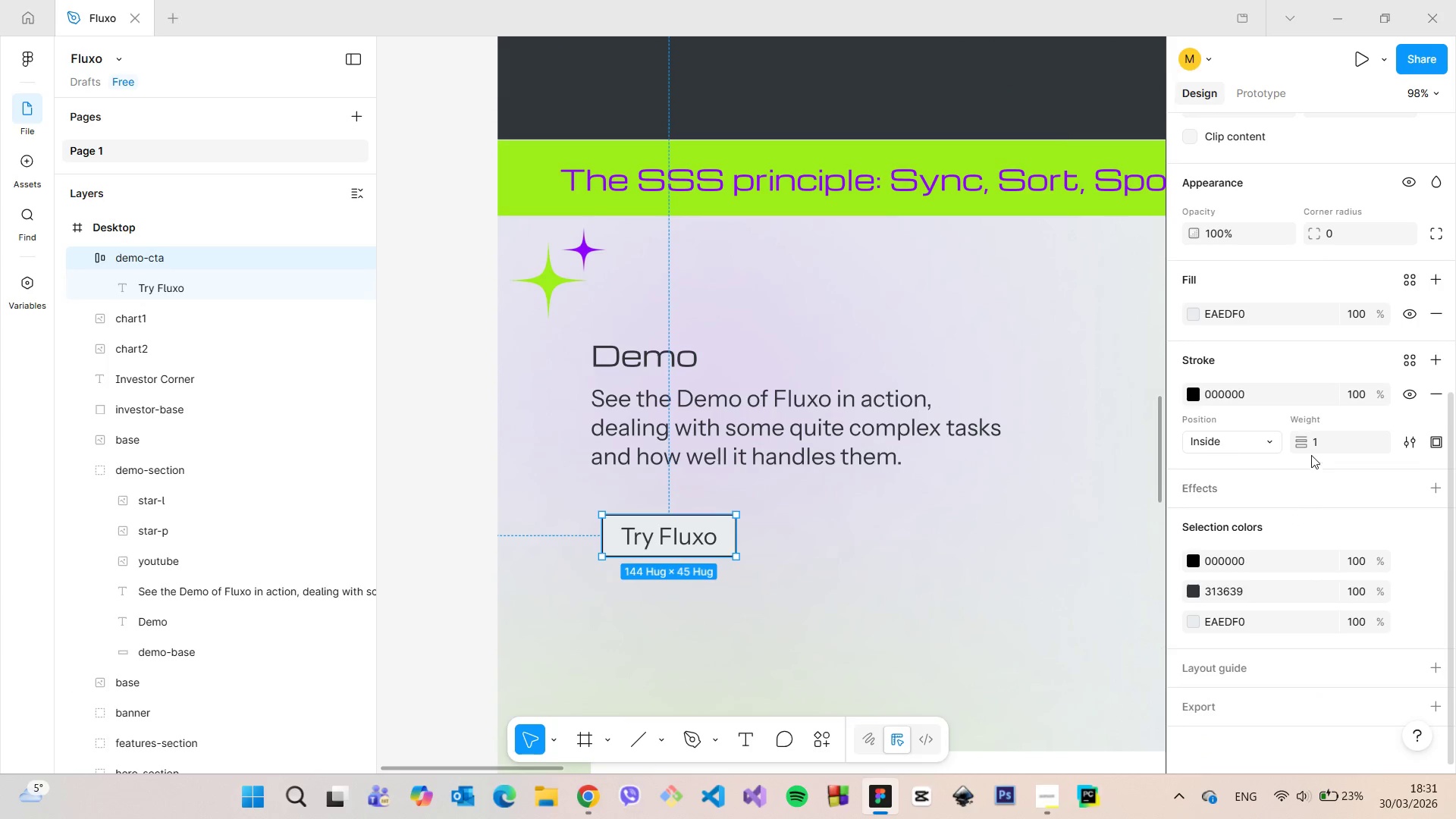 
left_click_drag(start_coordinate=[1312, 445], to_coordinate=[728, 403])
 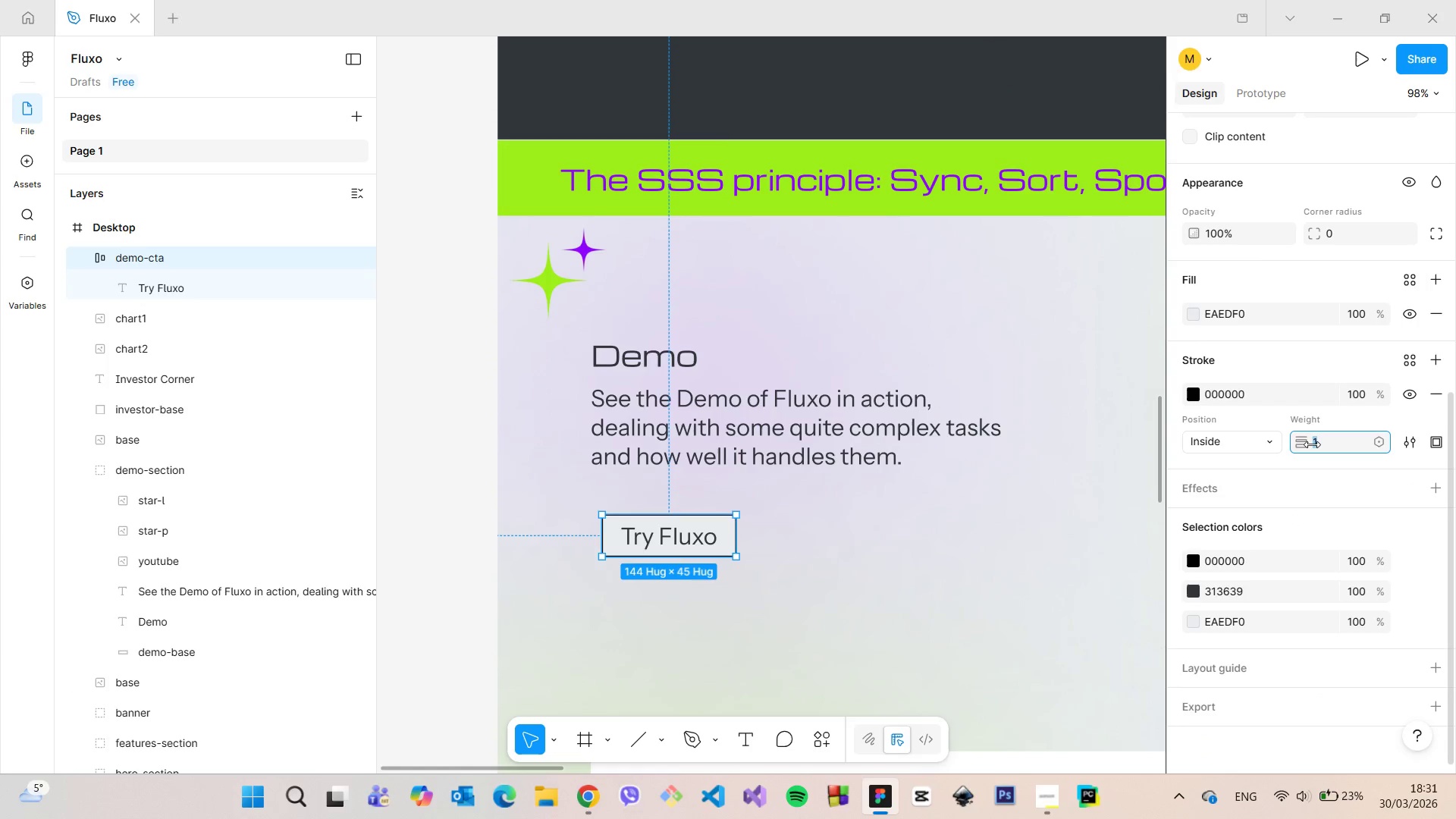 
key(ArrowUp)
 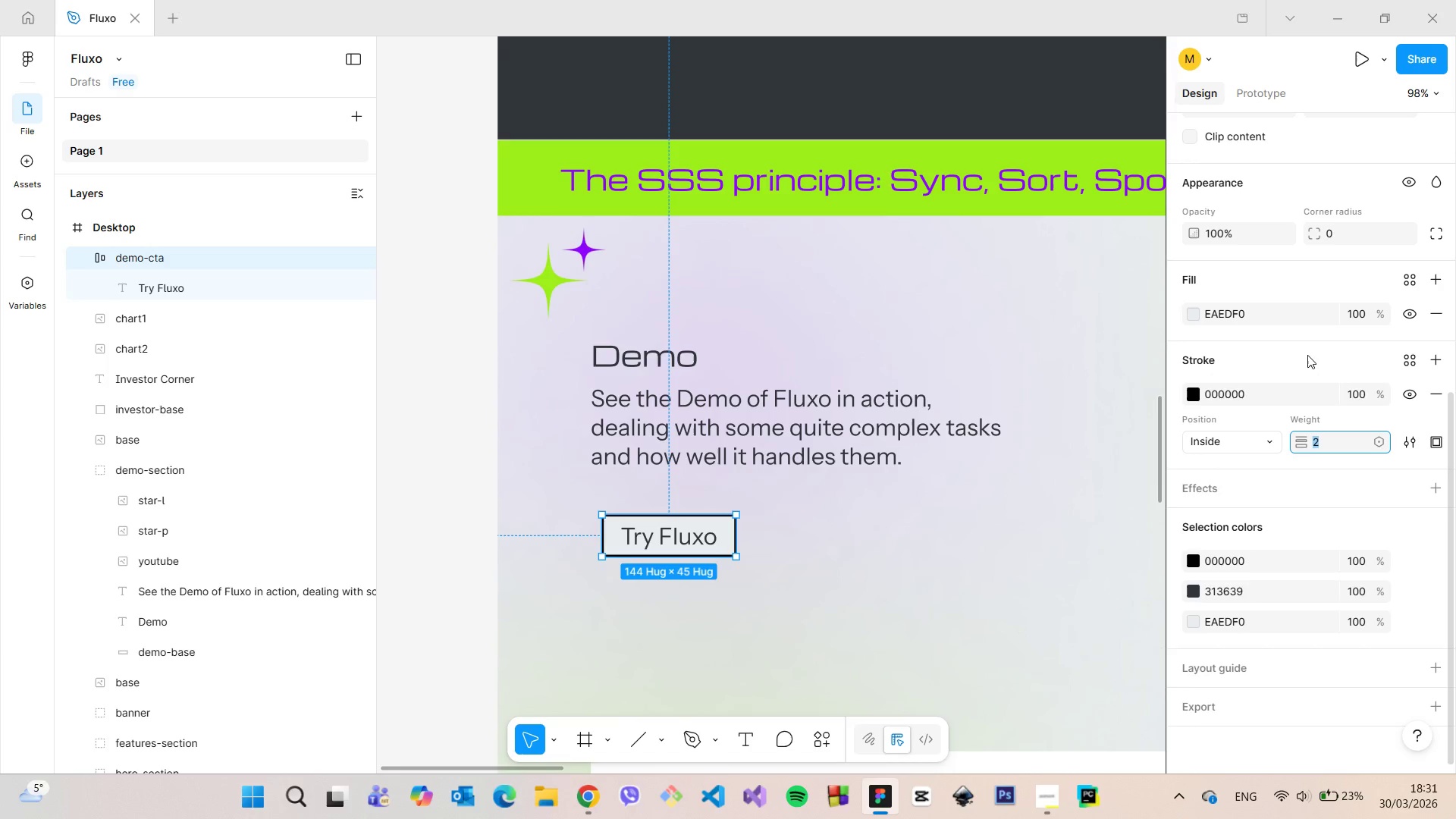 
scroll: coordinate [1305, 337], scroll_direction: up, amount: 3.0
 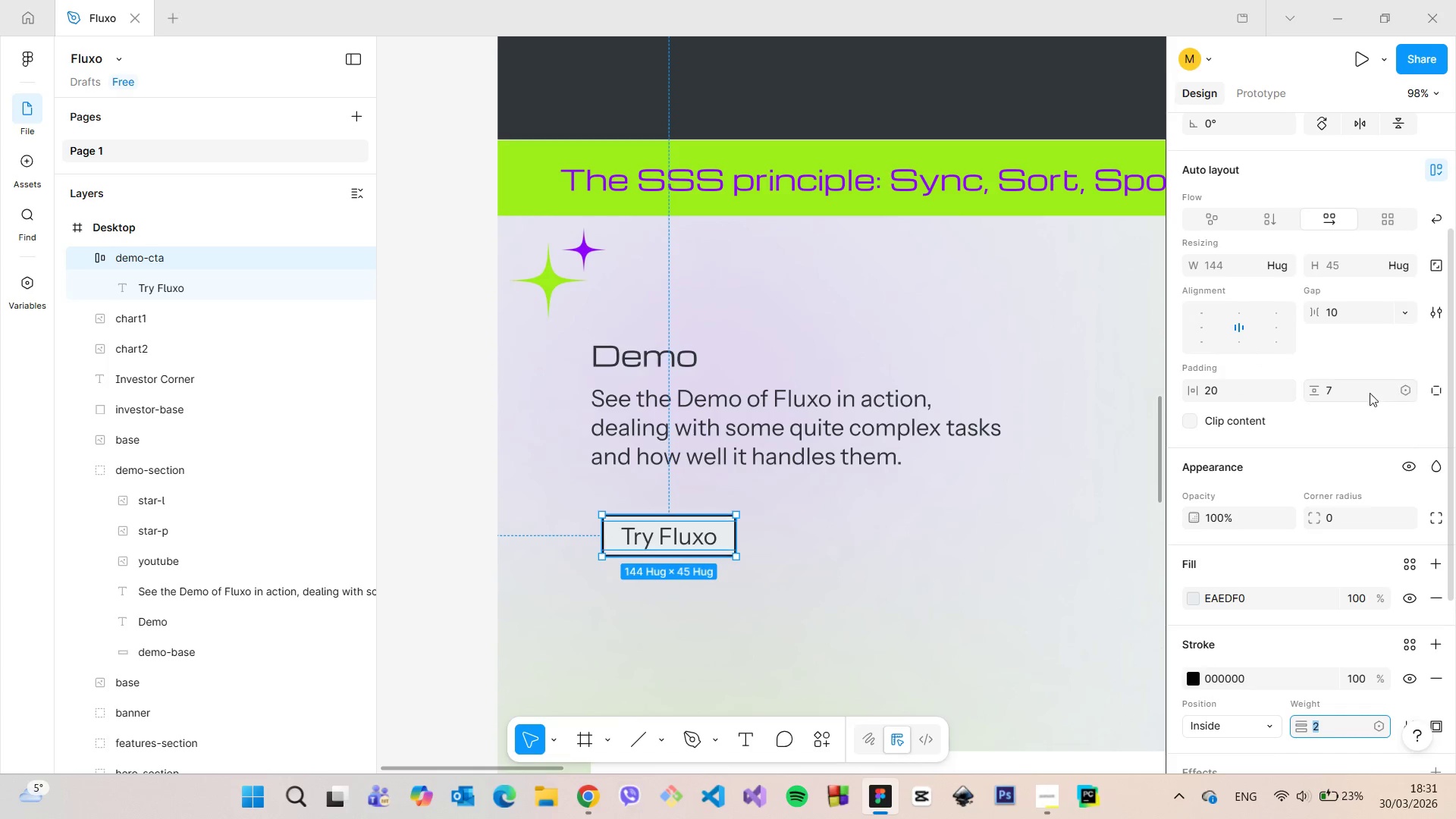 
left_click([1348, 520])
 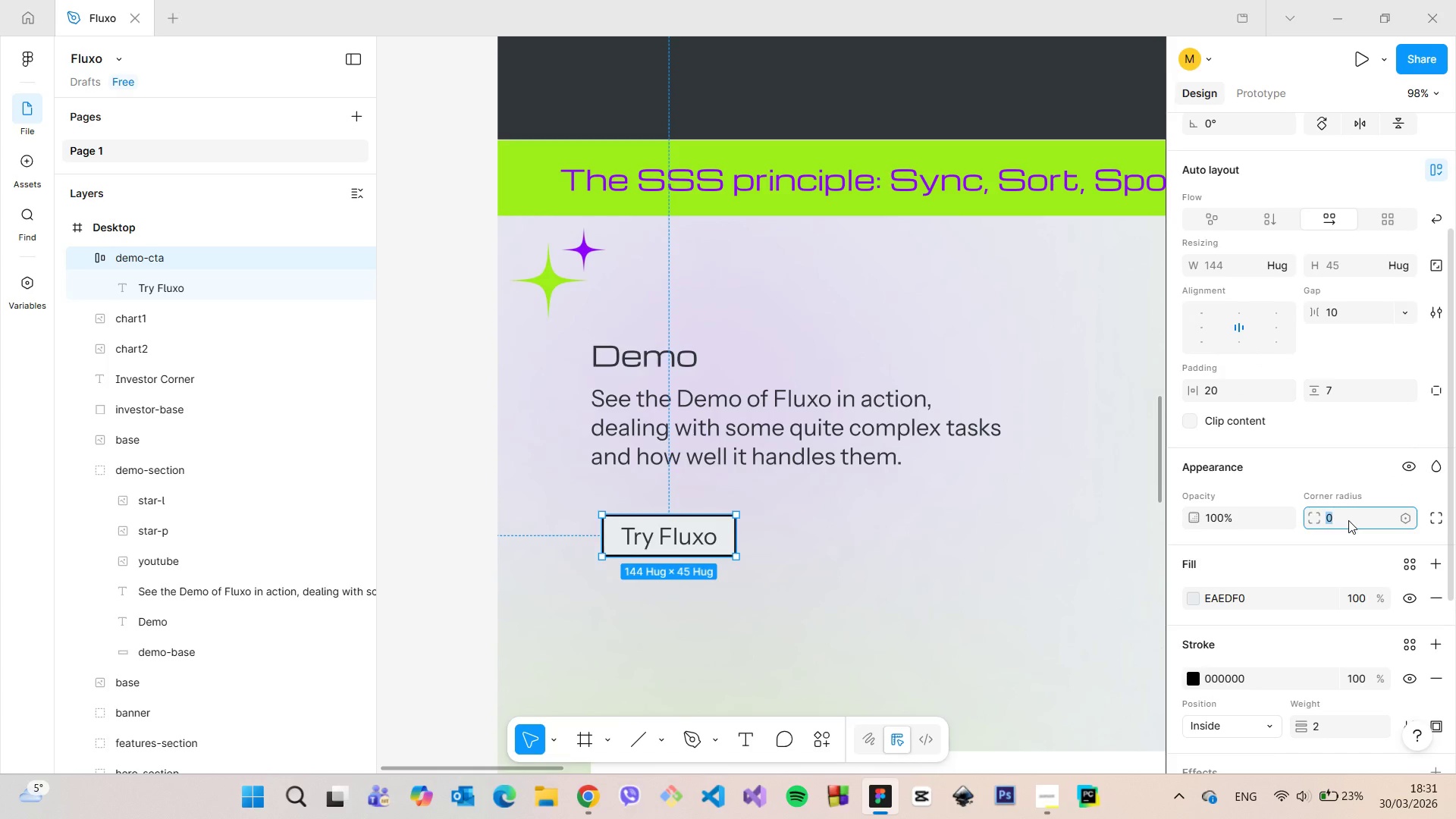 
type(20)
 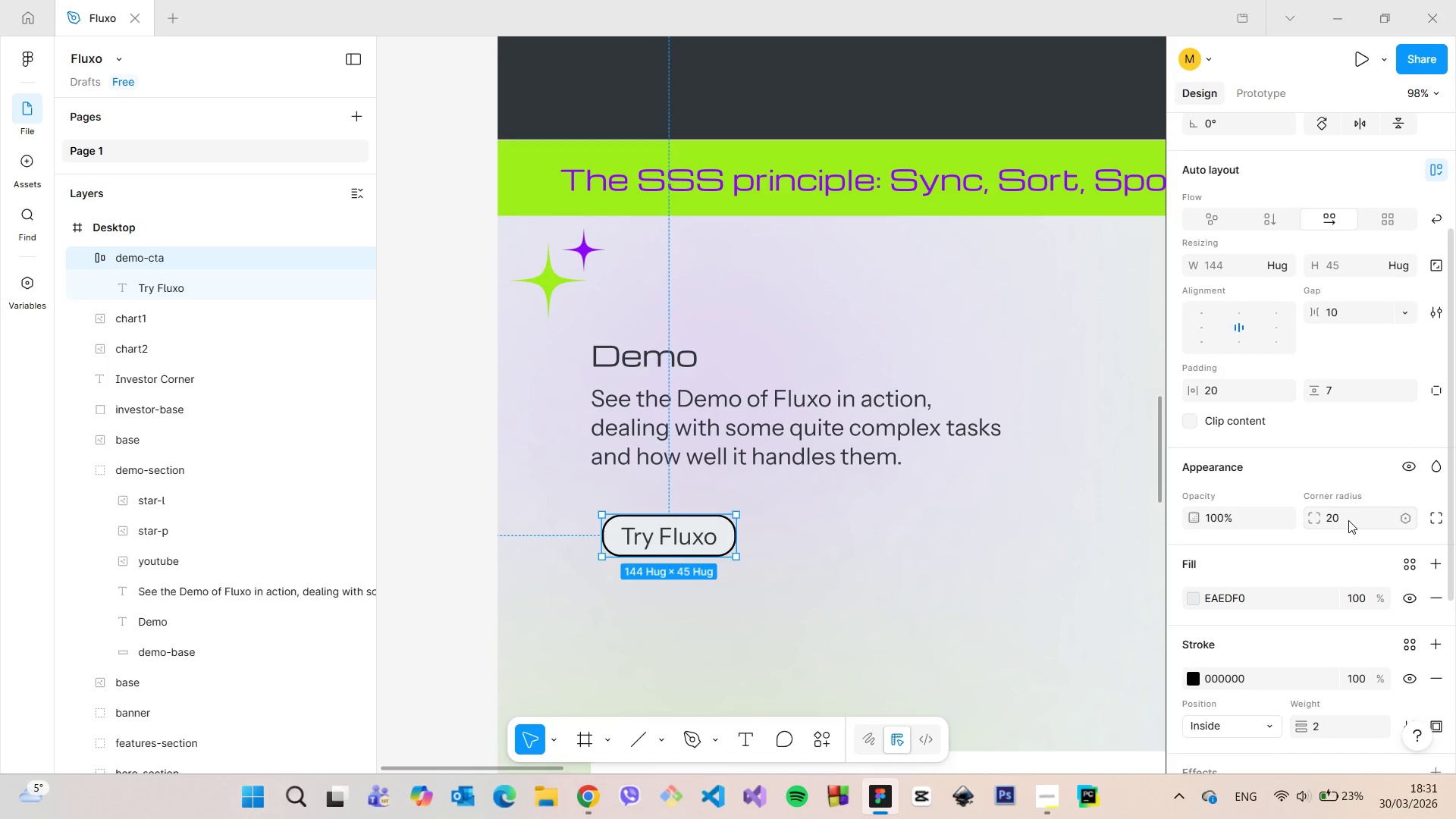 
key(Enter)
 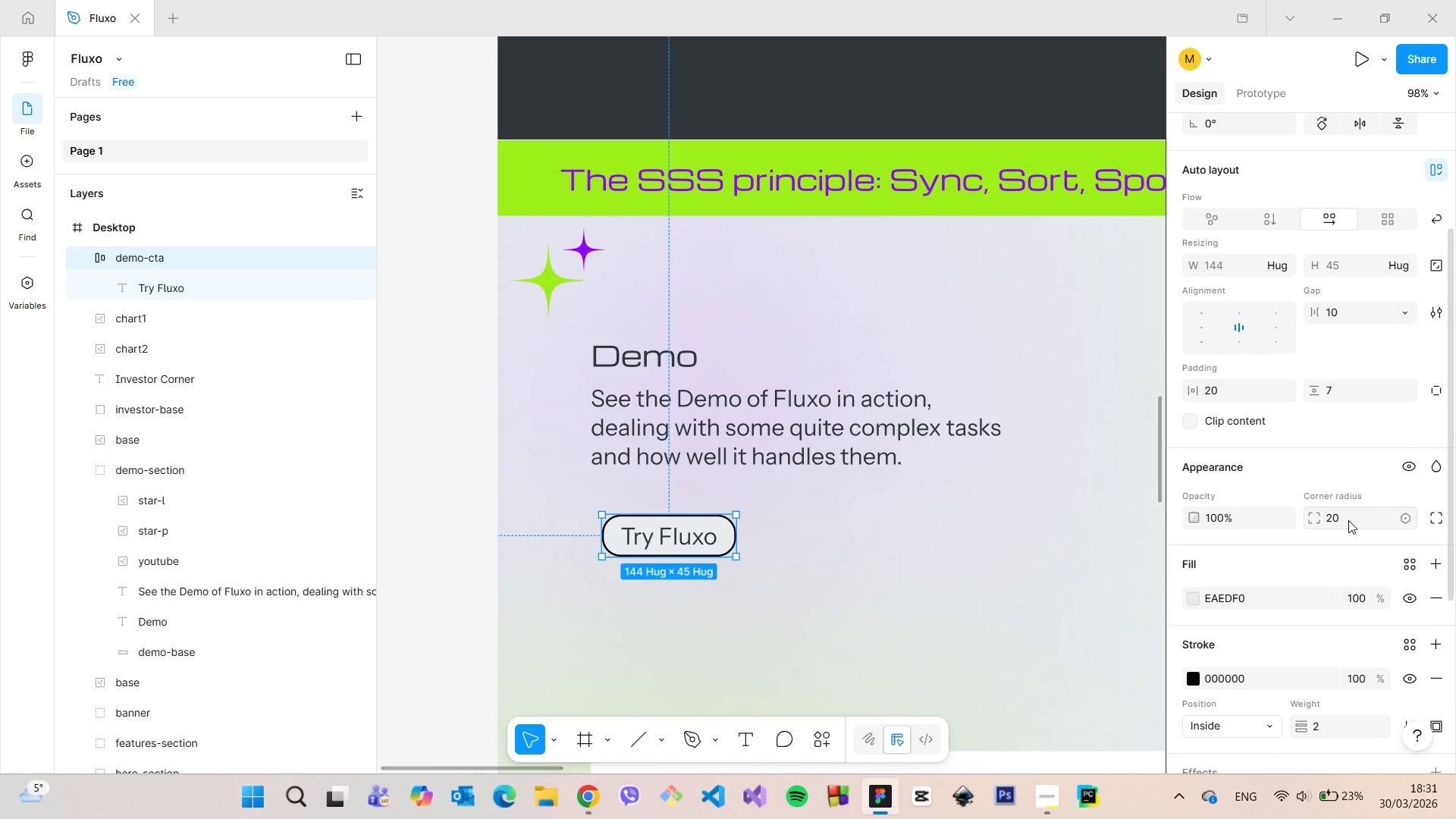 
left_click([1348, 520])
 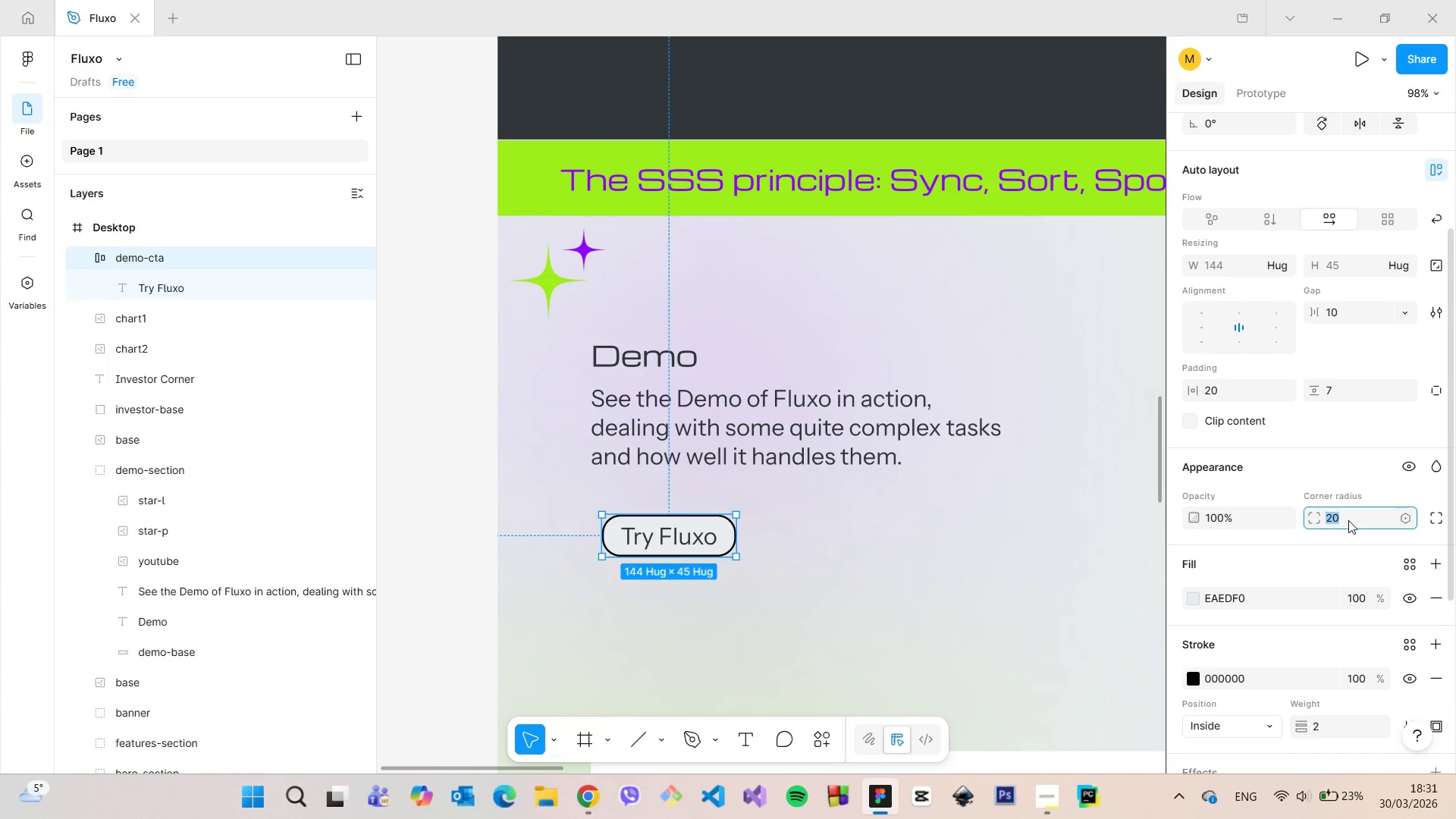 
type(10)
 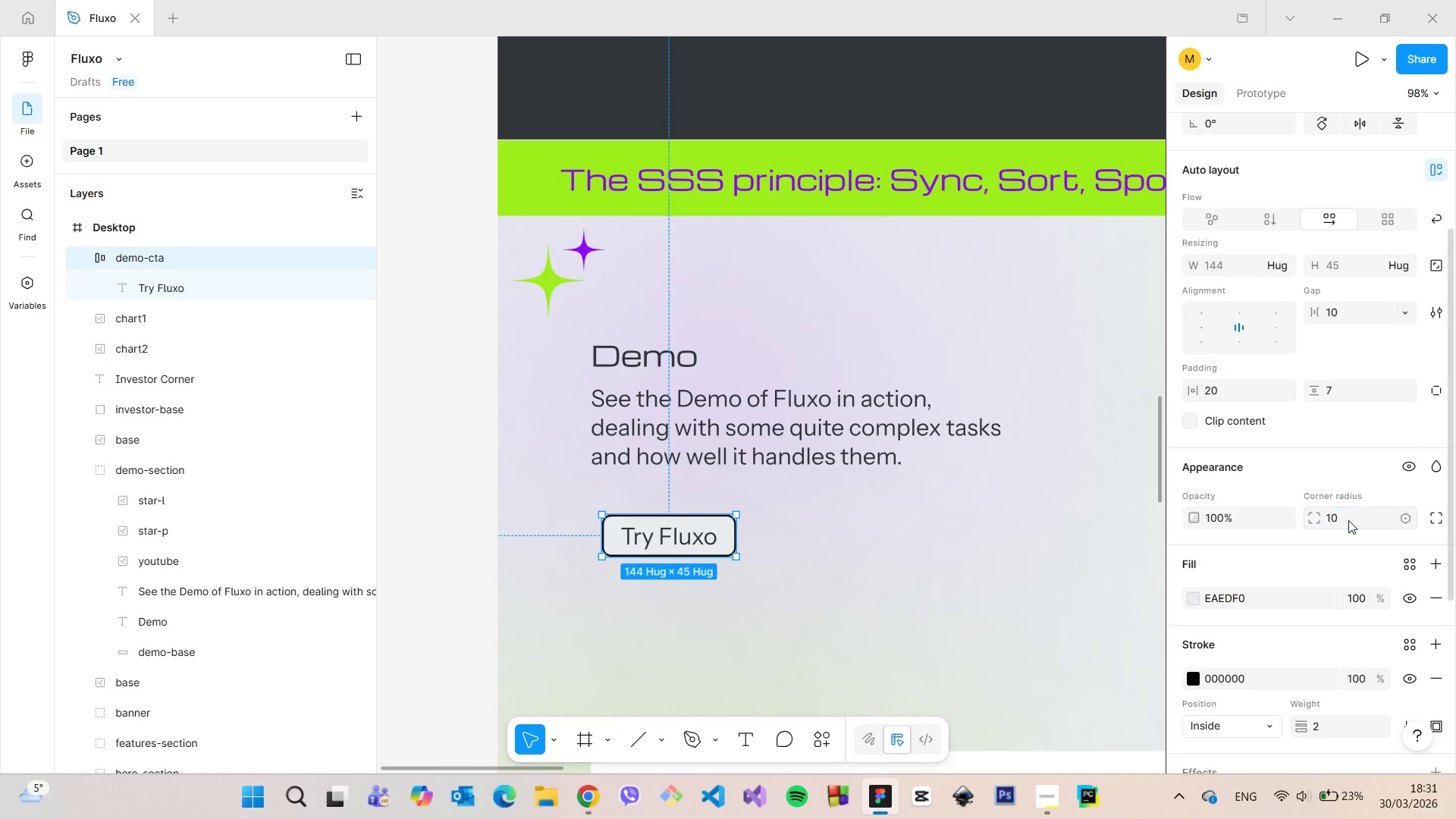 
key(Enter)
 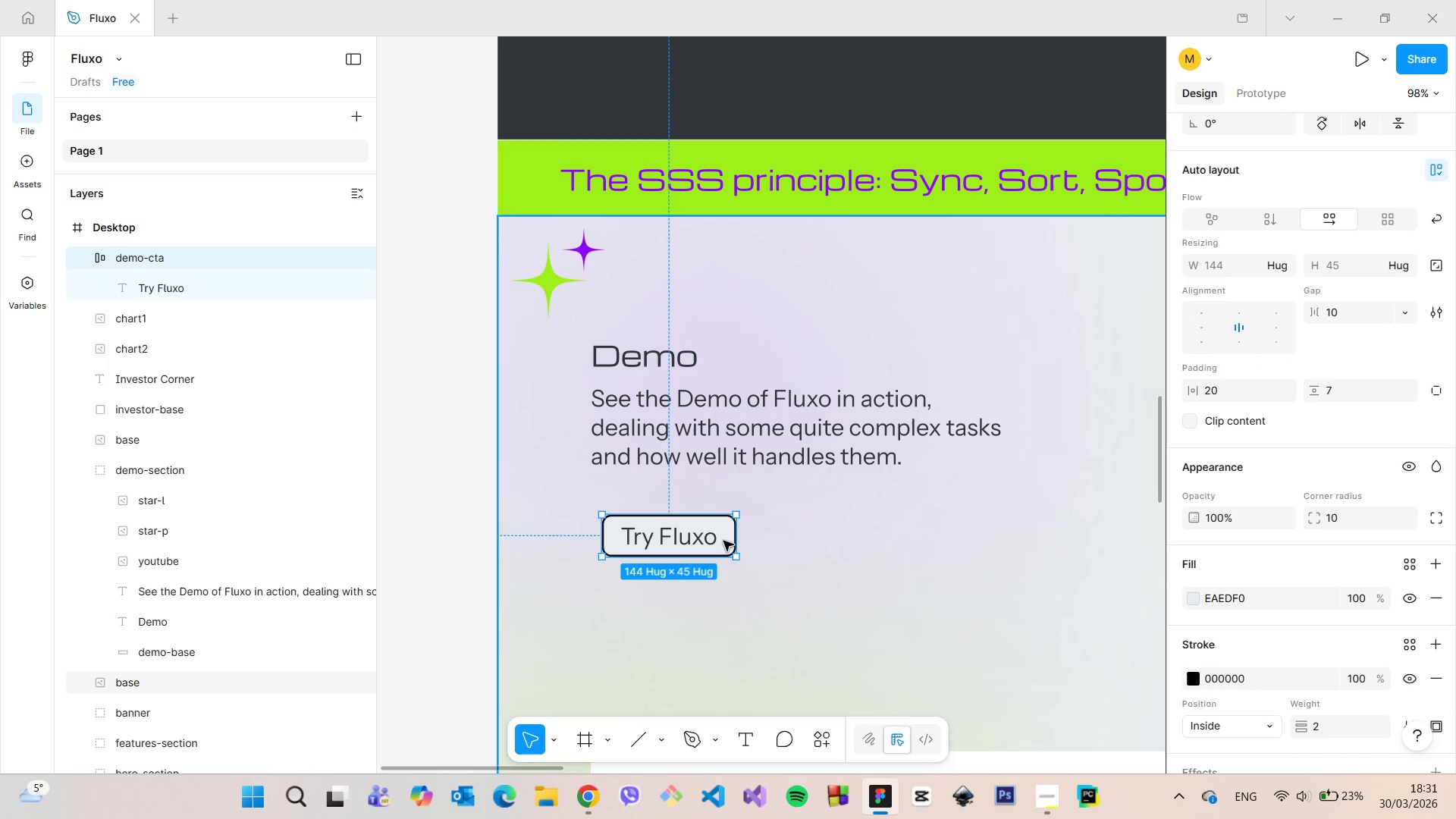 
scroll: coordinate [682, 539], scroll_direction: down, amount: 3.0
 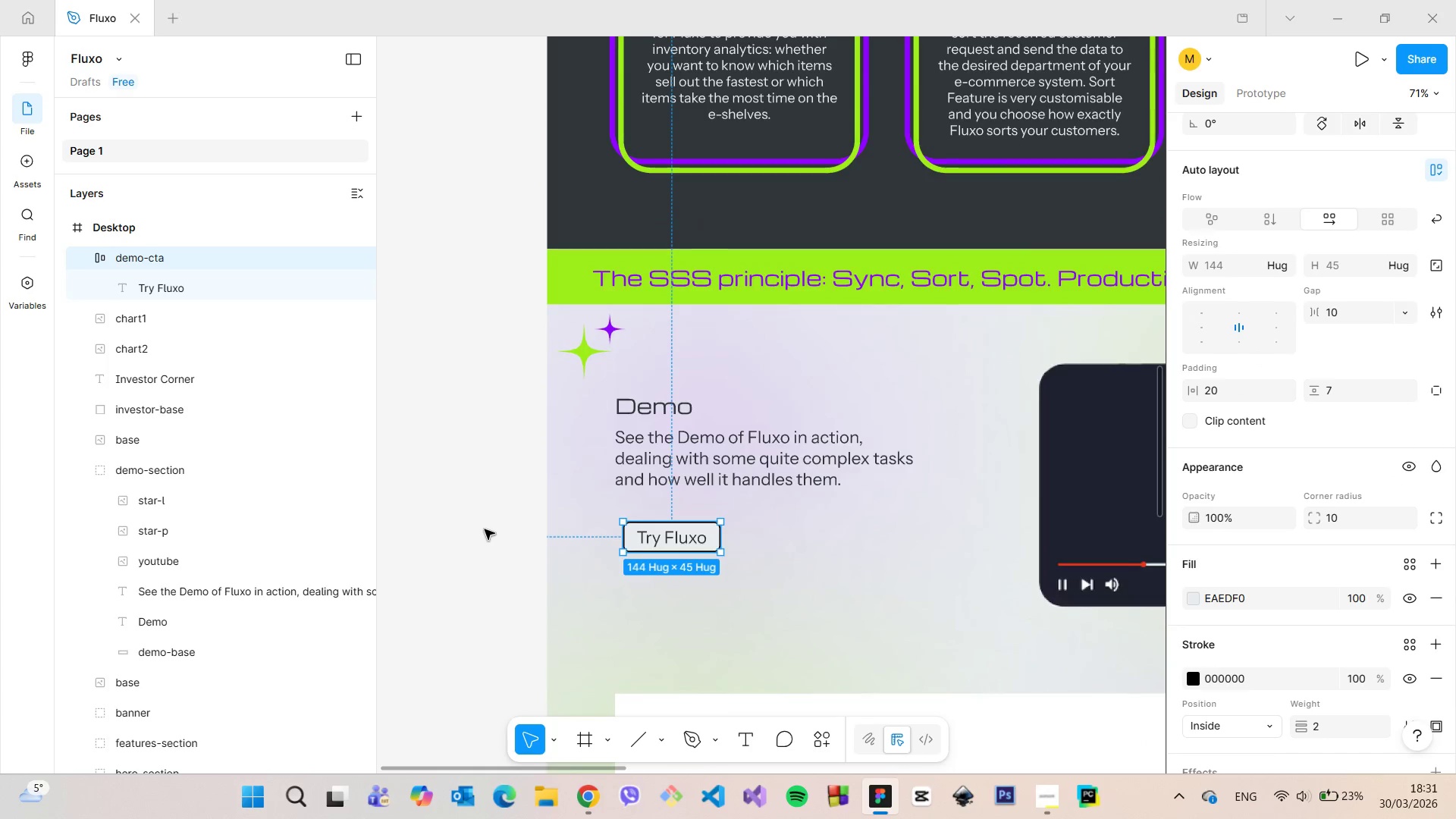 
left_click([485, 530])
 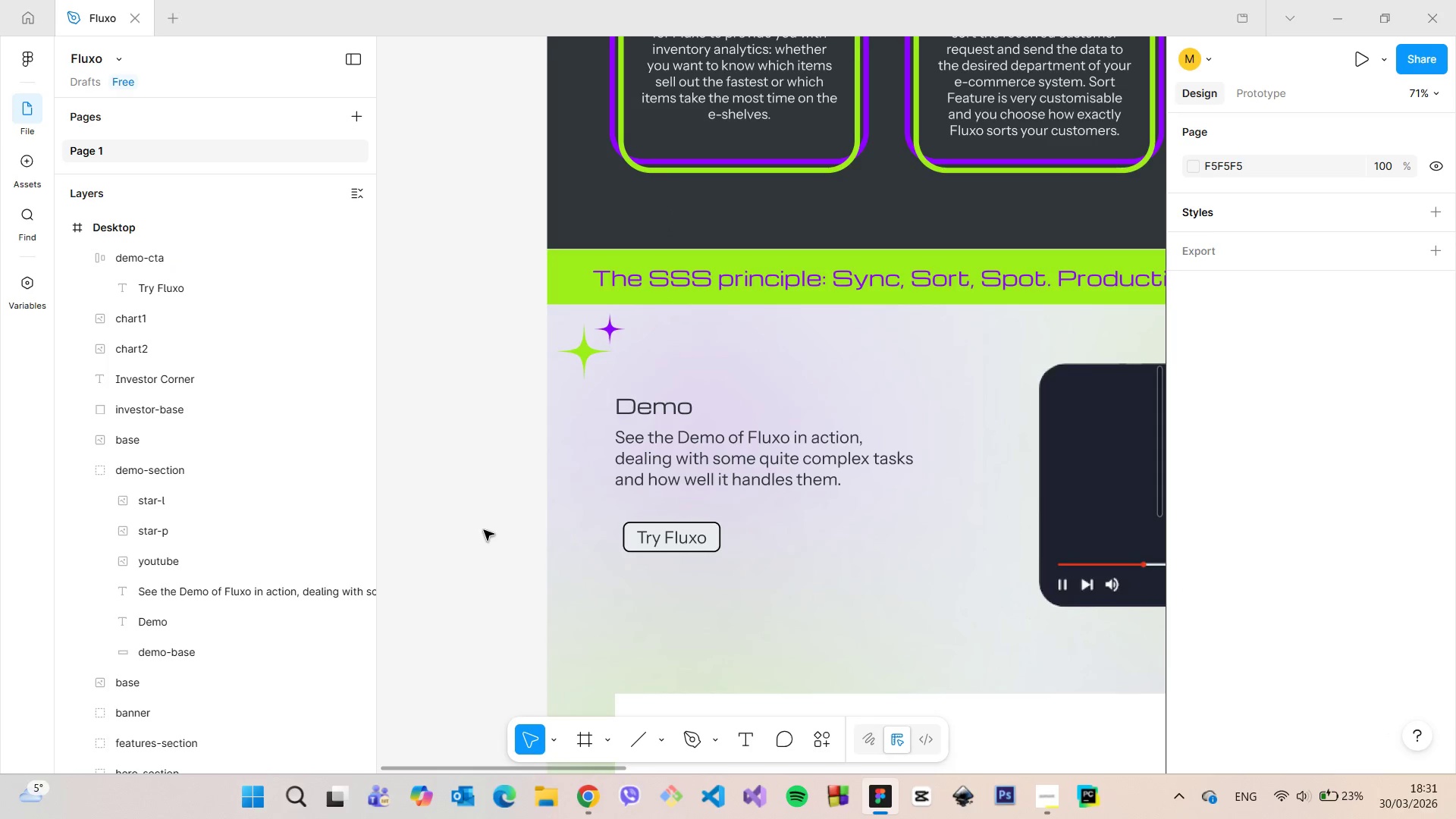 
scroll: coordinate [491, 538], scroll_direction: down, amount: 6.0
 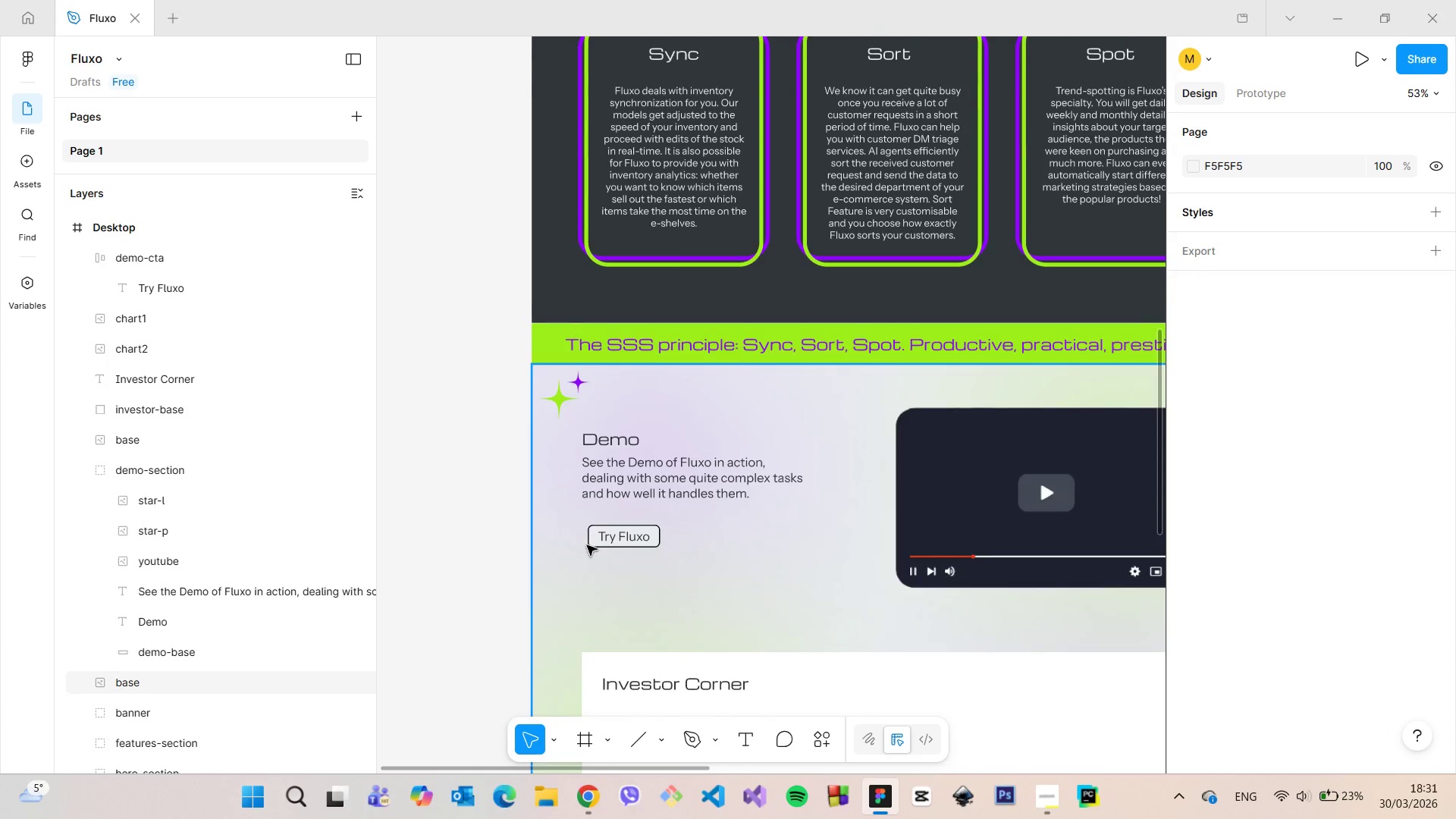 
scroll: coordinate [624, 550], scroll_direction: up, amount: 9.0
 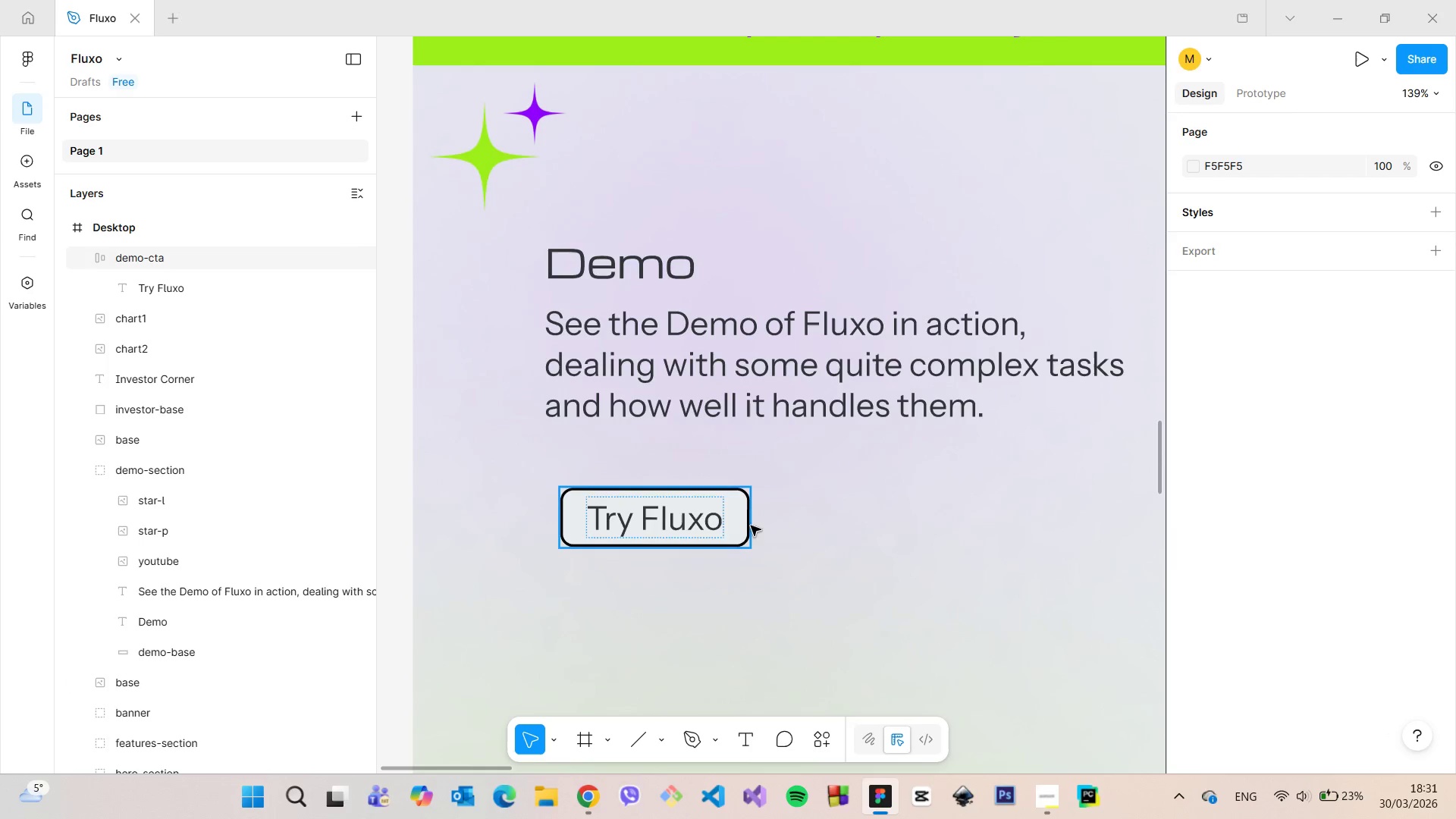 
left_click([748, 526])
 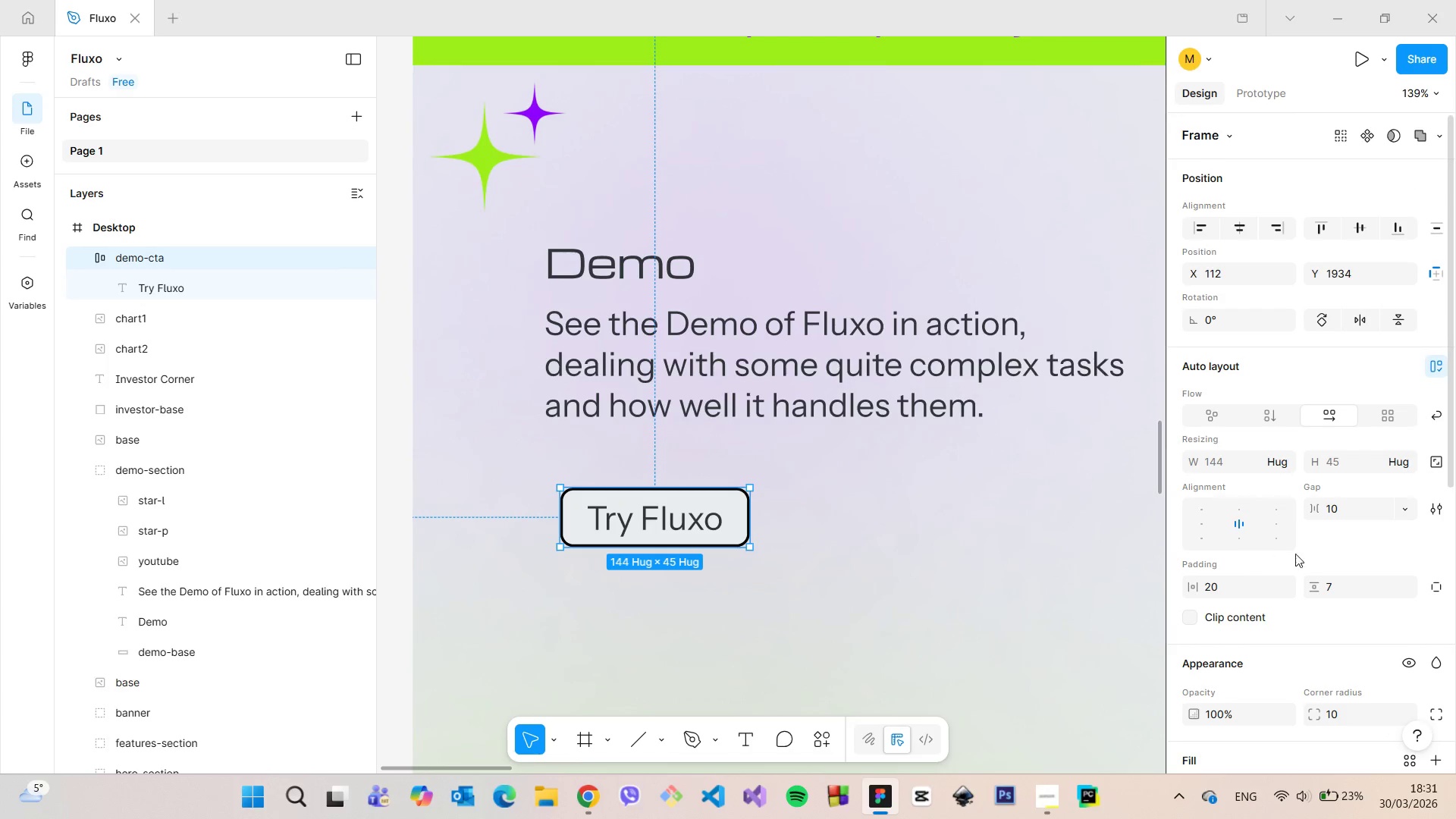 
scroll: coordinate [1310, 561], scroll_direction: down, amount: 3.0
 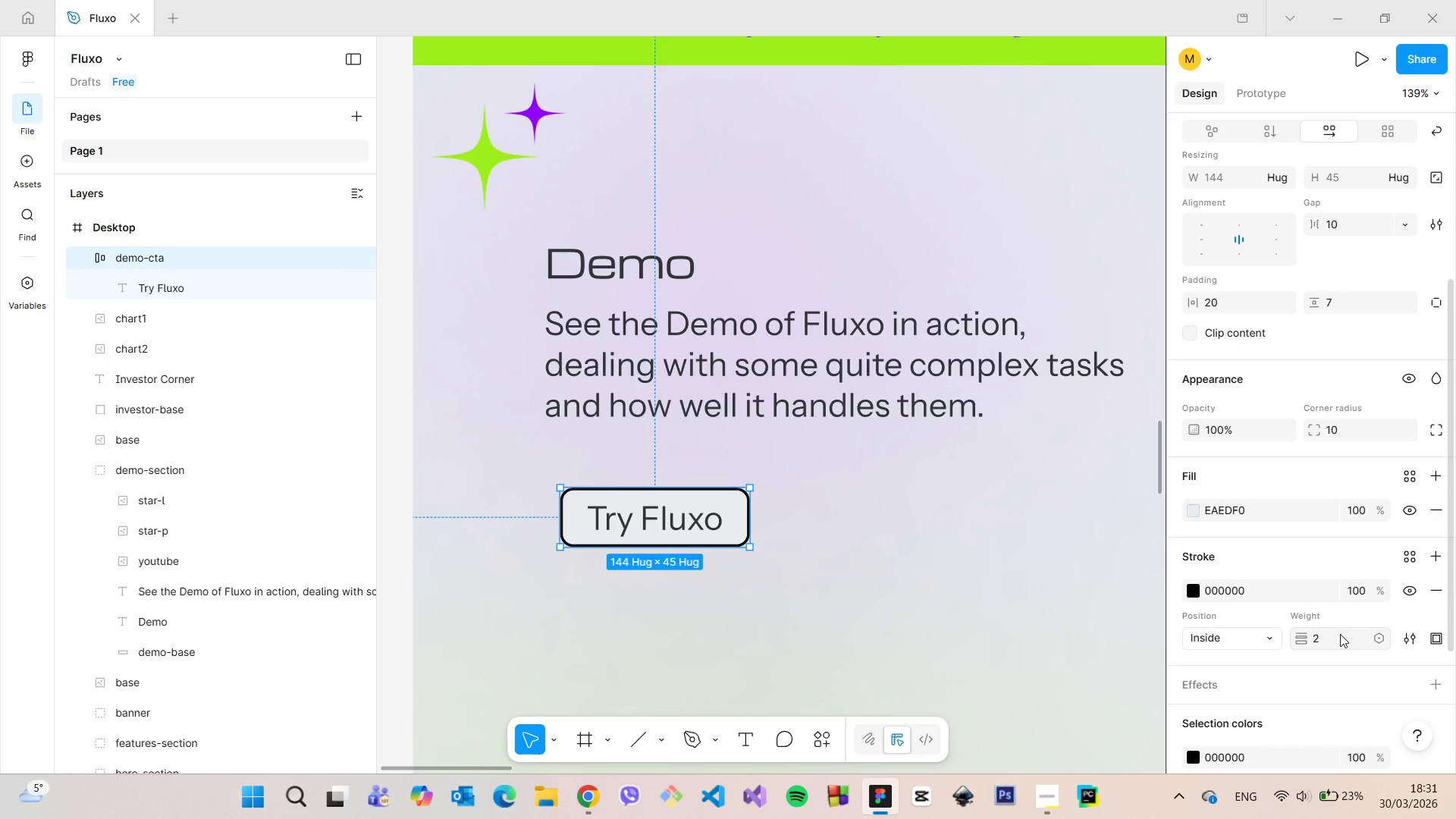 
left_click([1338, 637])
 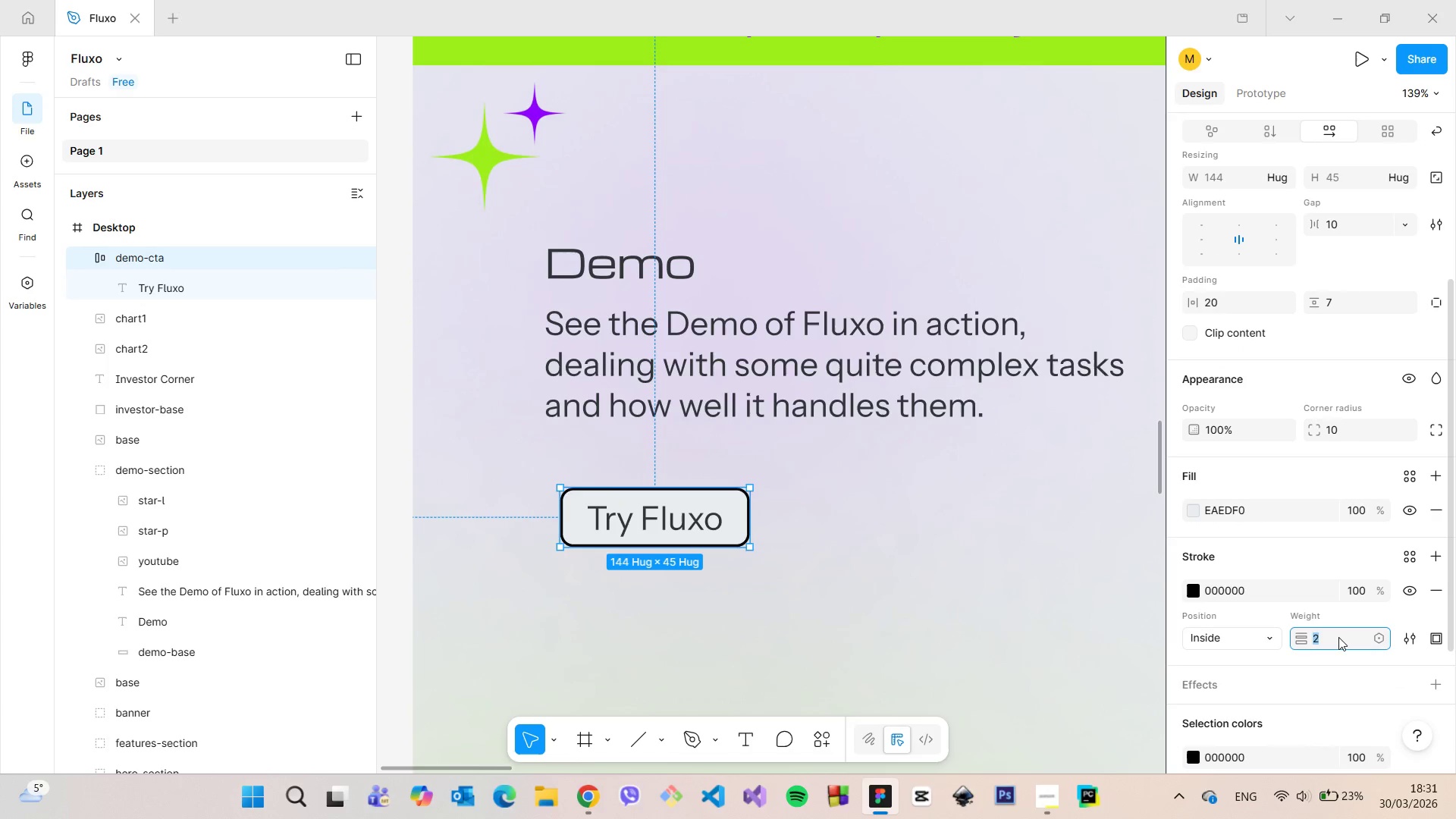 
key(ArrowDown)
 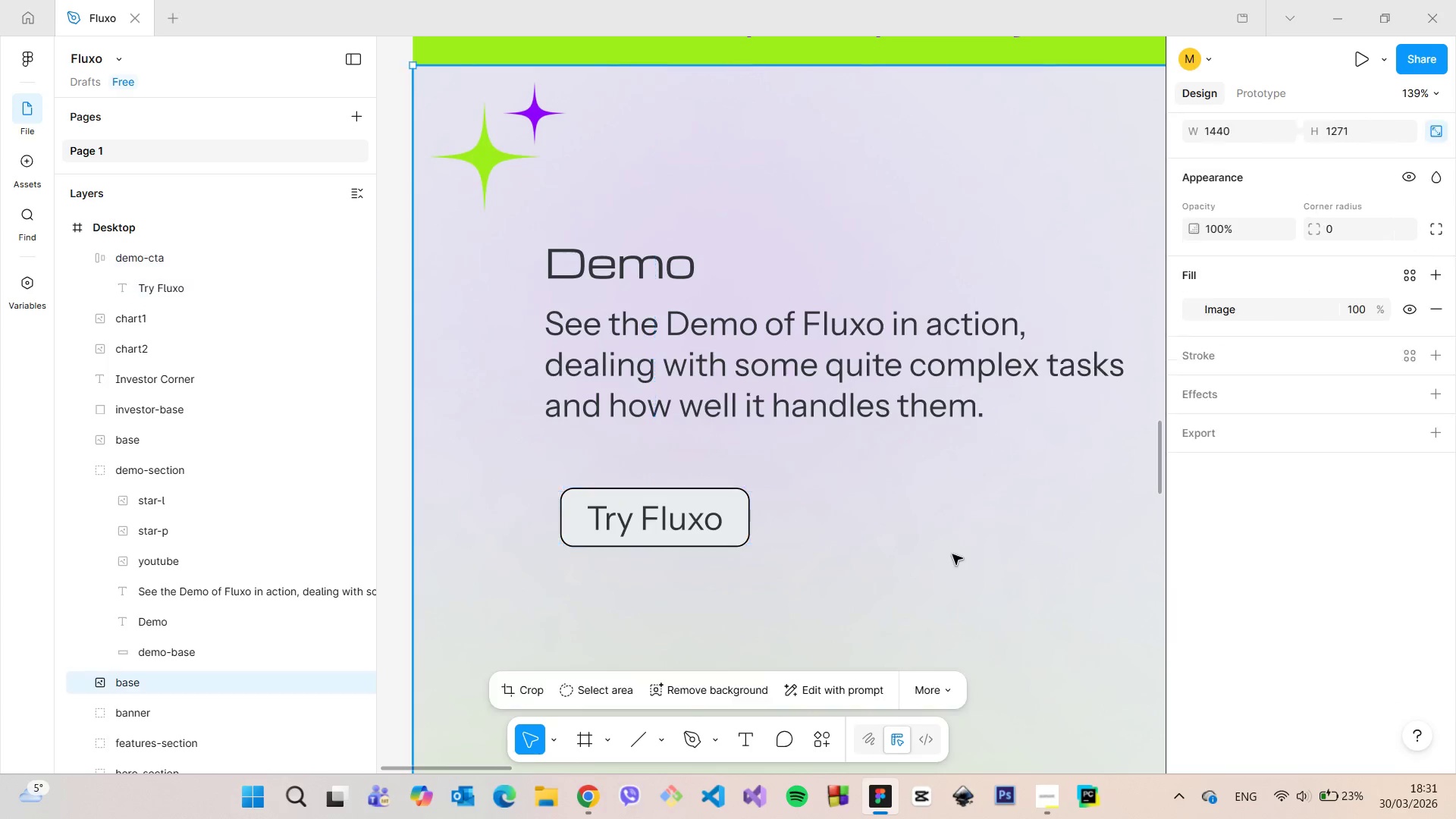 
scroll: coordinate [956, 558], scroll_direction: down, amount: 5.0
 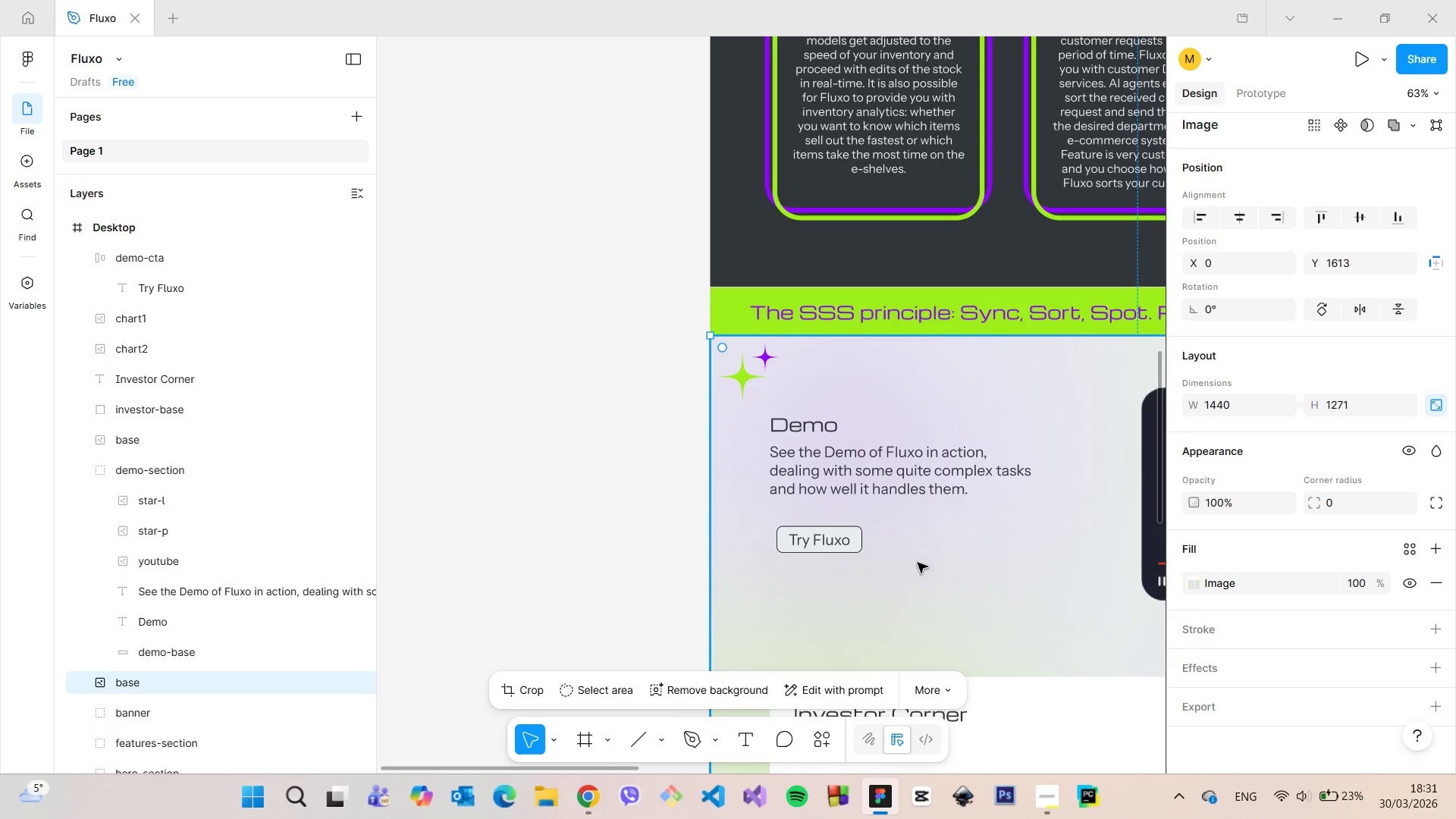 
scroll: coordinate [865, 562], scroll_direction: up, amount: 10.0
 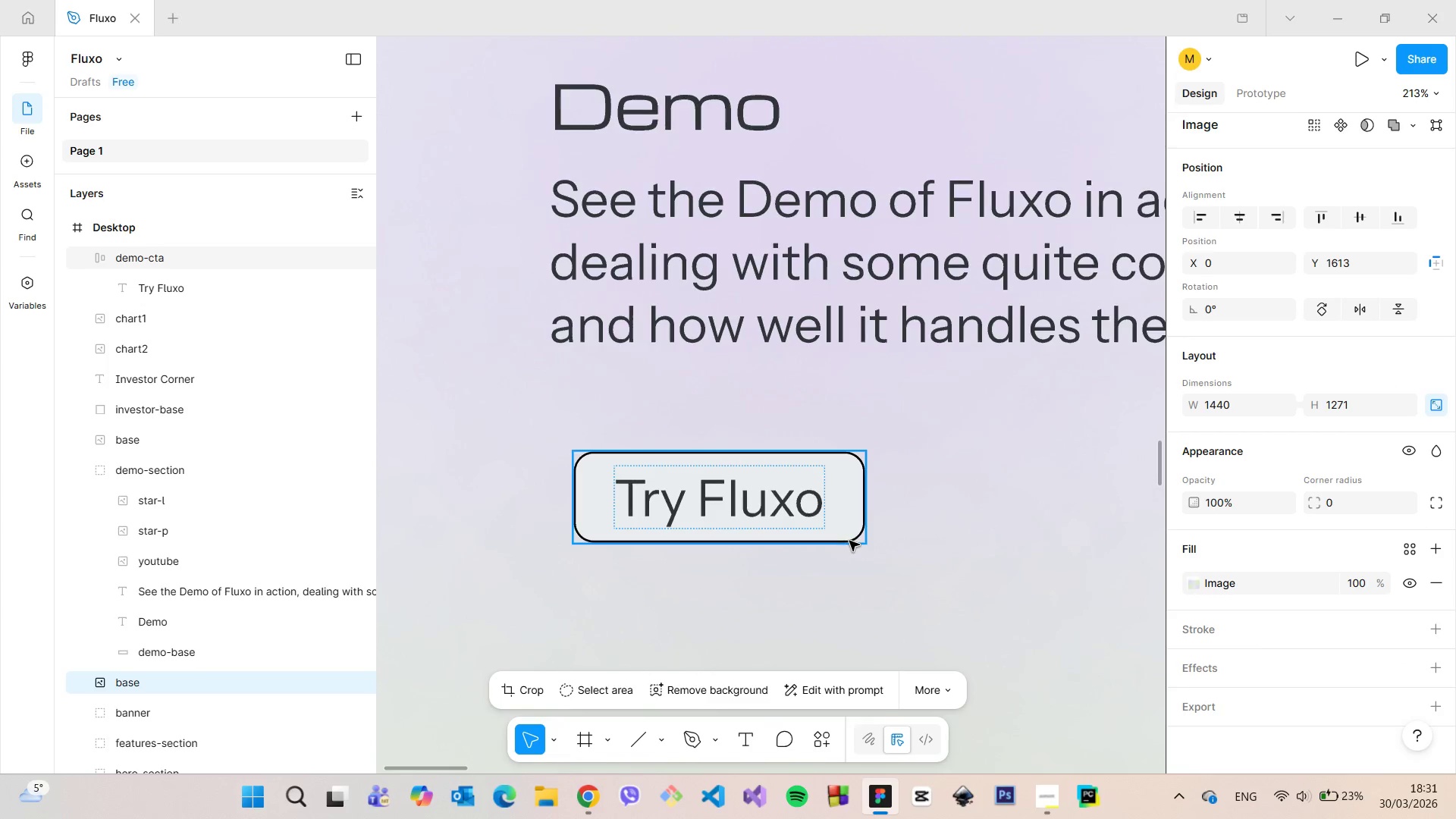 
left_click([849, 541])
 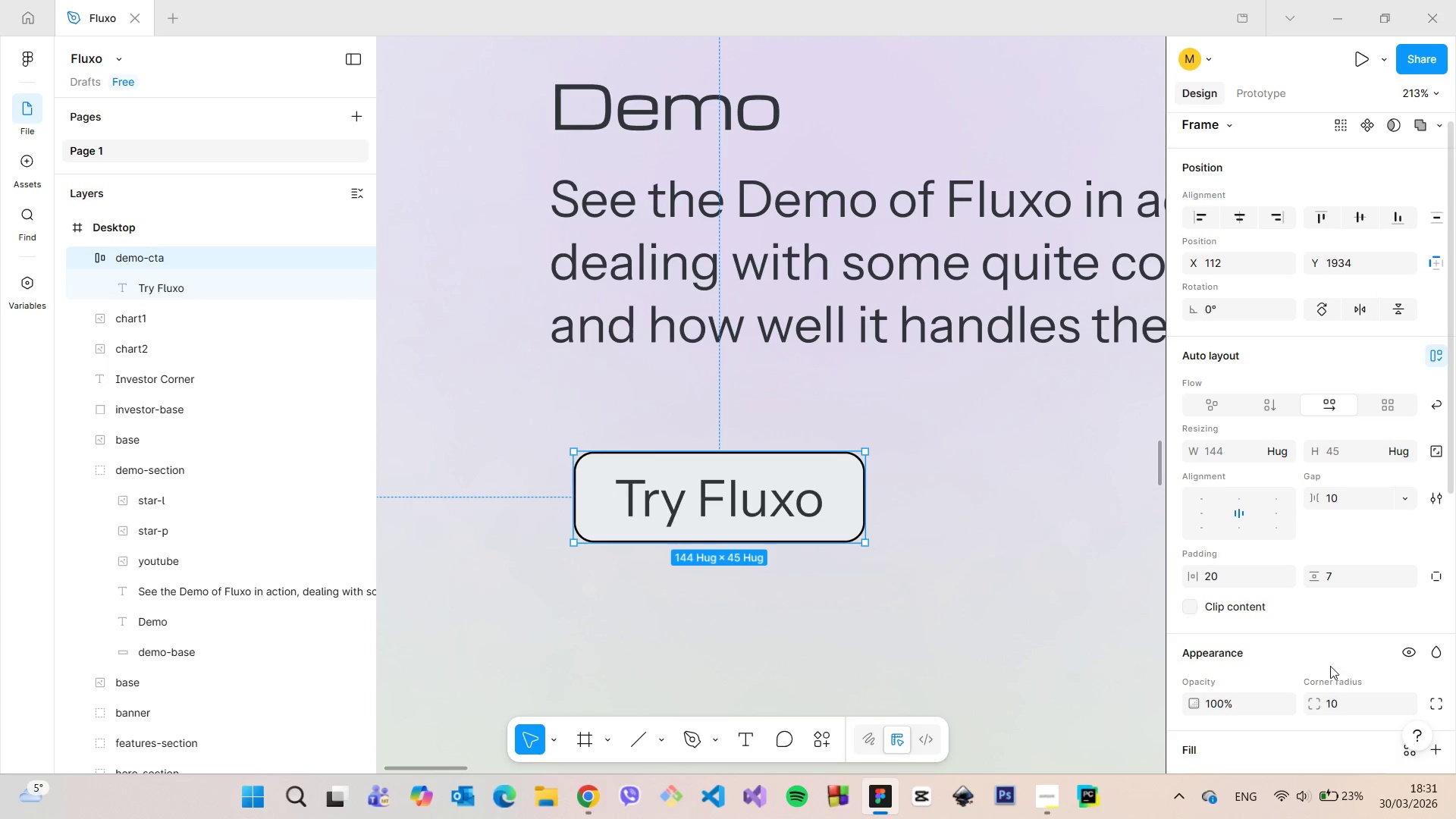 
scroll: coordinate [1332, 670], scroll_direction: down, amount: 6.0
 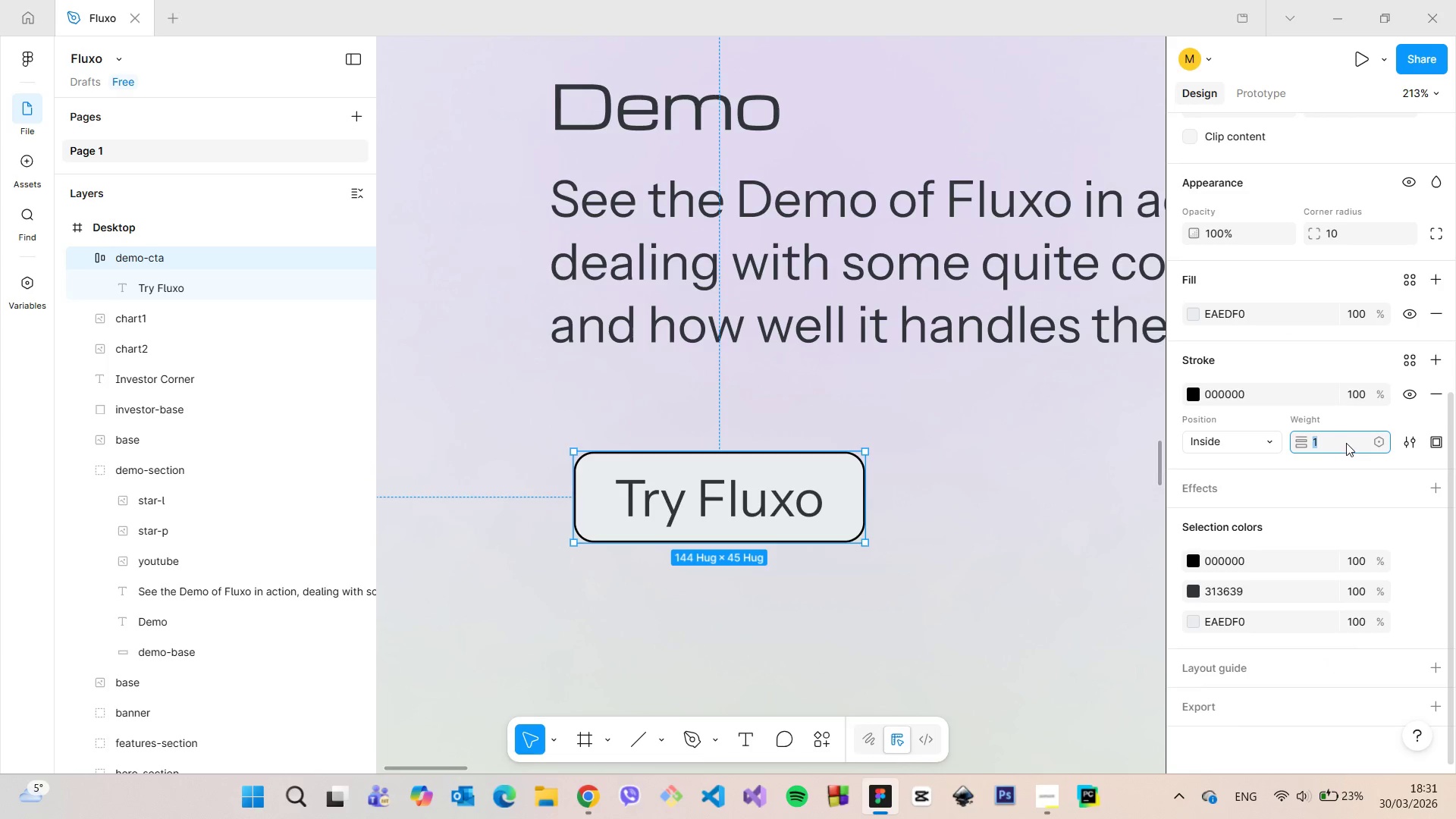 
double_click([1348, 443])
 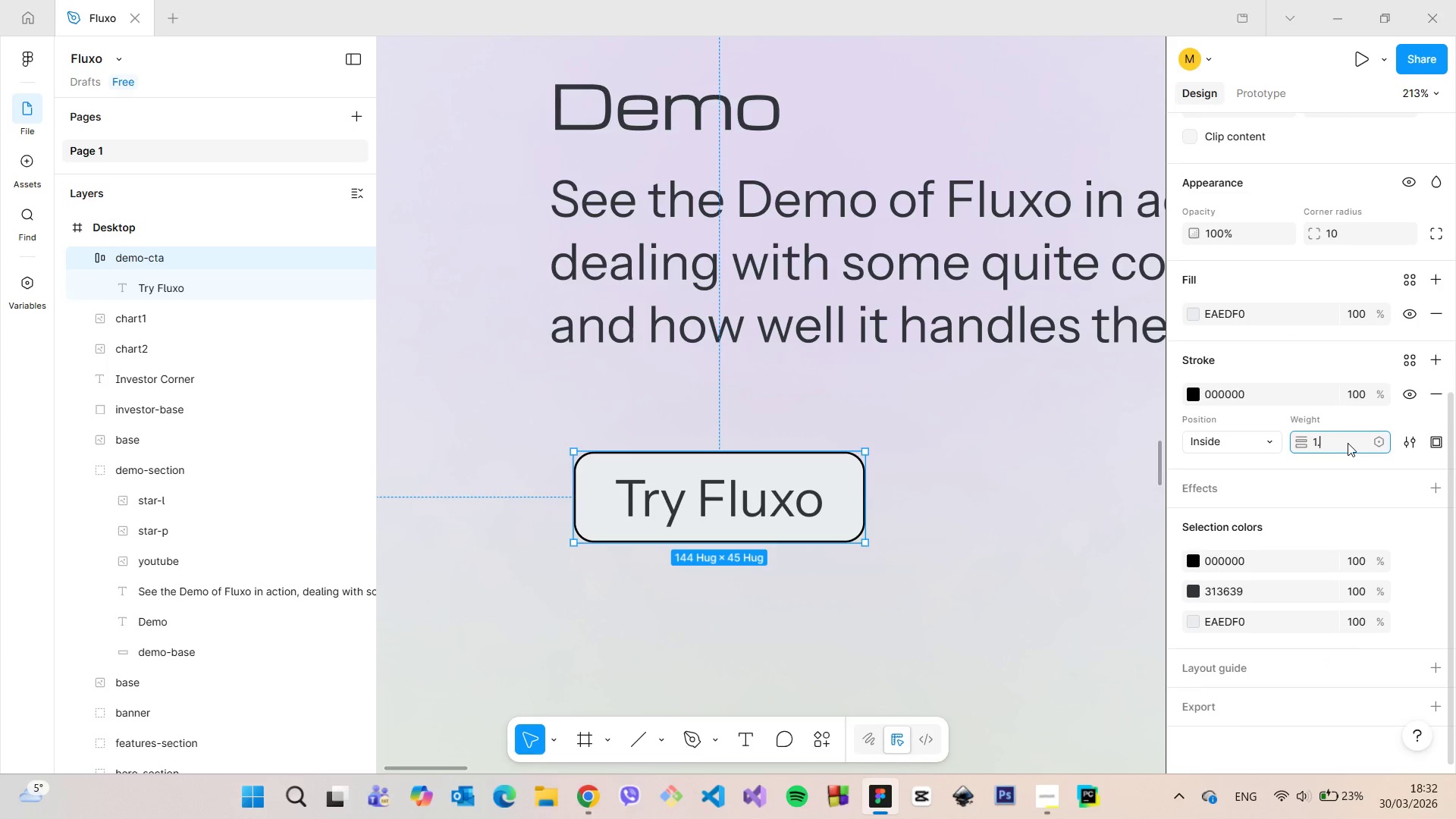 
key(Period)
 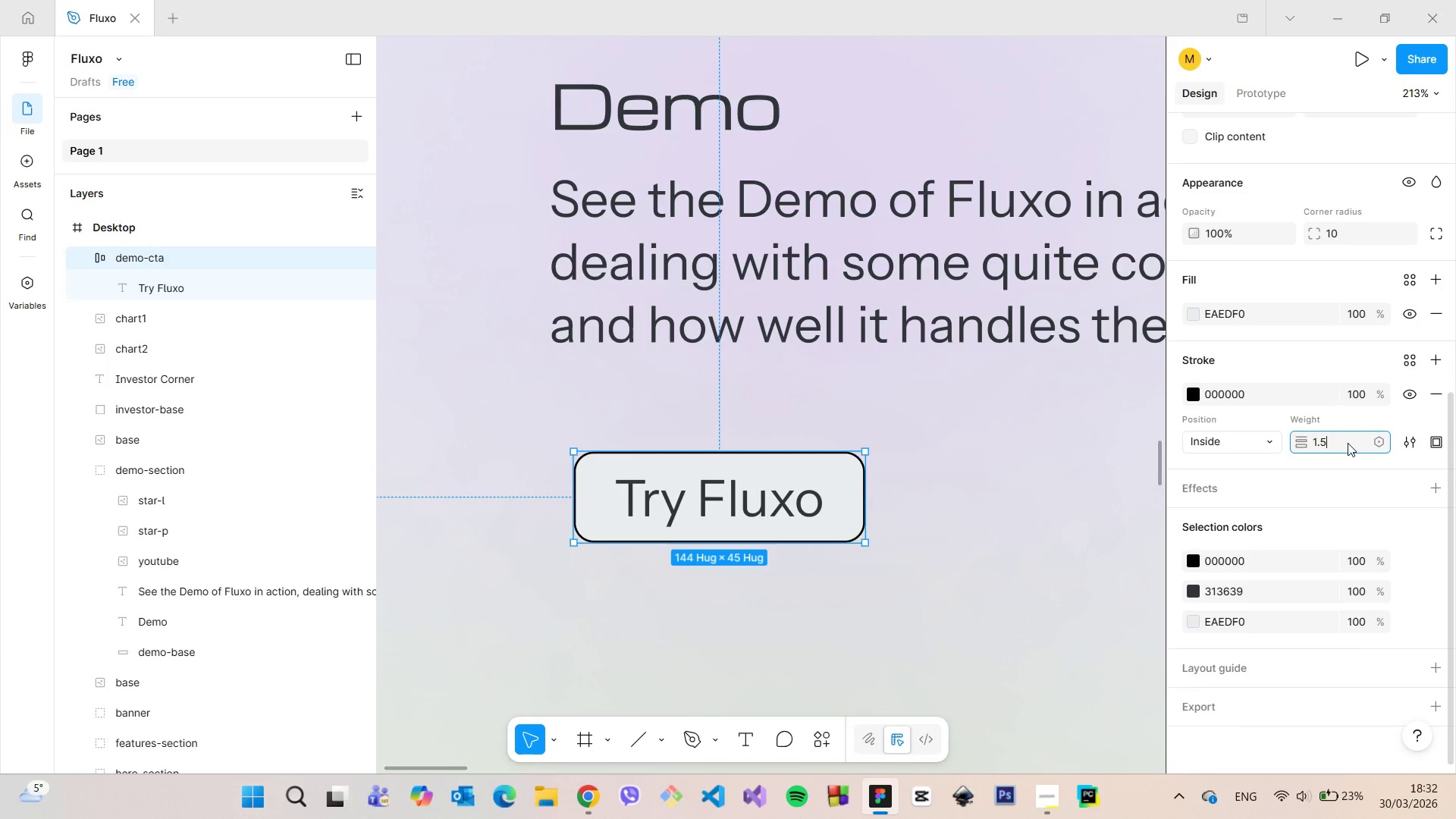 
key(5)
 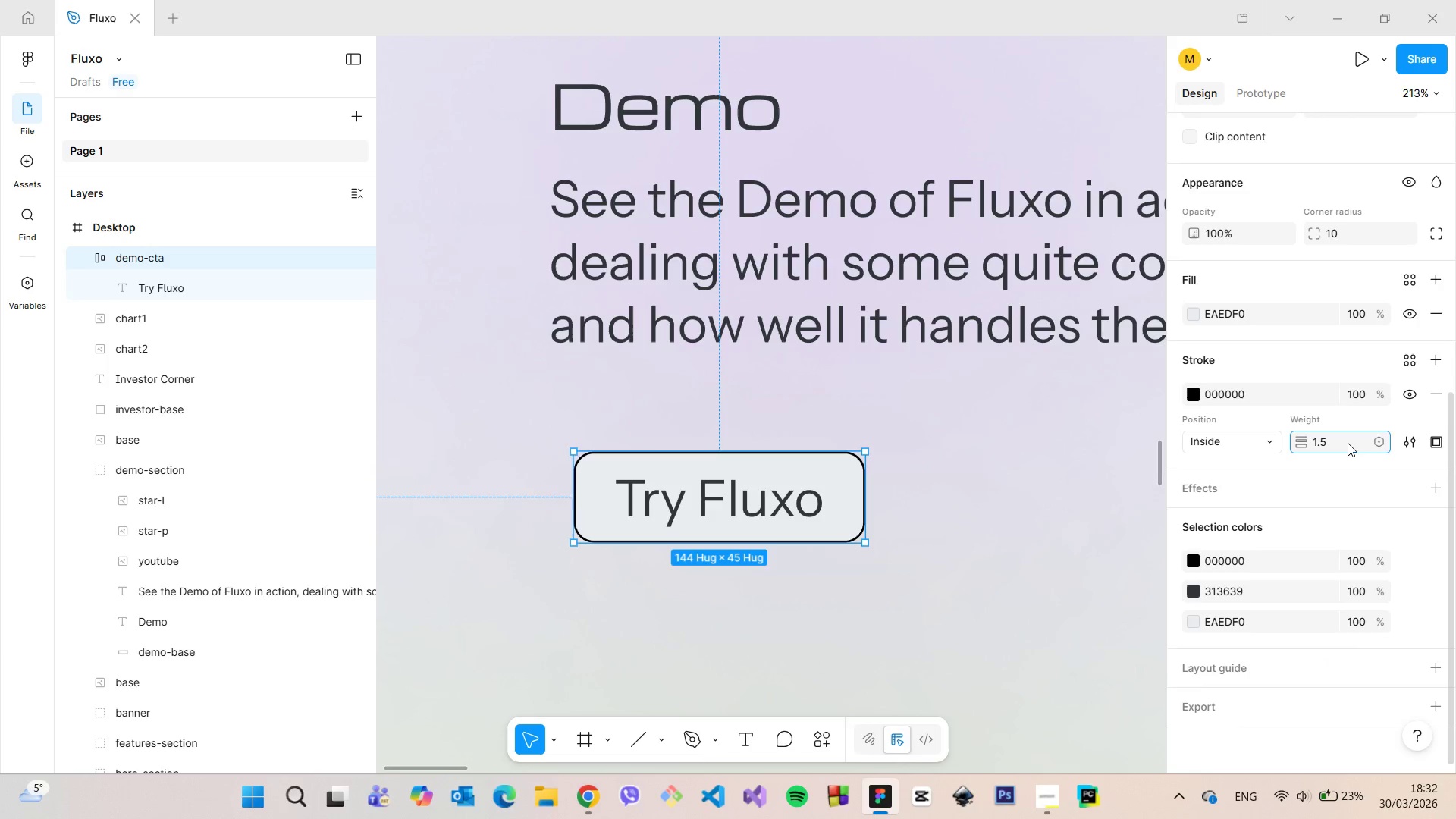 
key(Enter)
 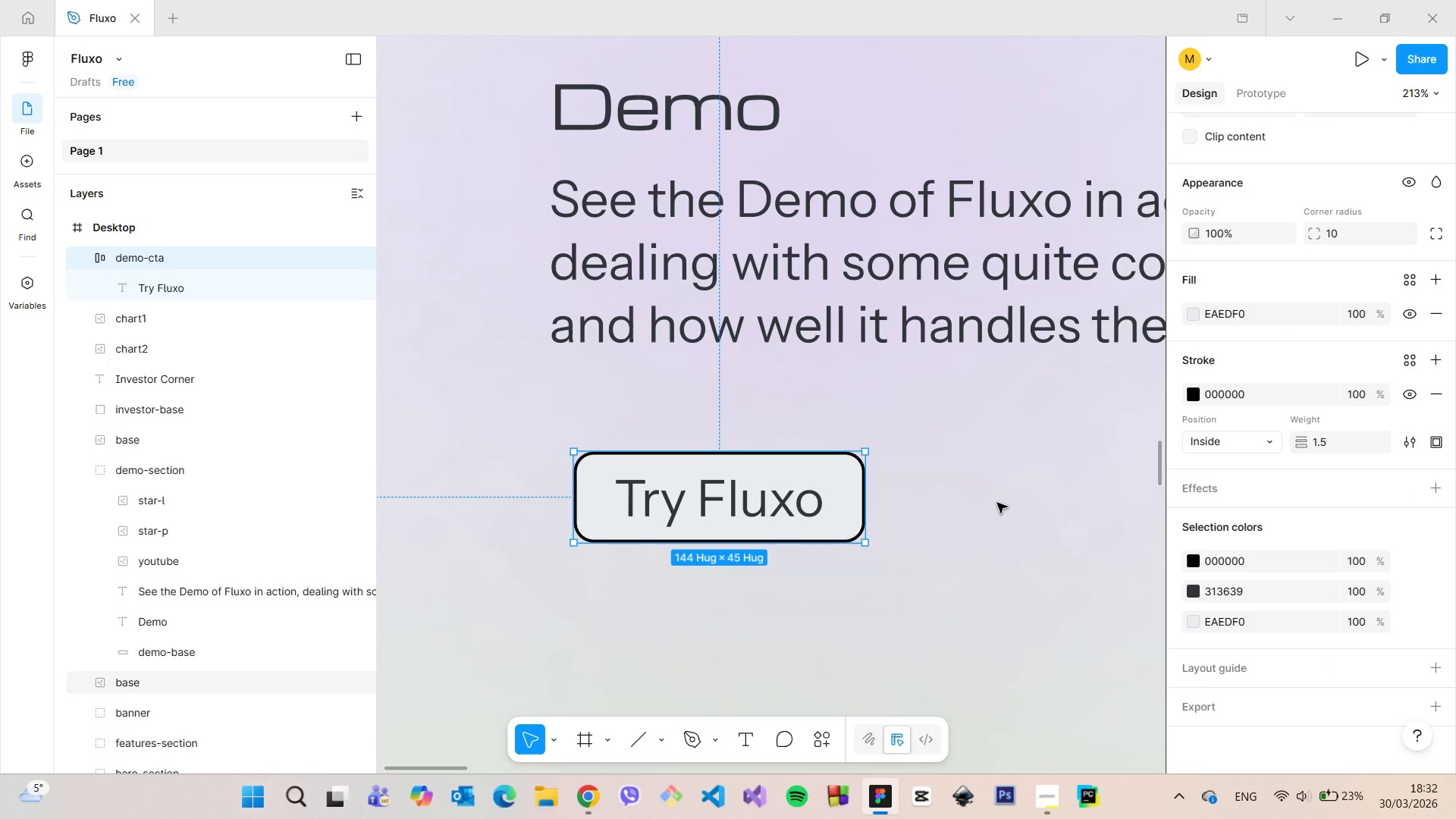 
left_click([997, 512])
 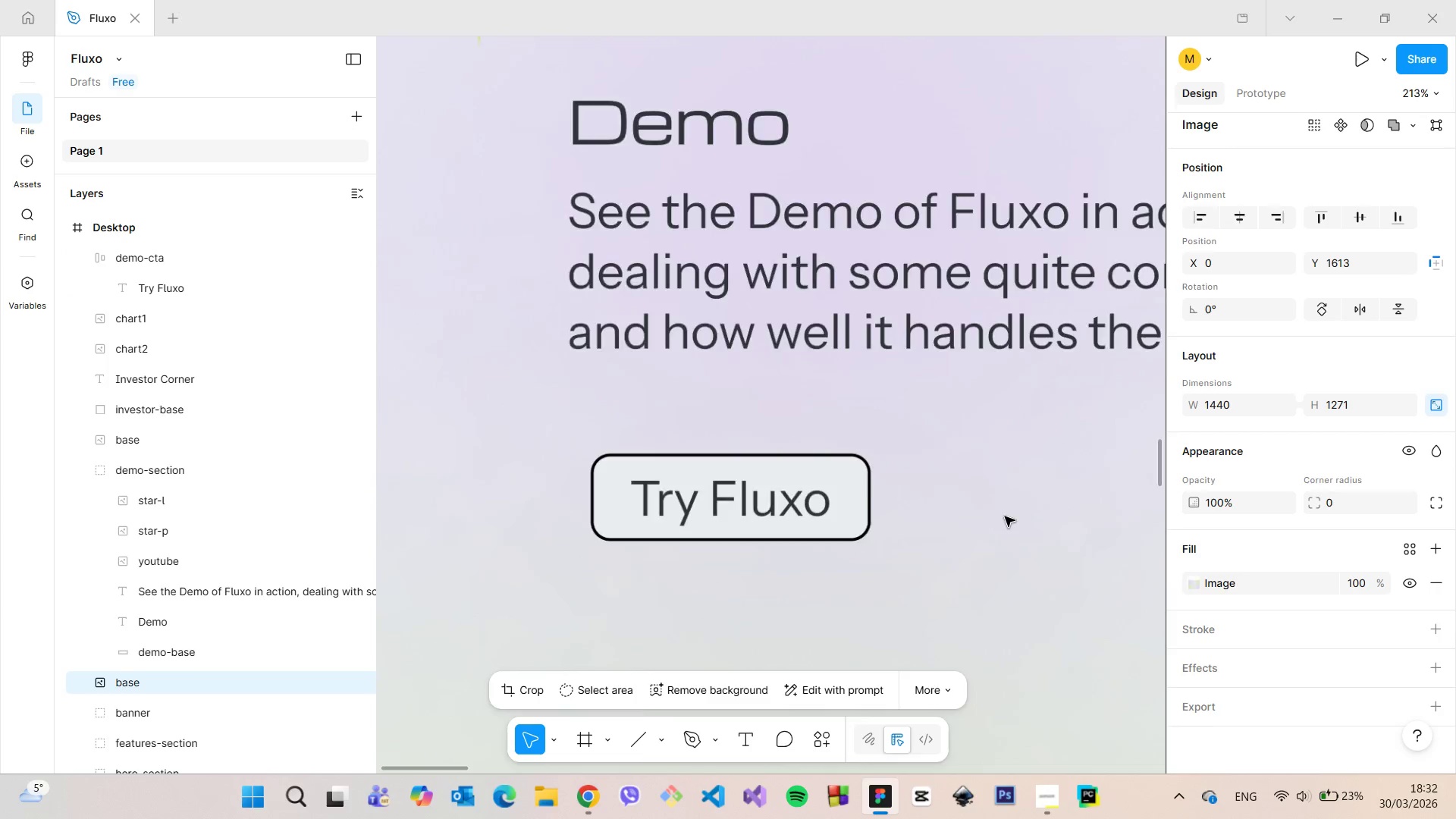 
scroll: coordinate [1010, 523], scroll_direction: down, amount: 15.0
 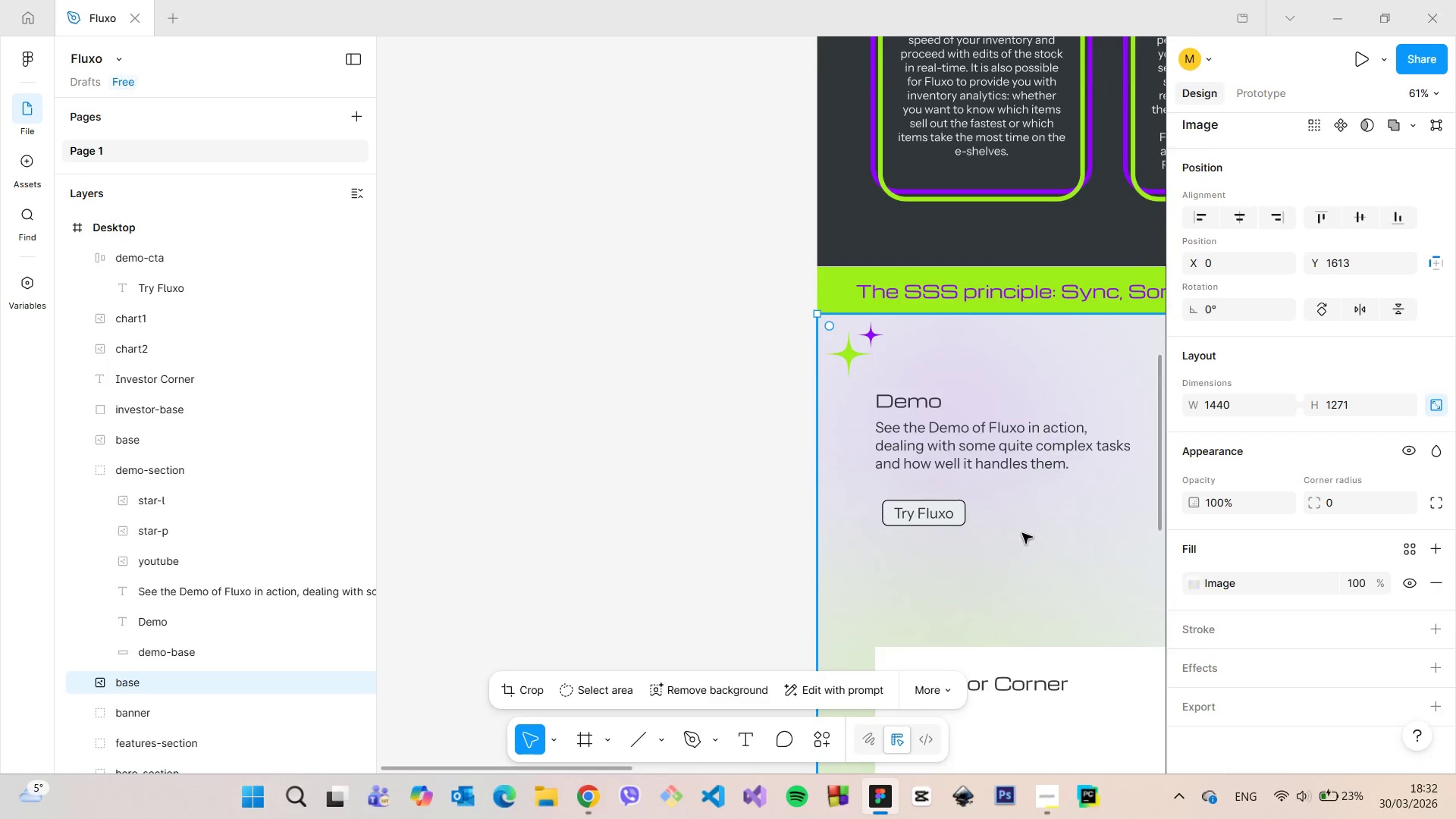 
scroll: coordinate [1022, 533], scroll_direction: up, amount: 6.0
 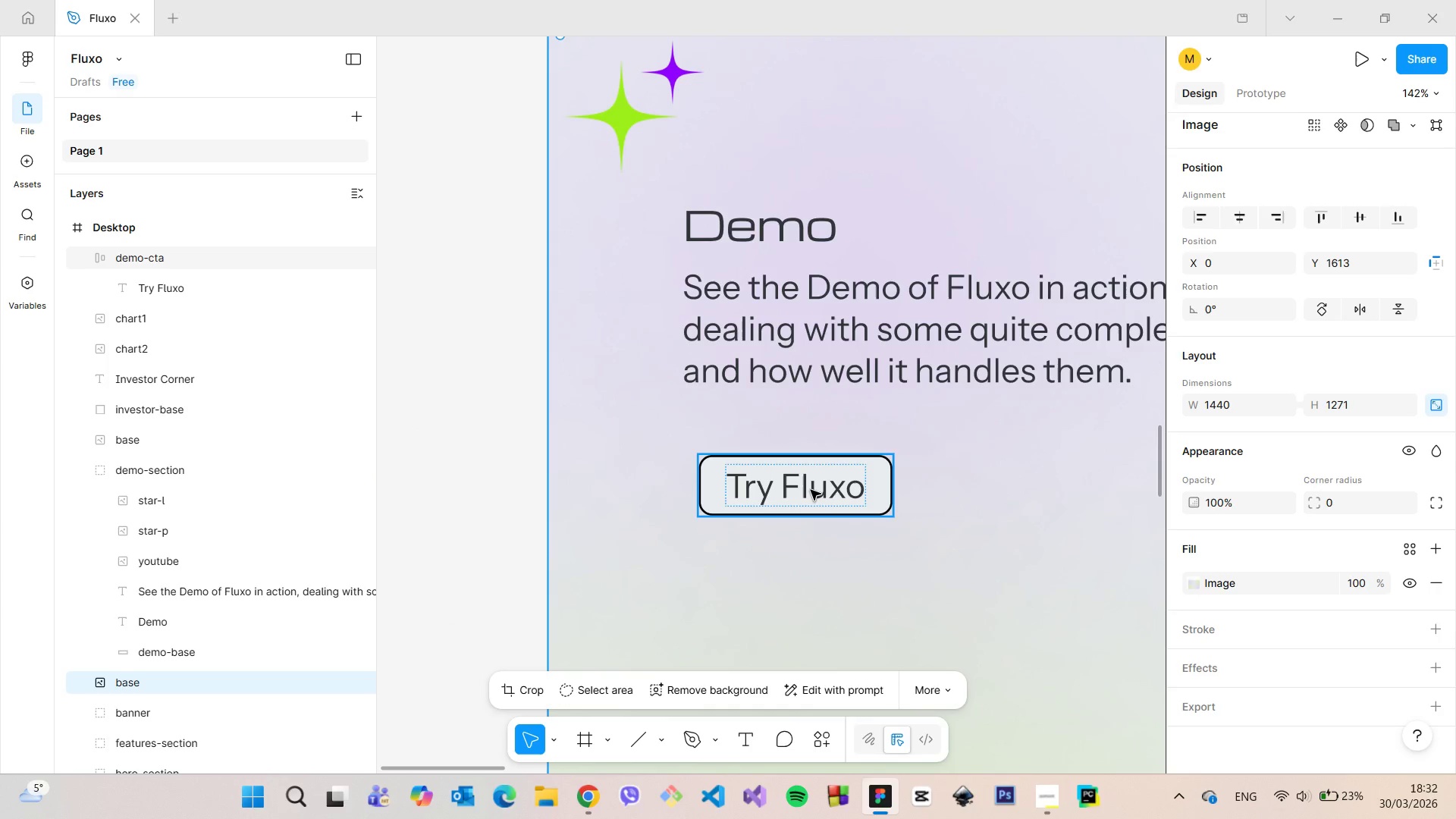 
left_click([811, 490])
 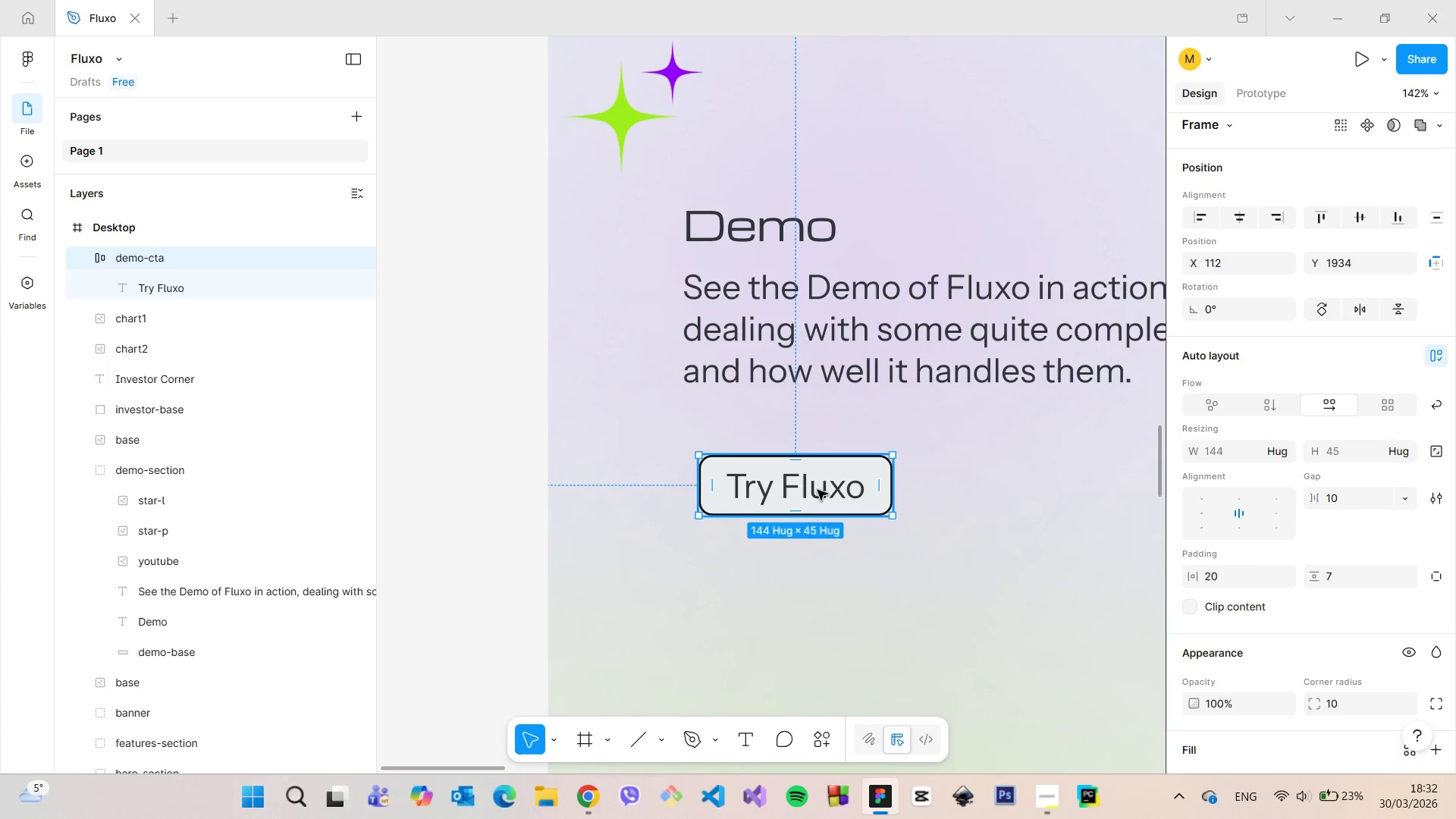 
left_click_drag(start_coordinate=[817, 490], to_coordinate=[802, 491])
 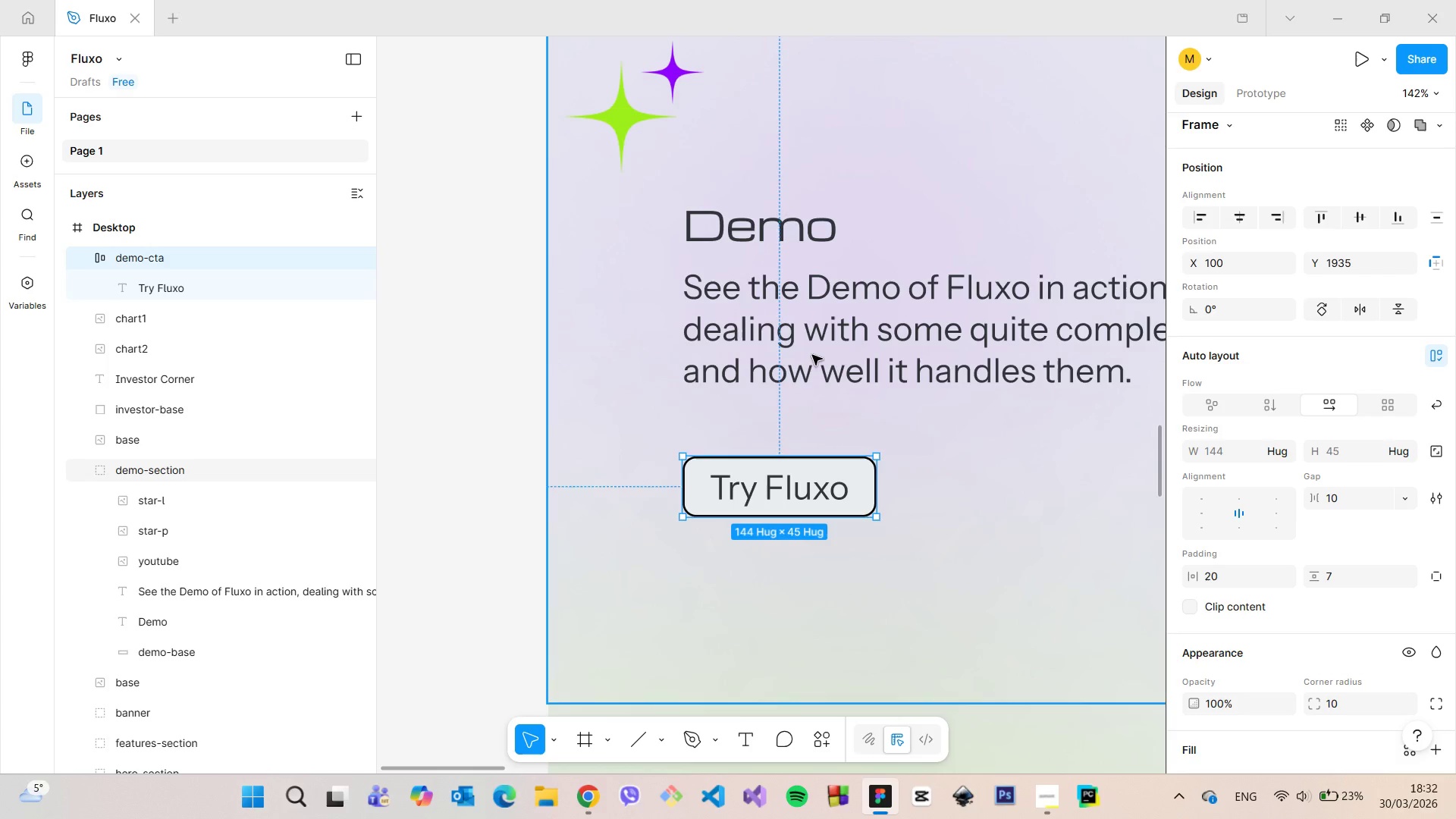 
hold_key(key=AltLeft, duration=1.14)
 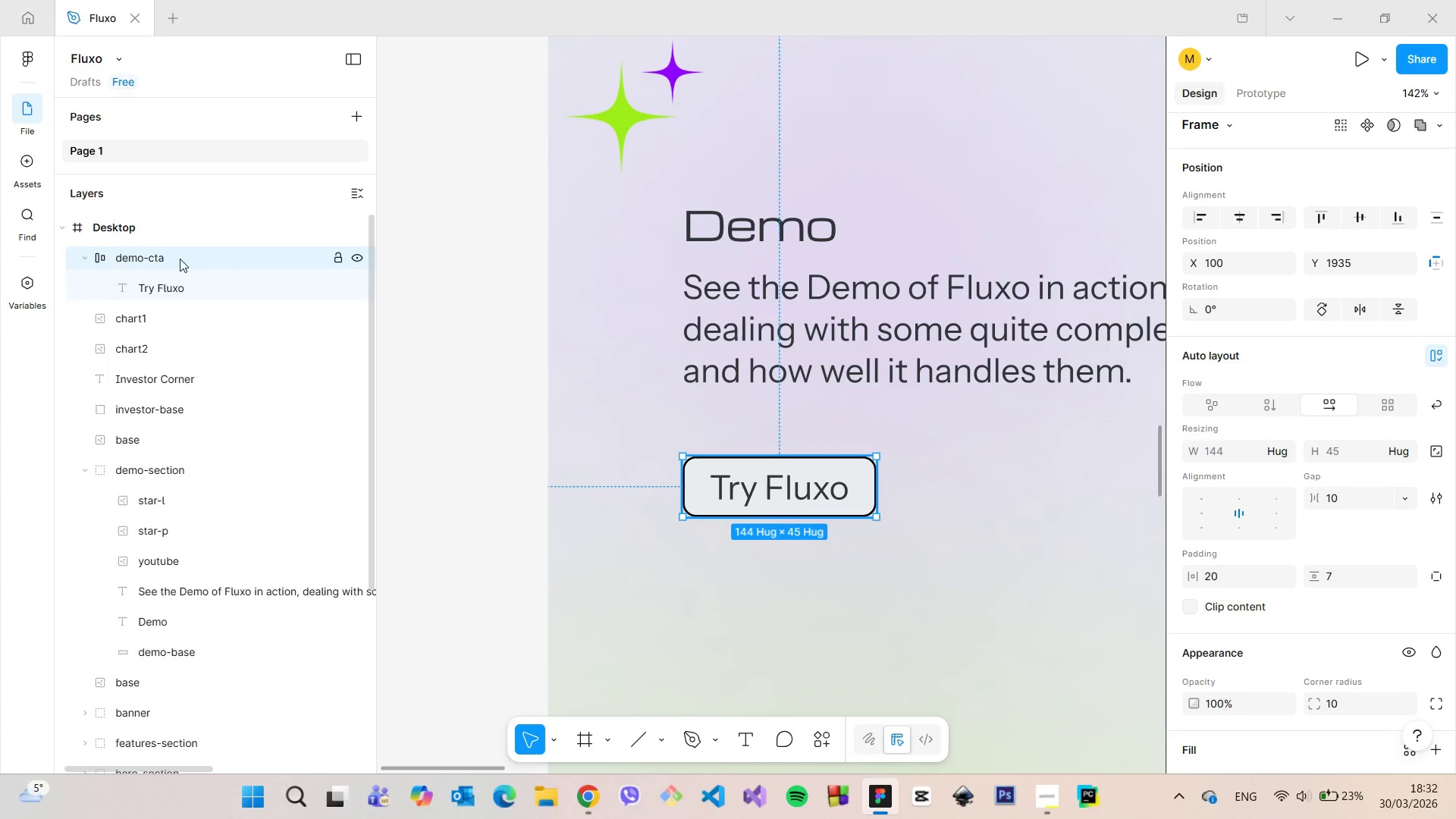 
hold_key(key=AltLeft, duration=6.73)
double_click([81, 257])
 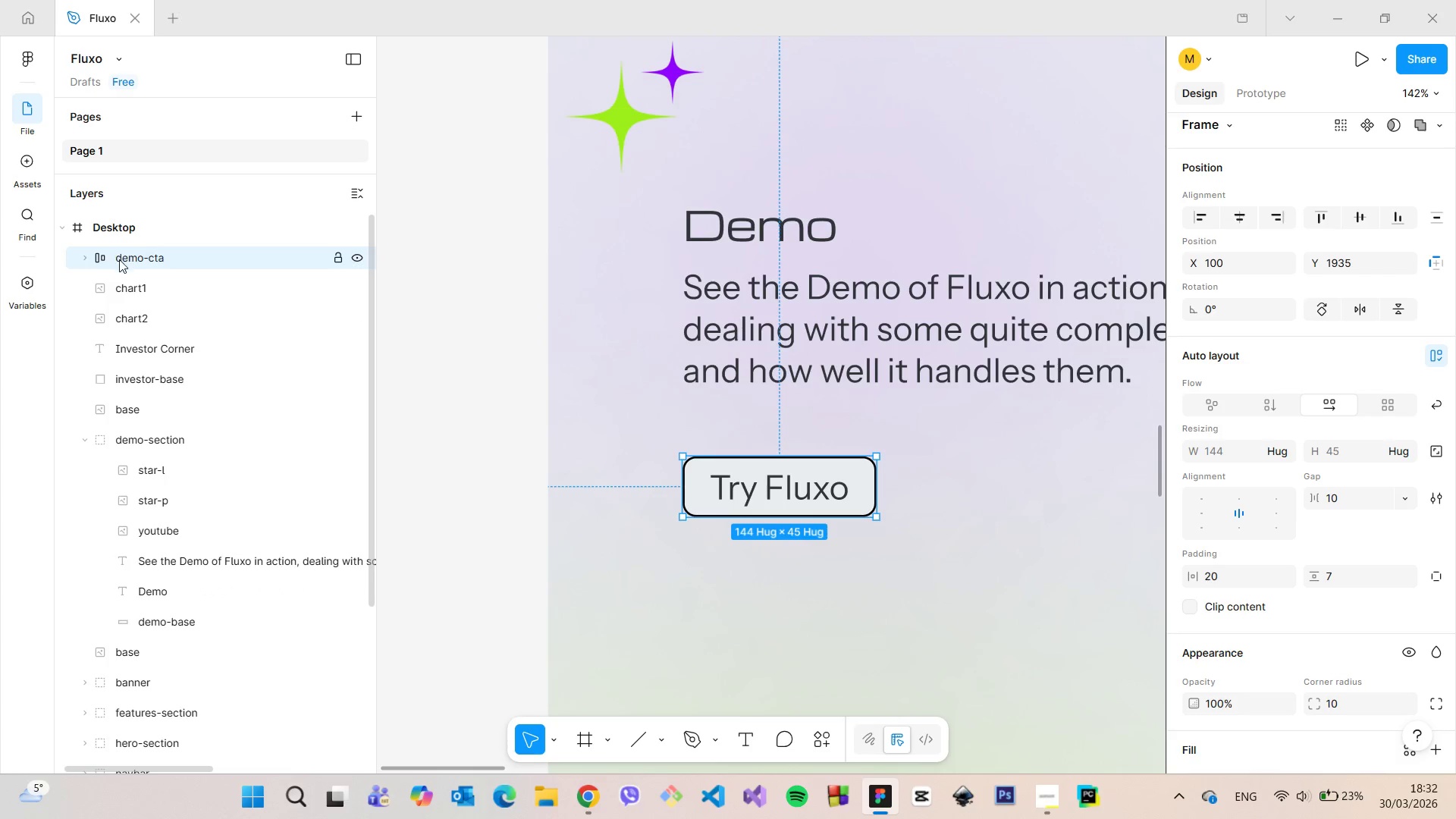 
left_click_drag(start_coordinate=[117, 256], to_coordinate=[224, 555])
 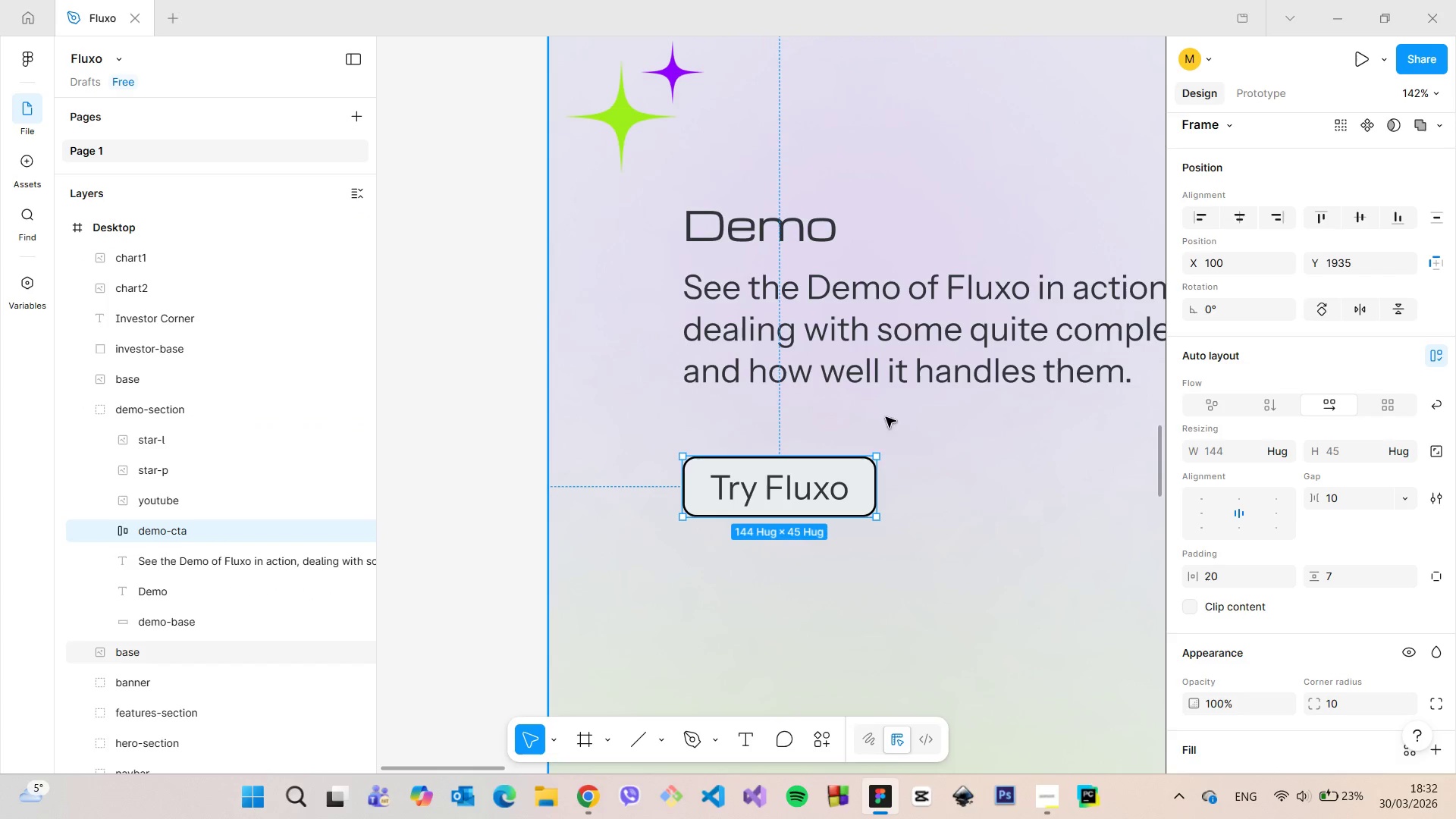 
hold_key(key=AltLeft, duration=1.36)
 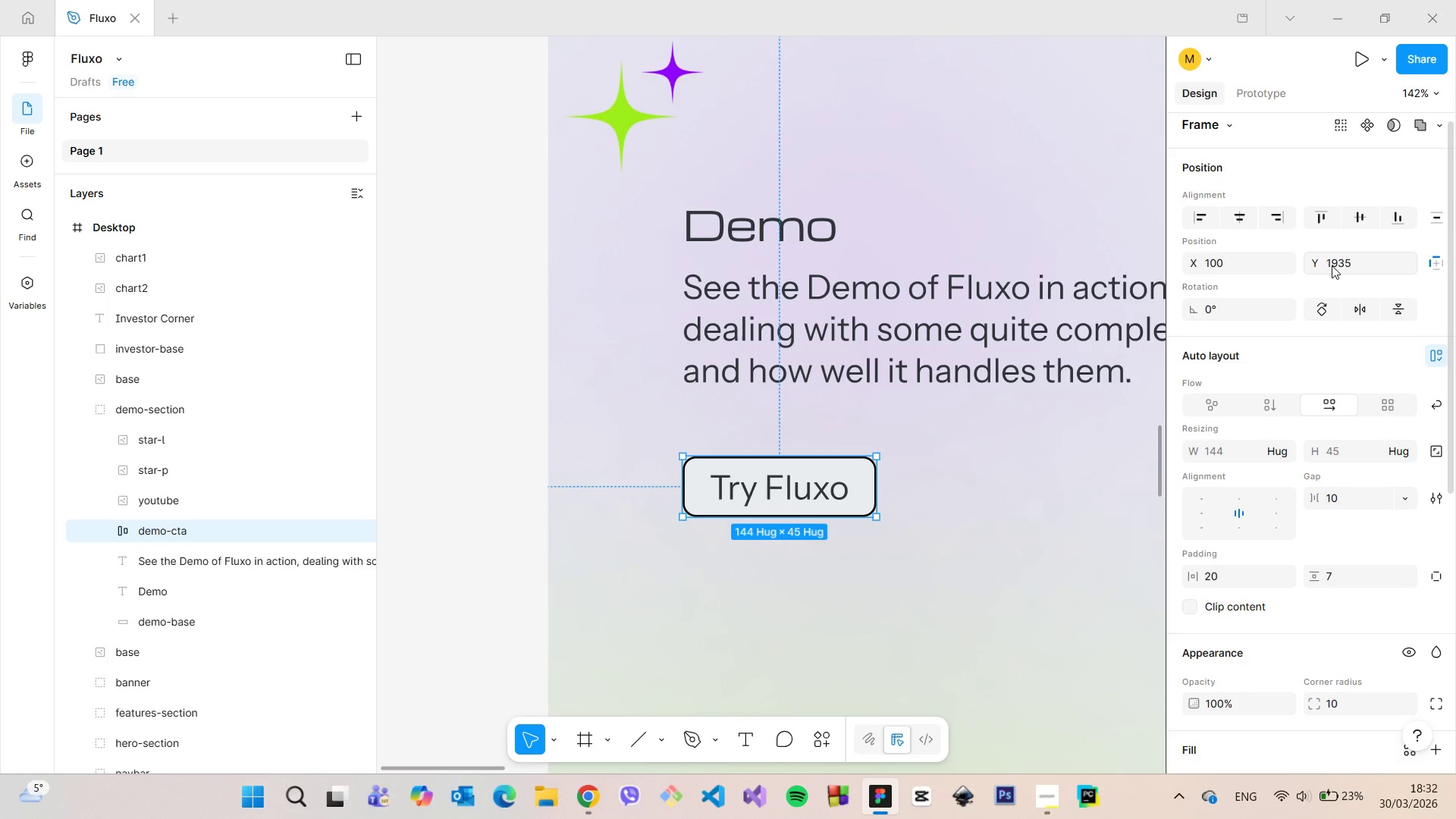 
left_click([1332, 265])
 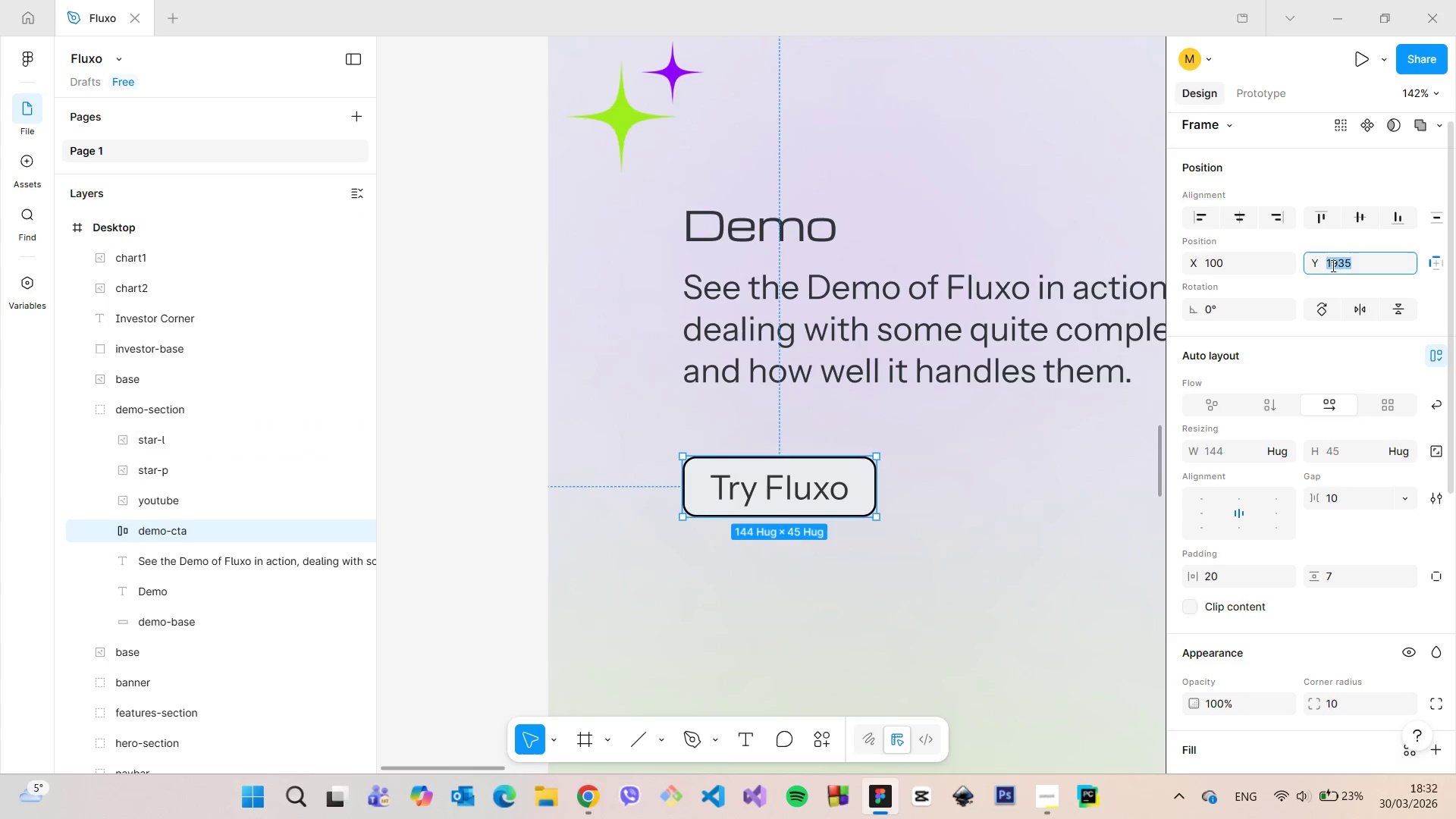 
key(ArrowUp)
 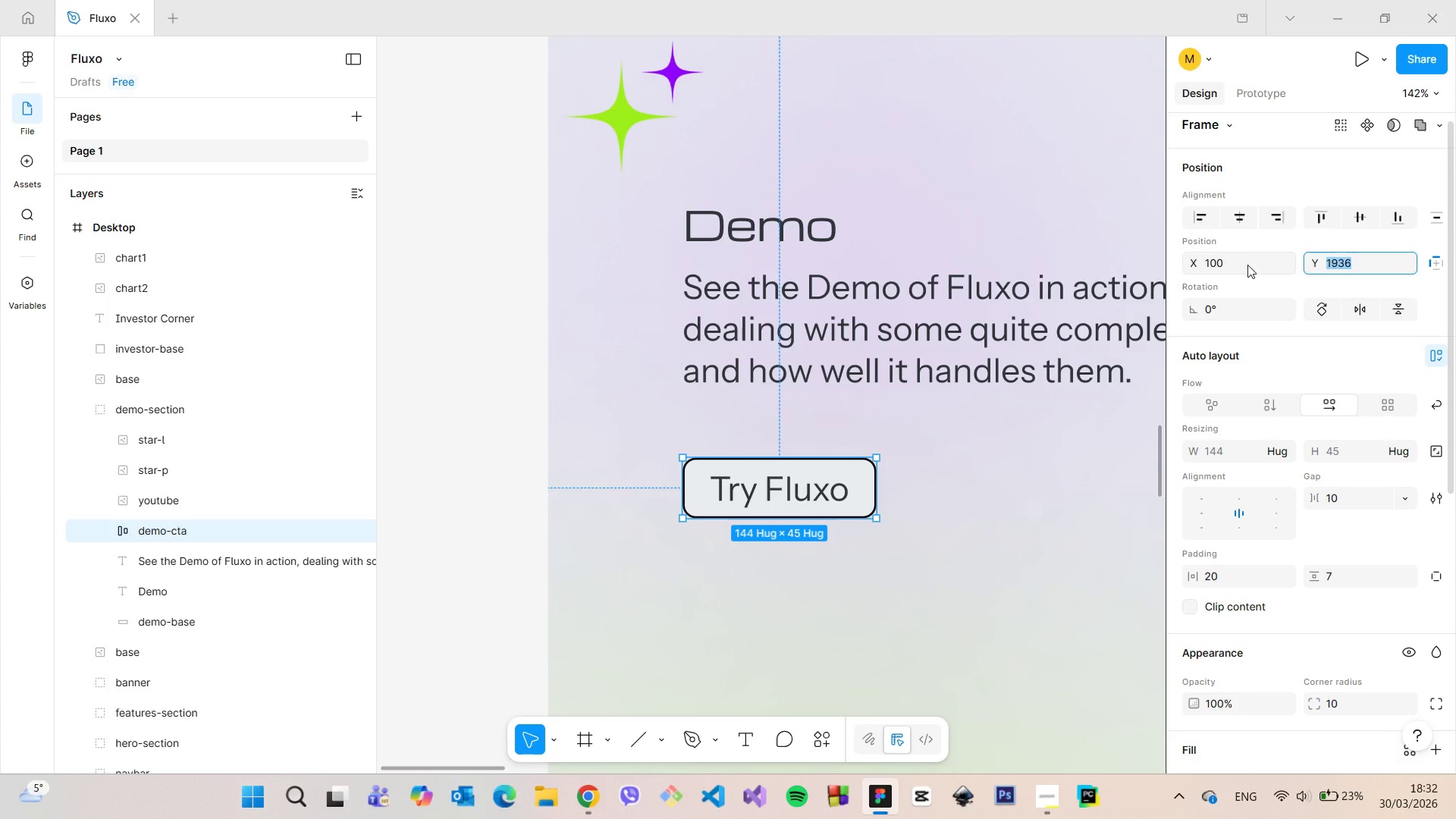 
hold_key(key=AltLeft, duration=1.49)
 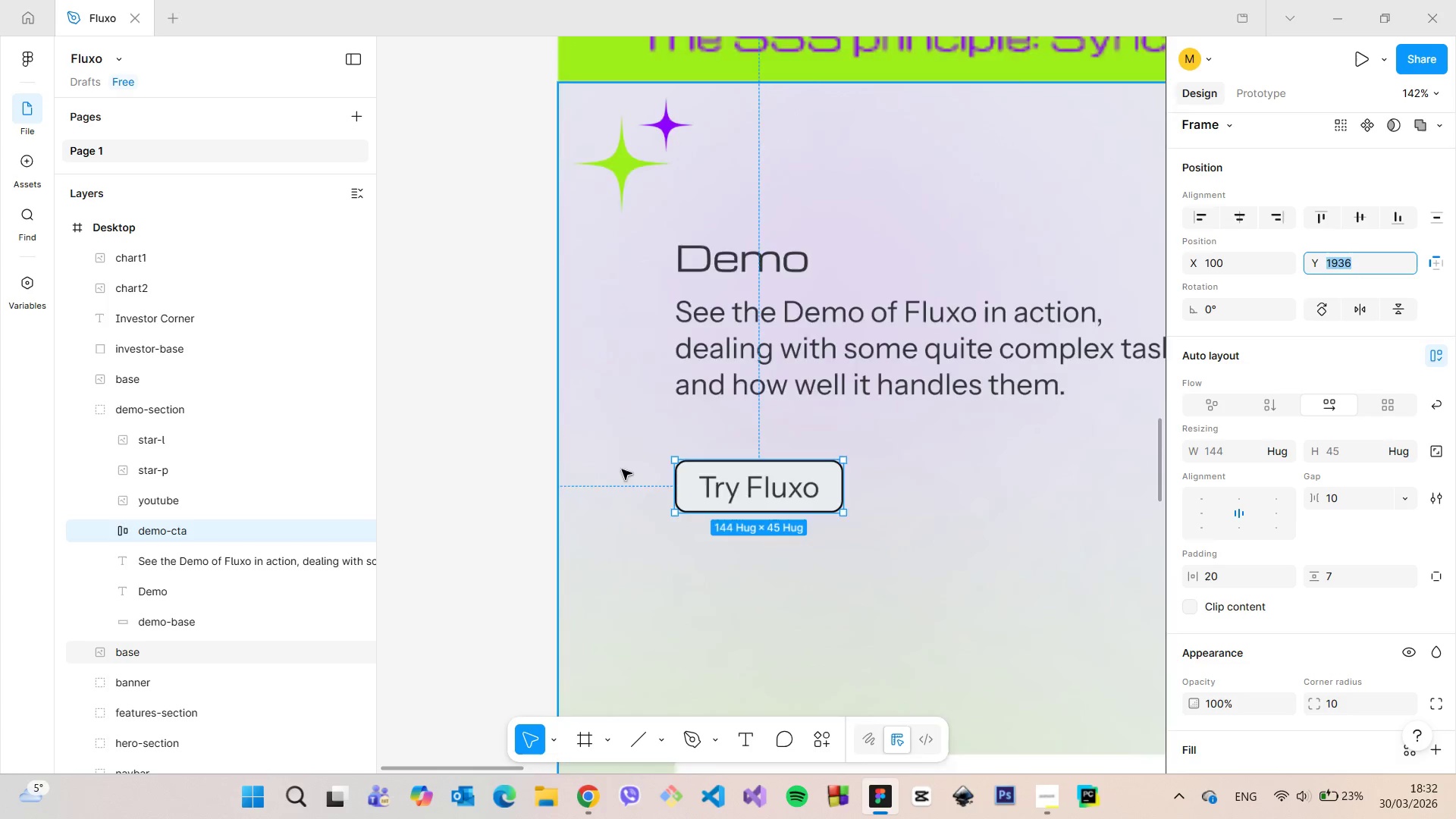 
scroll: coordinate [620, 469], scroll_direction: down, amount: 16.0
 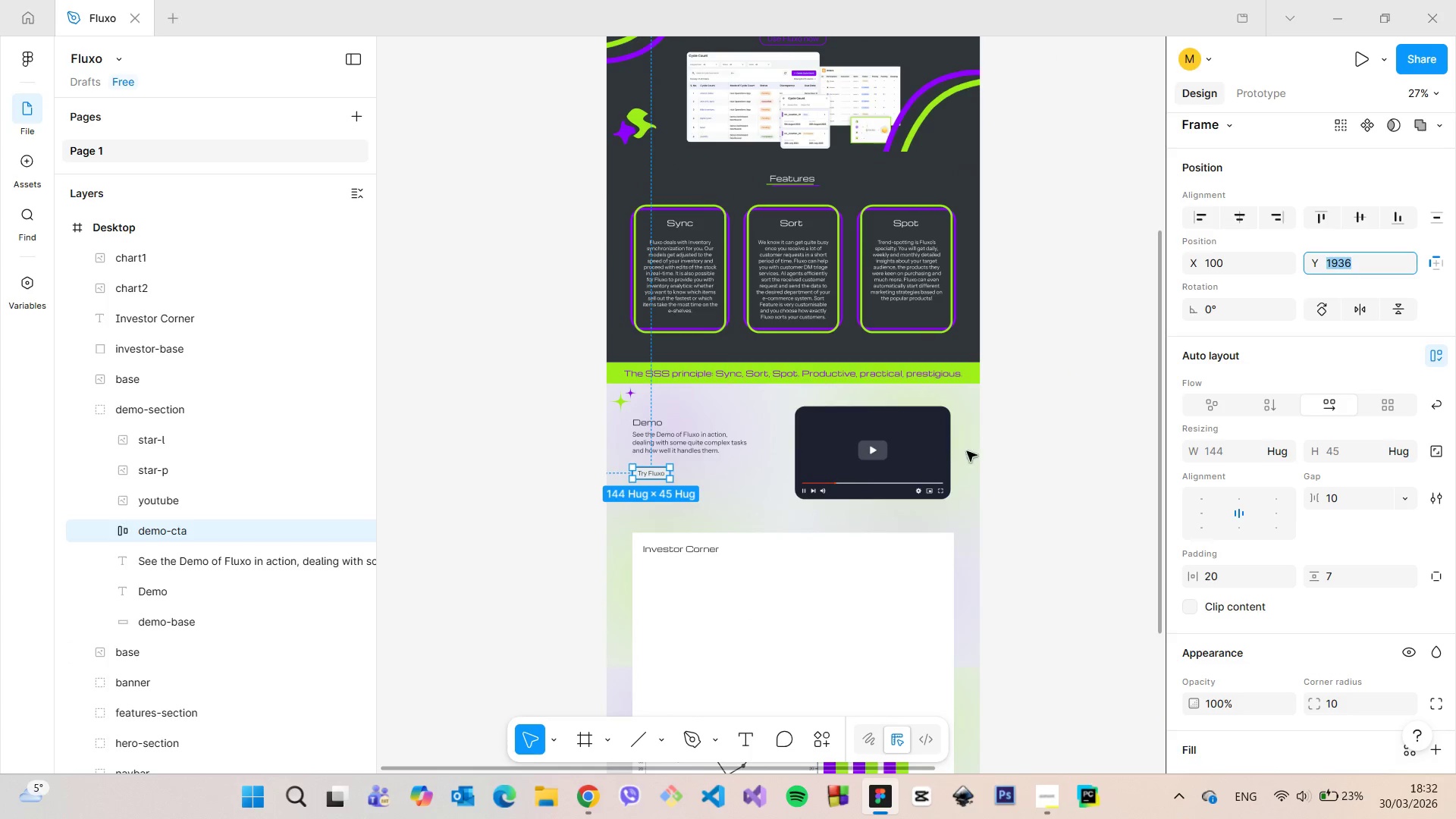 
left_click([939, 452])
 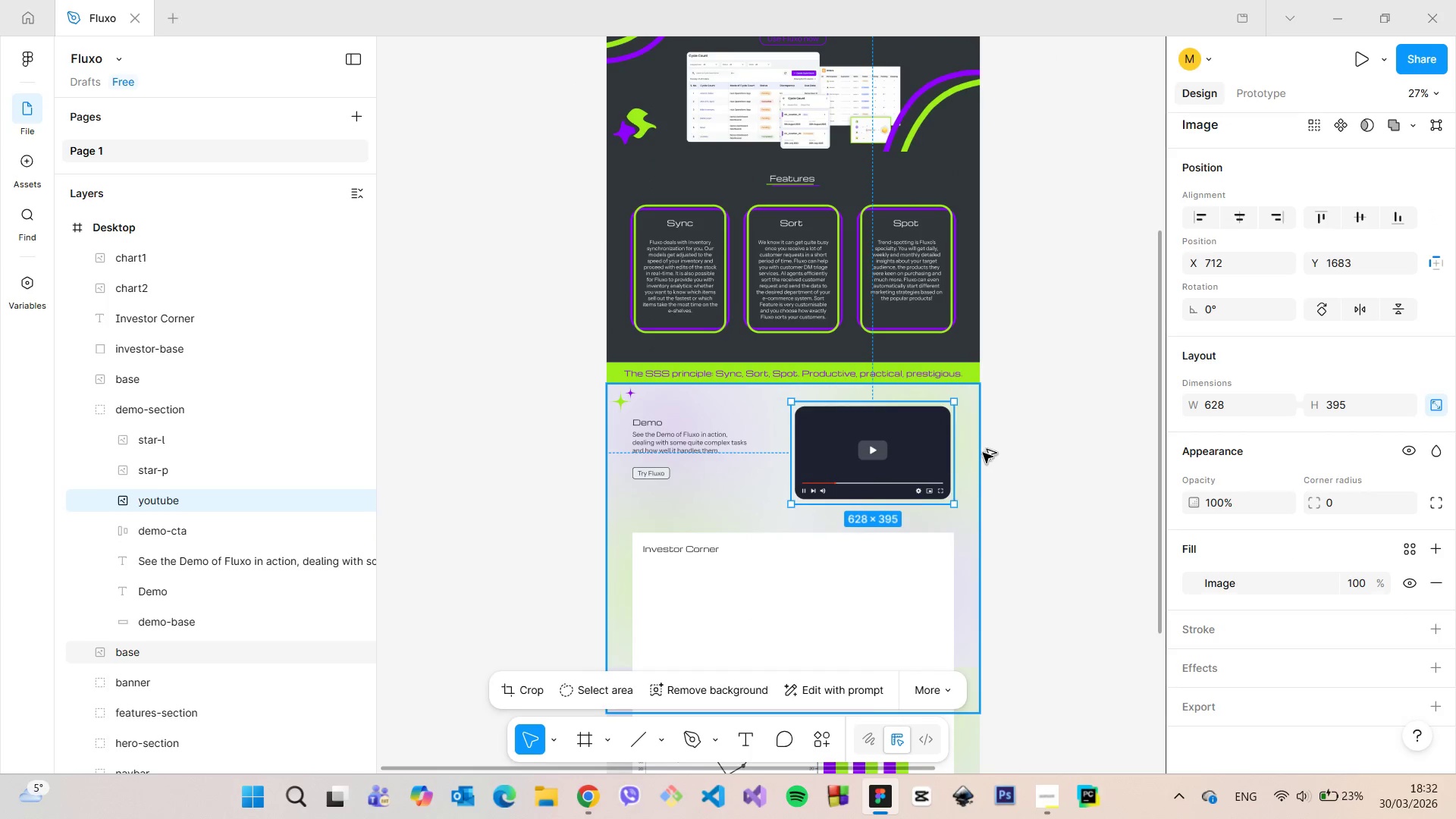 
hold_key(key=AltLeft, duration=0.61)
 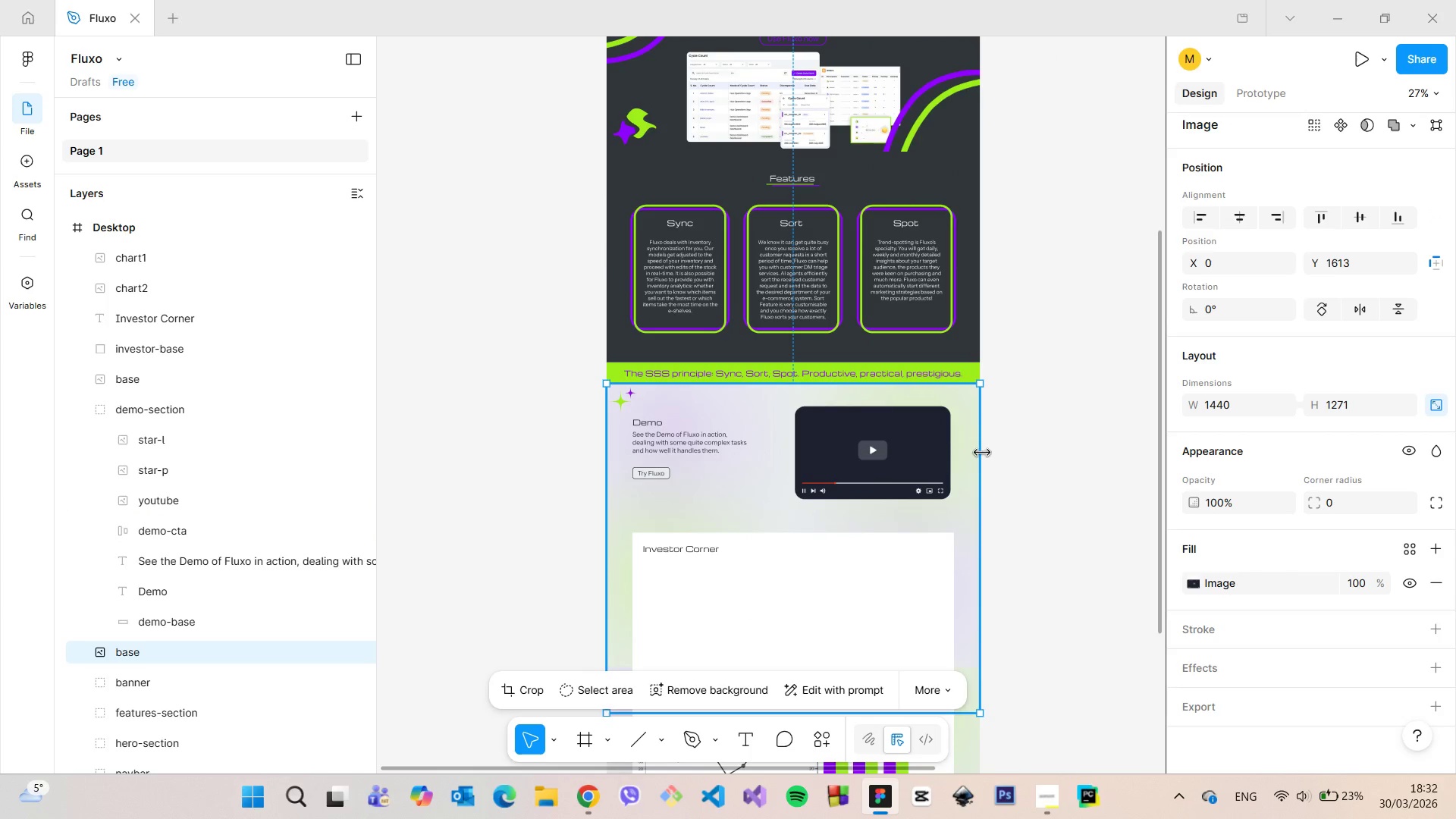 
left_click([982, 453])
 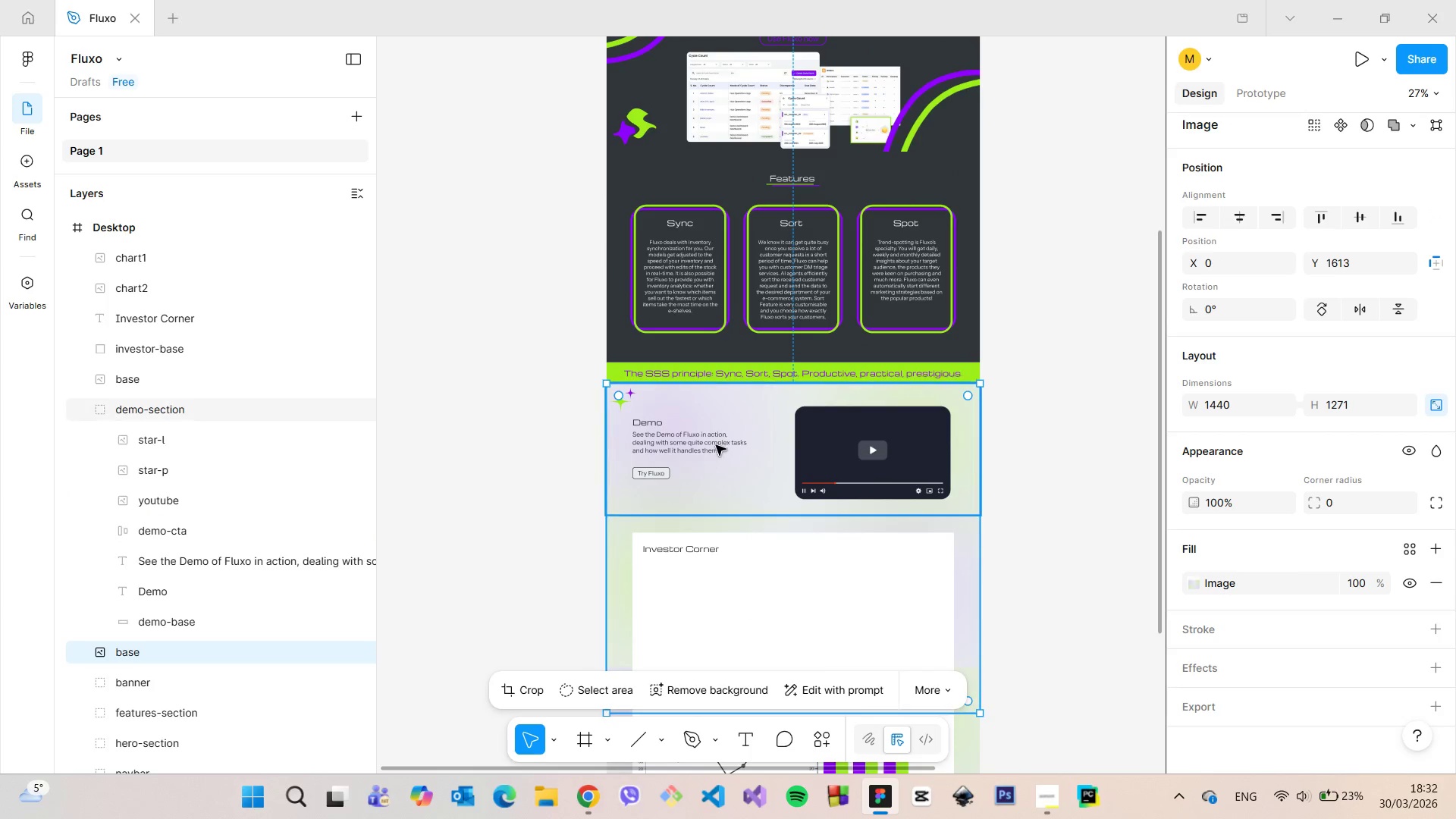 
scroll: coordinate [652, 513], scroll_direction: up, amount: 10.0
 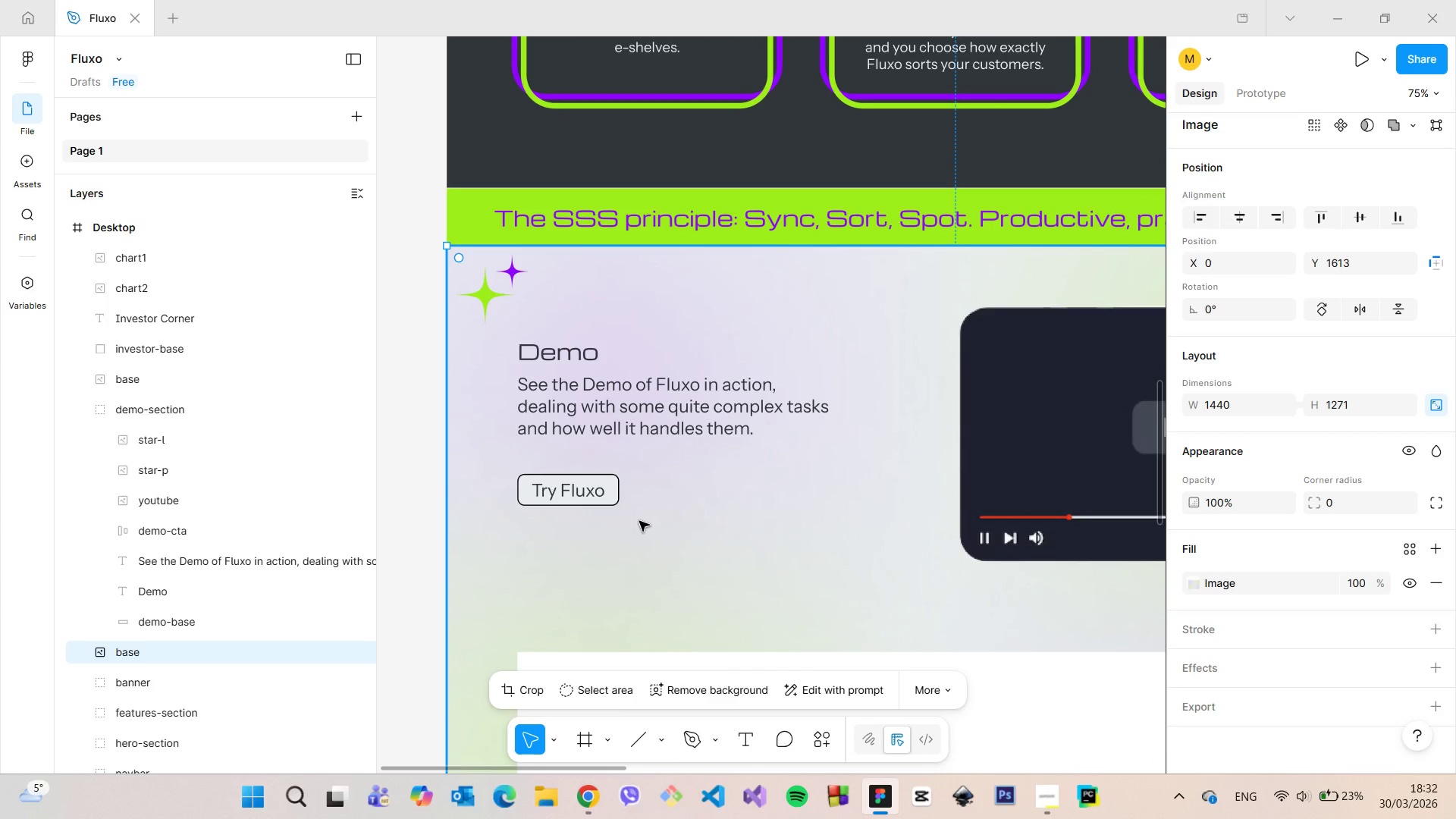 
scroll: coordinate [638, 527], scroll_direction: down, amount: 3.0
 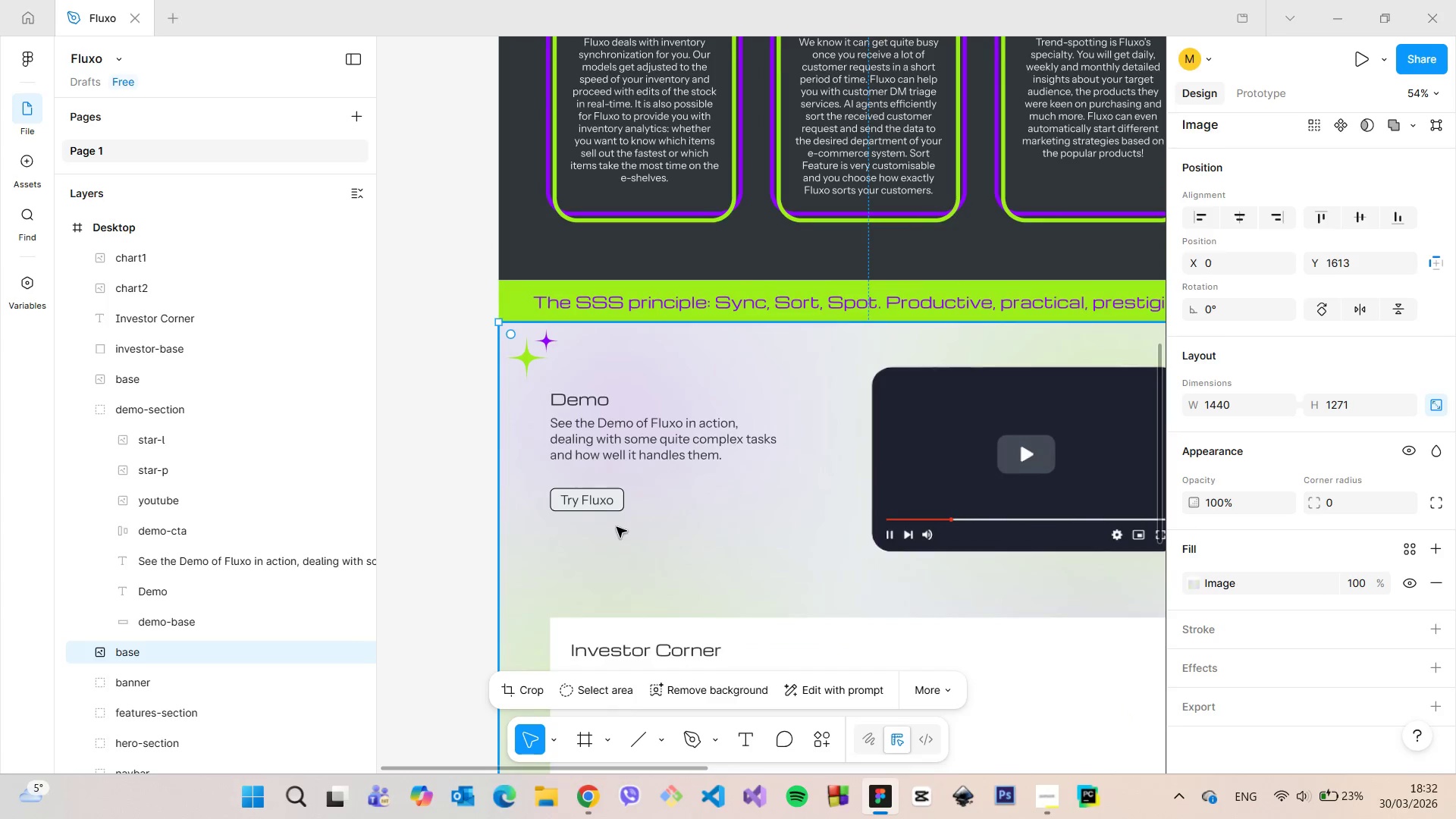 
left_click([576, 502])
 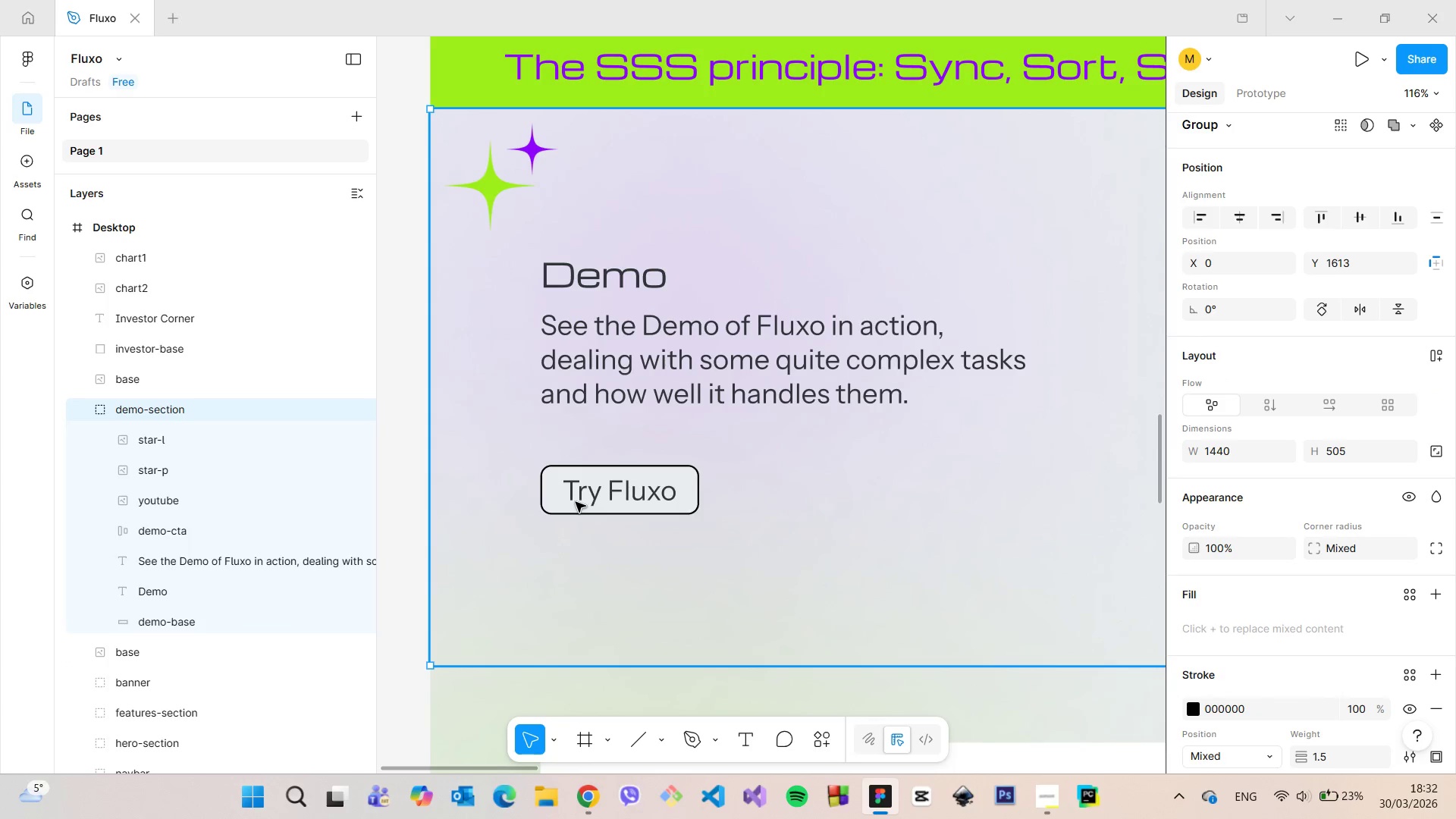 
scroll: coordinate [553, 505], scroll_direction: up, amount: 7.0
 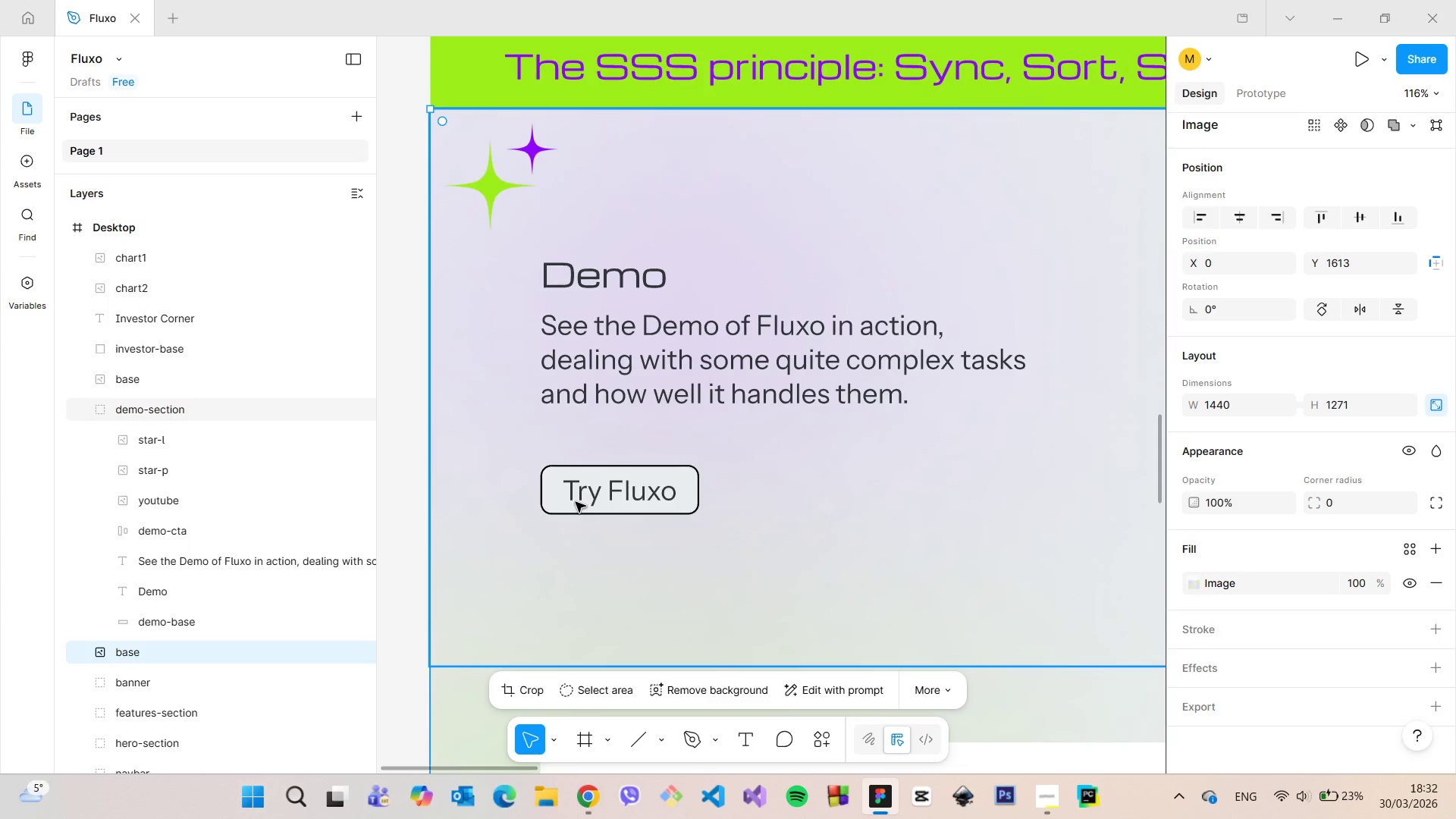 
double_click([576, 502])
 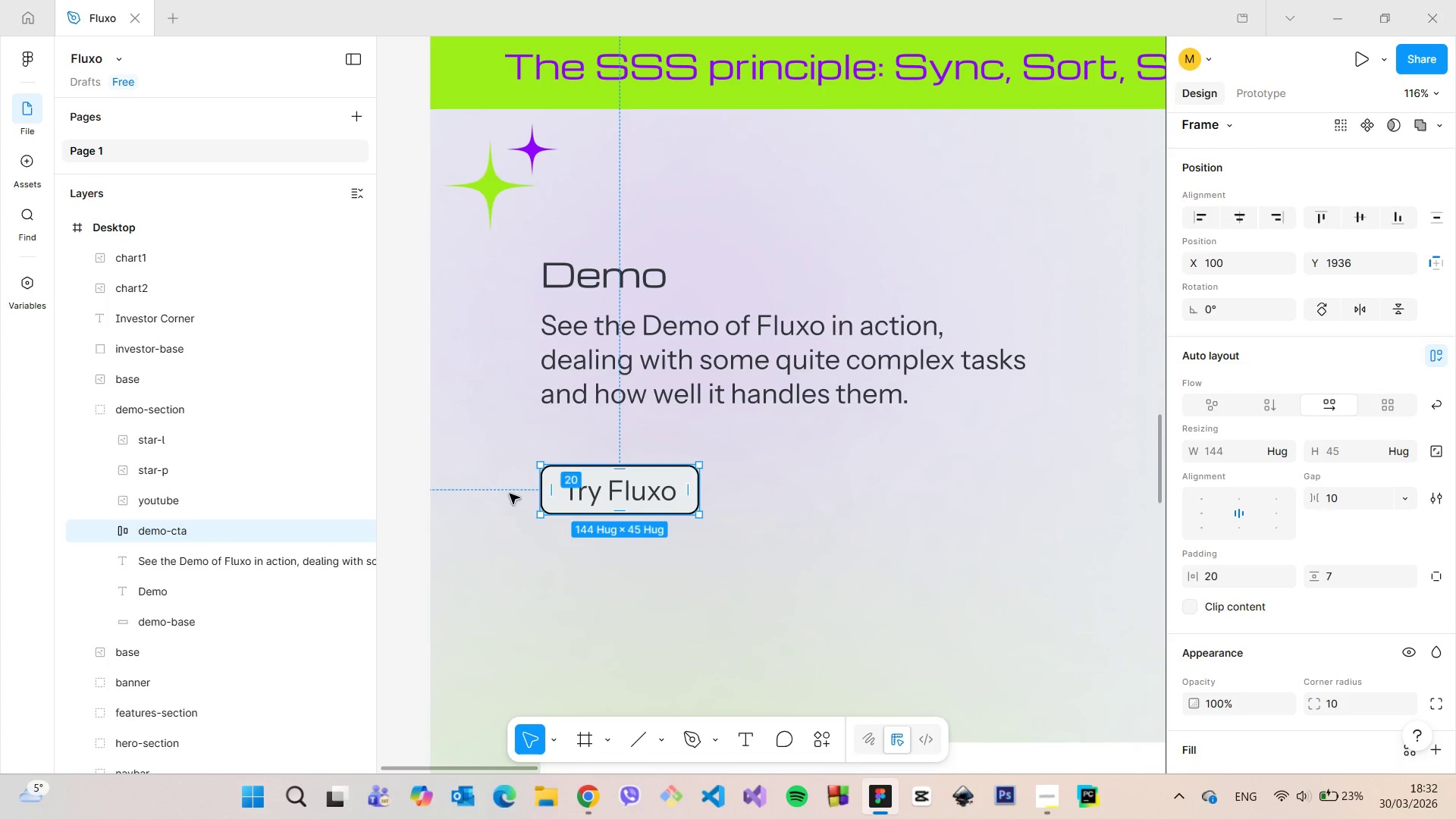 
hold_key(key=AltLeft, duration=1.5)
 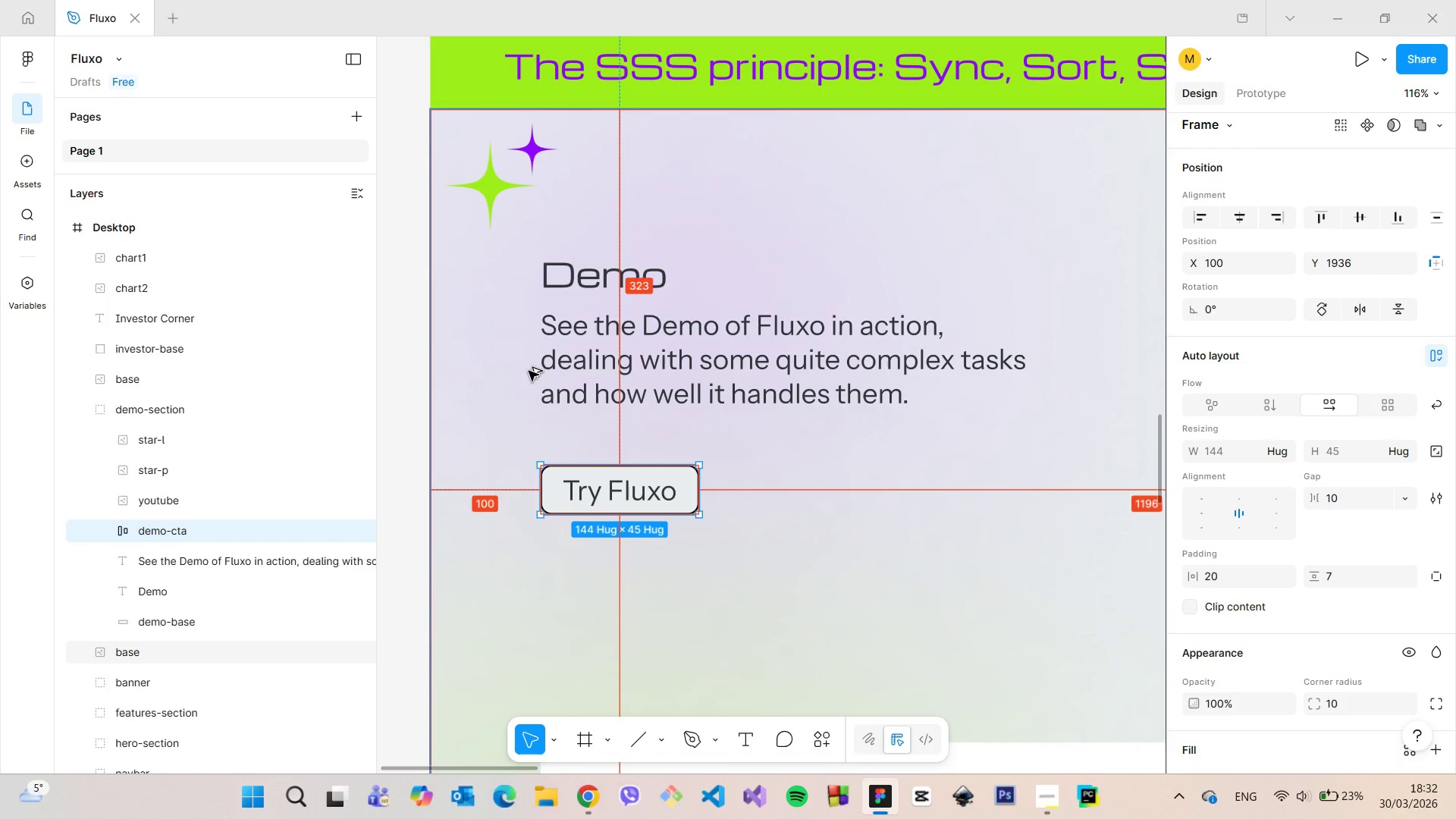 
hold_key(key=AltLeft, duration=1.51)
 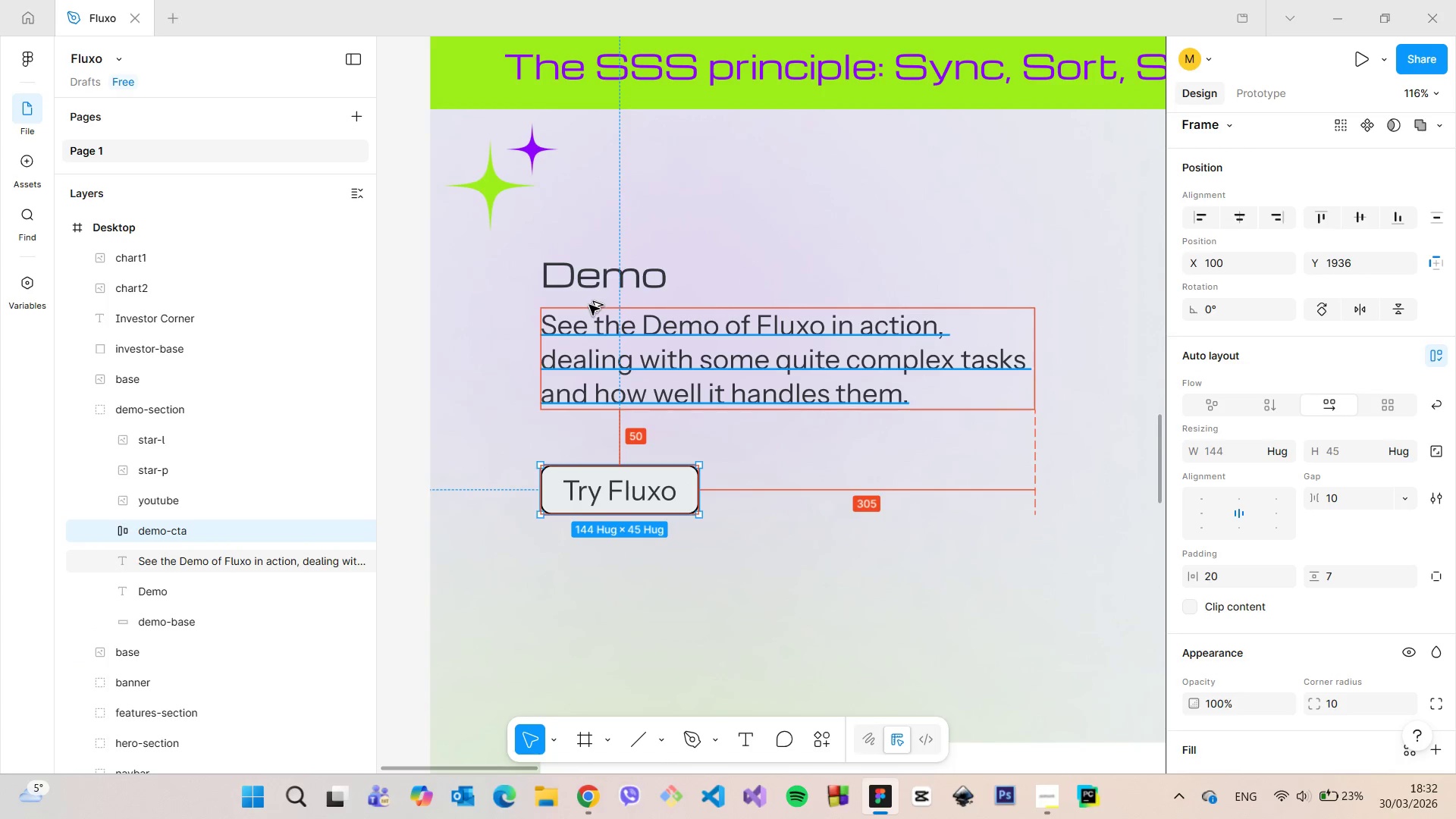 
hold_key(key=AltLeft, duration=1.52)
 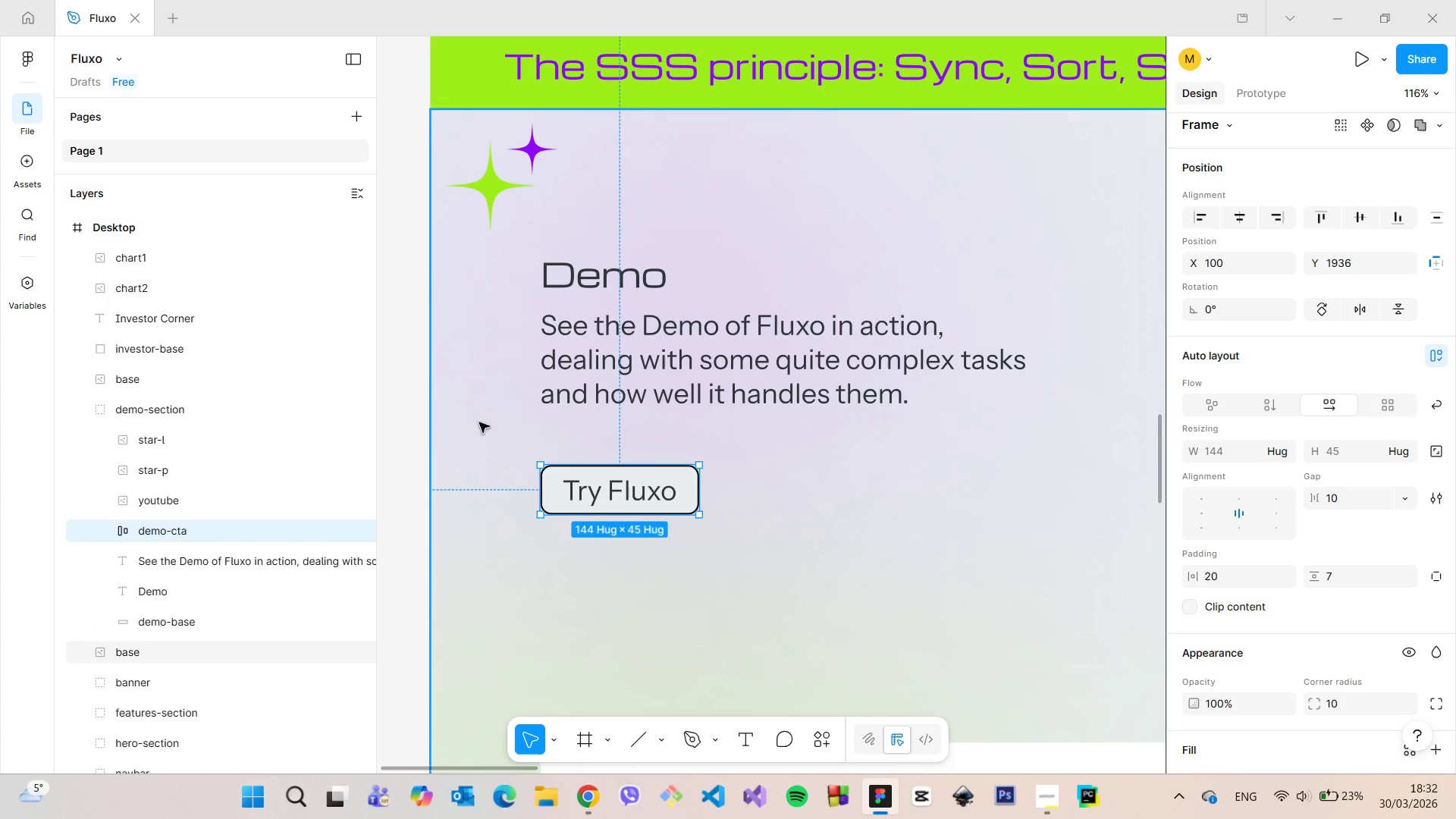 
key(Alt+AltLeft)
 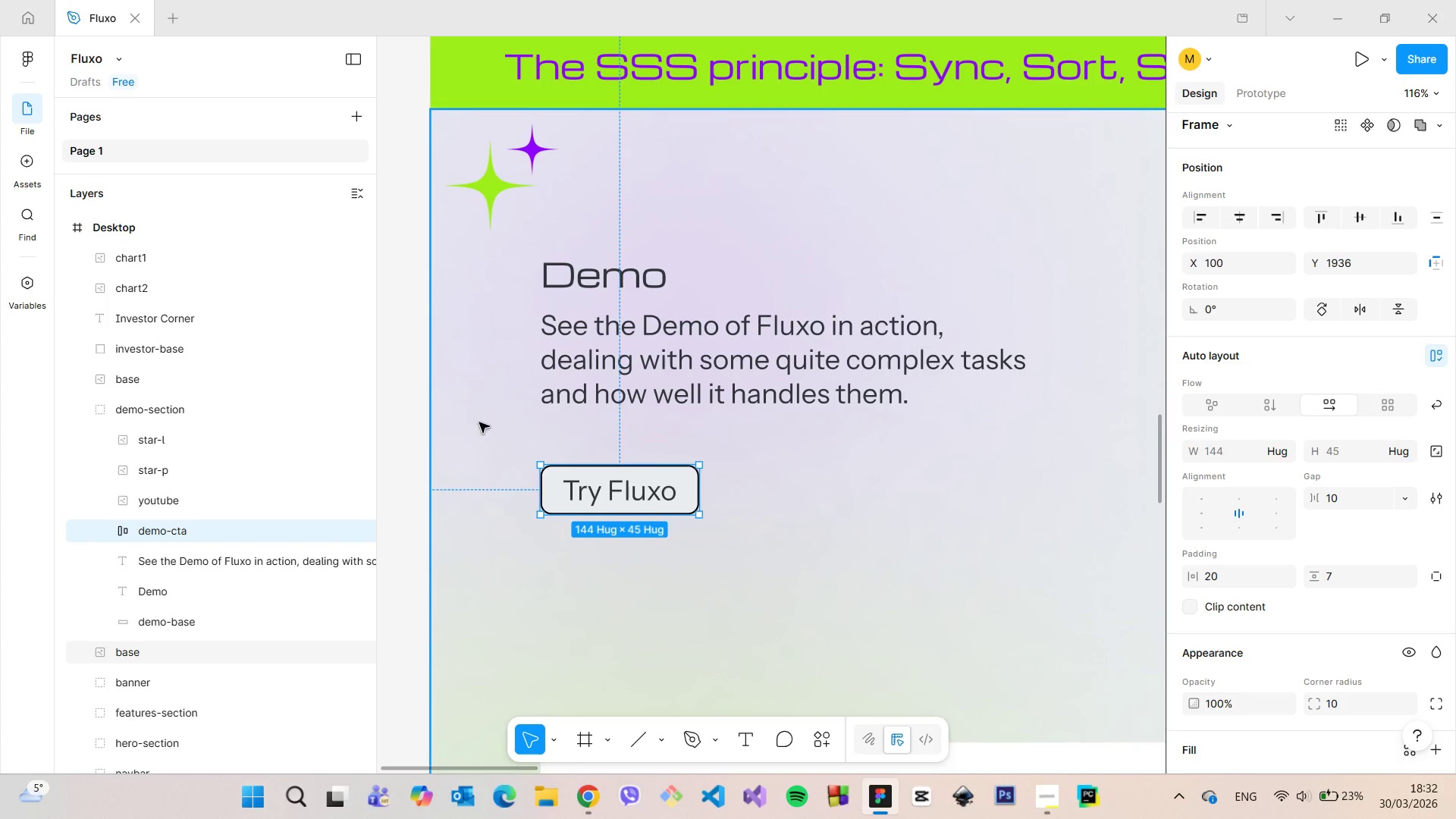 
key(Alt+AltLeft)
 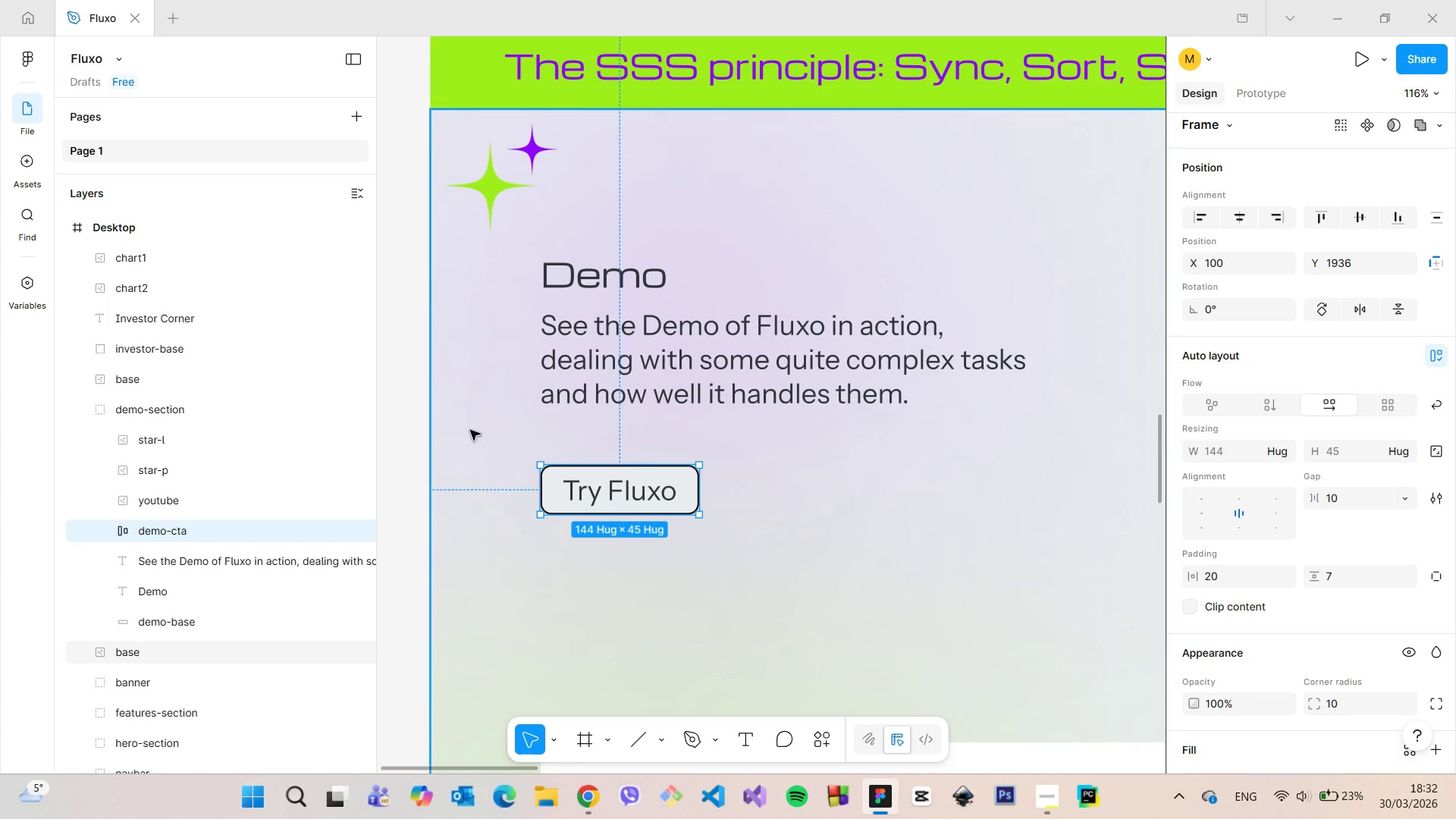 
key(Alt+AltLeft)
 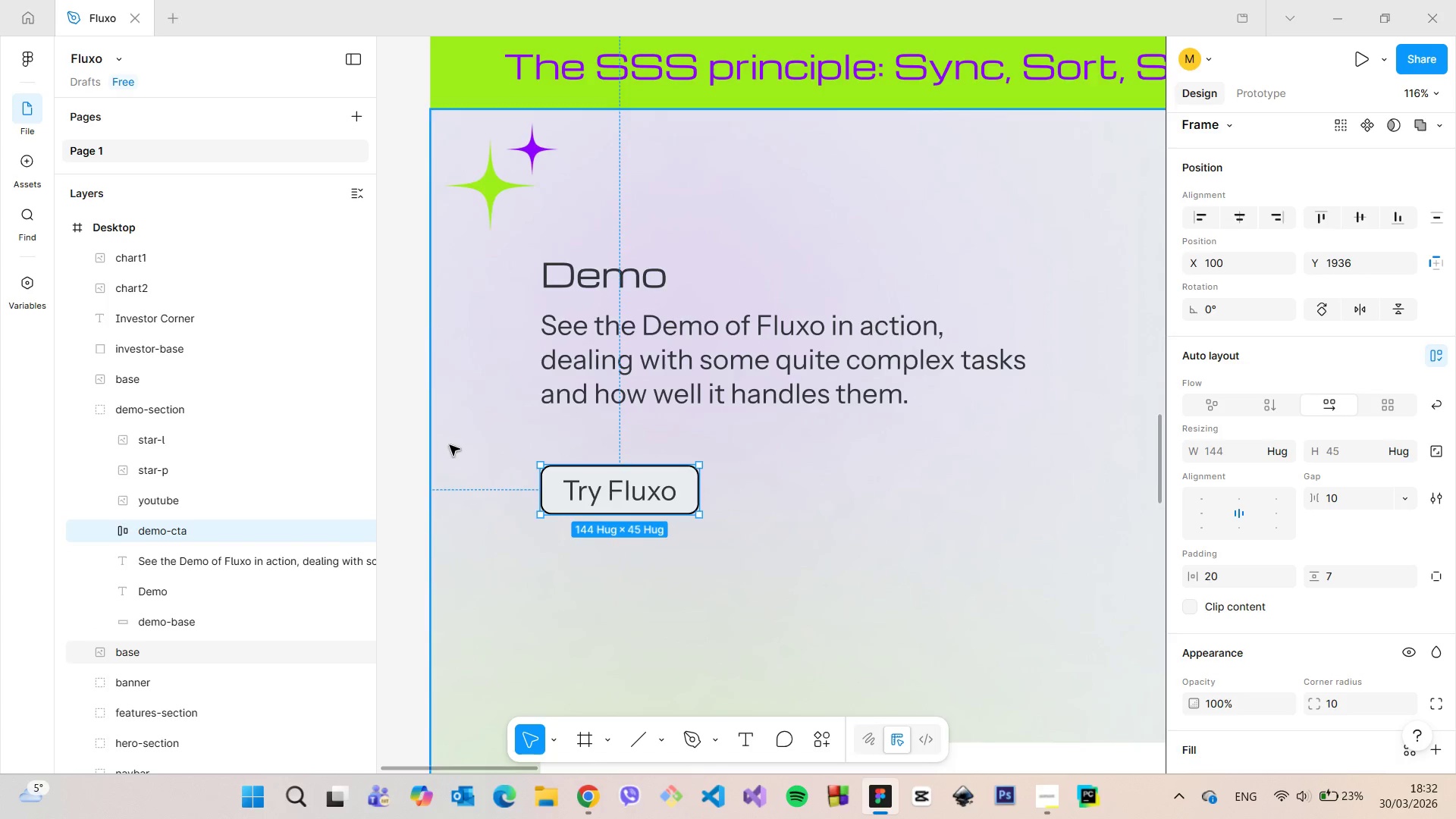 
scroll: coordinate [449, 447], scroll_direction: down, amount: 9.0
 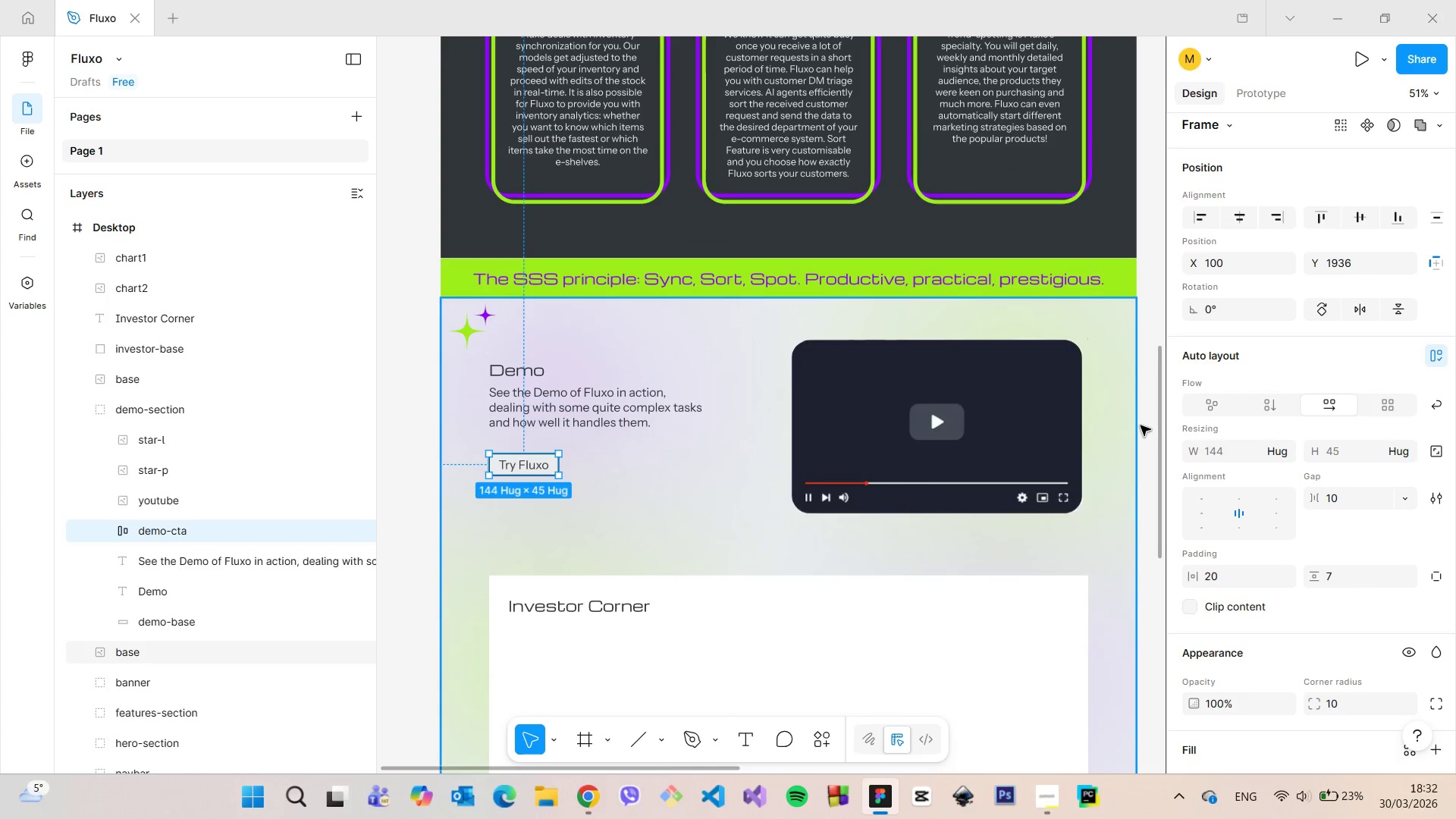 
left_click([1142, 425])
 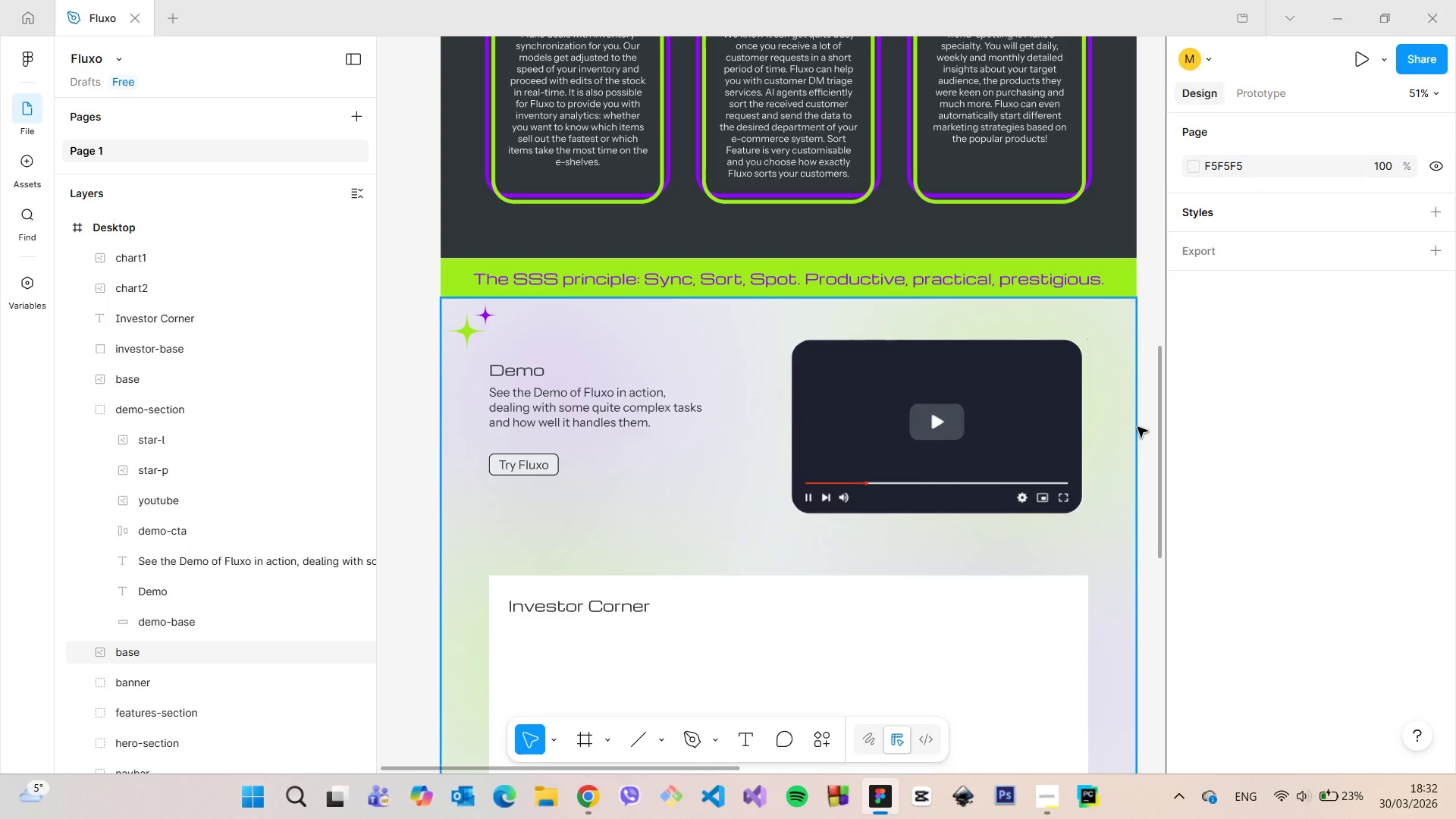 
scroll: coordinate [1132, 443], scroll_direction: down, amount: 12.0
 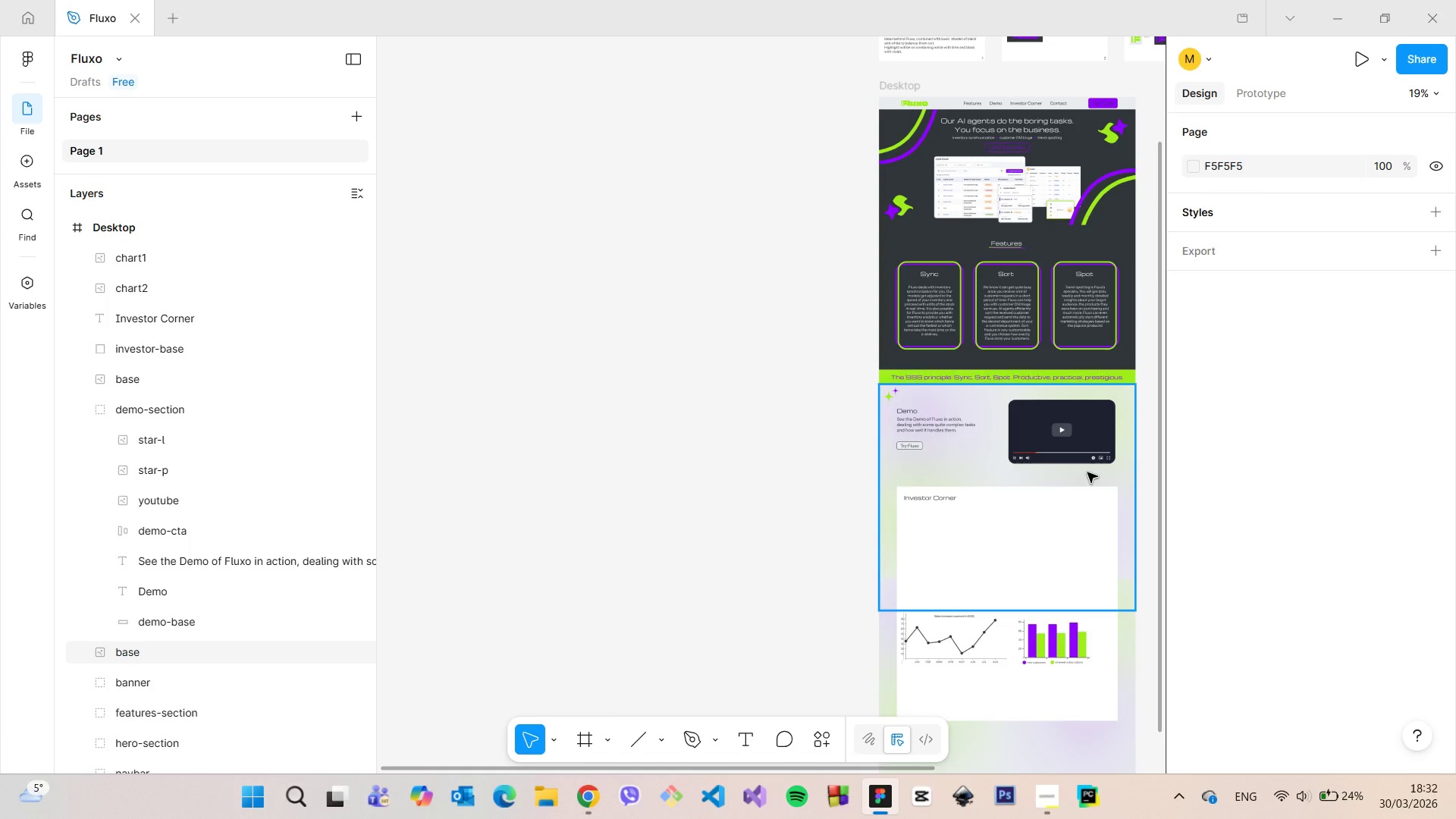 
left_click([1087, 472])
 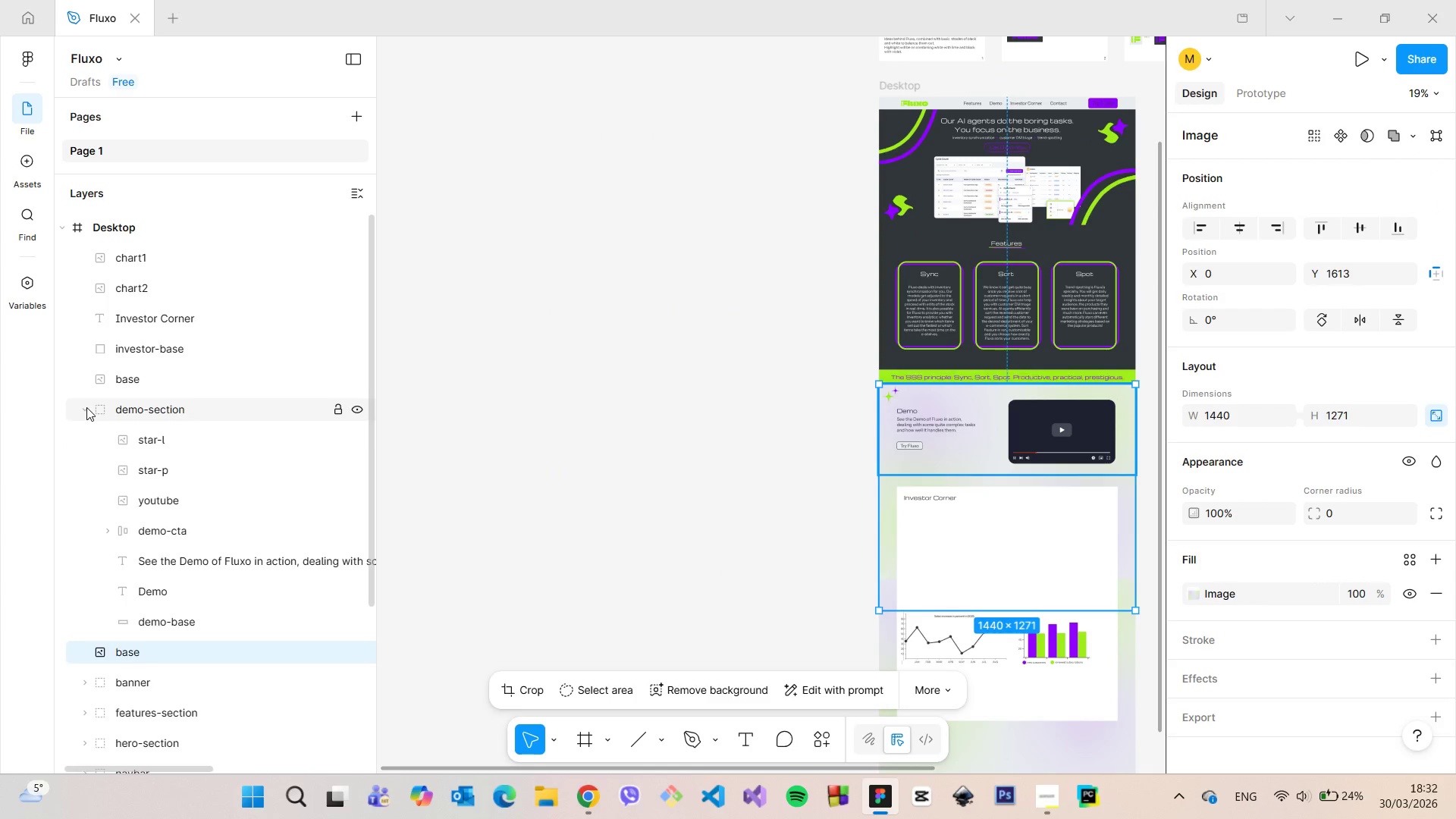 
double_click([167, 411])
 